 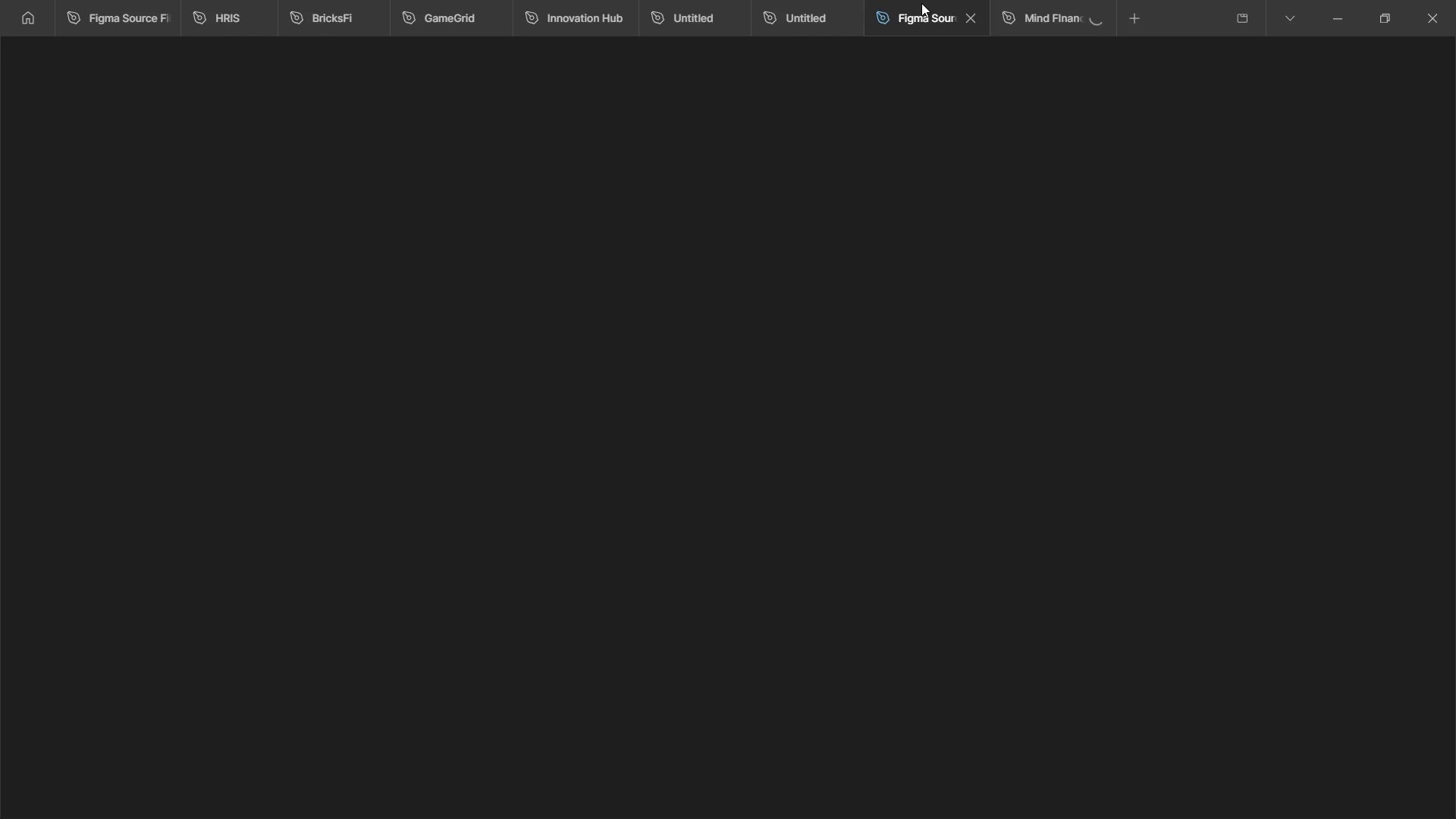 
left_click([958, 240])
 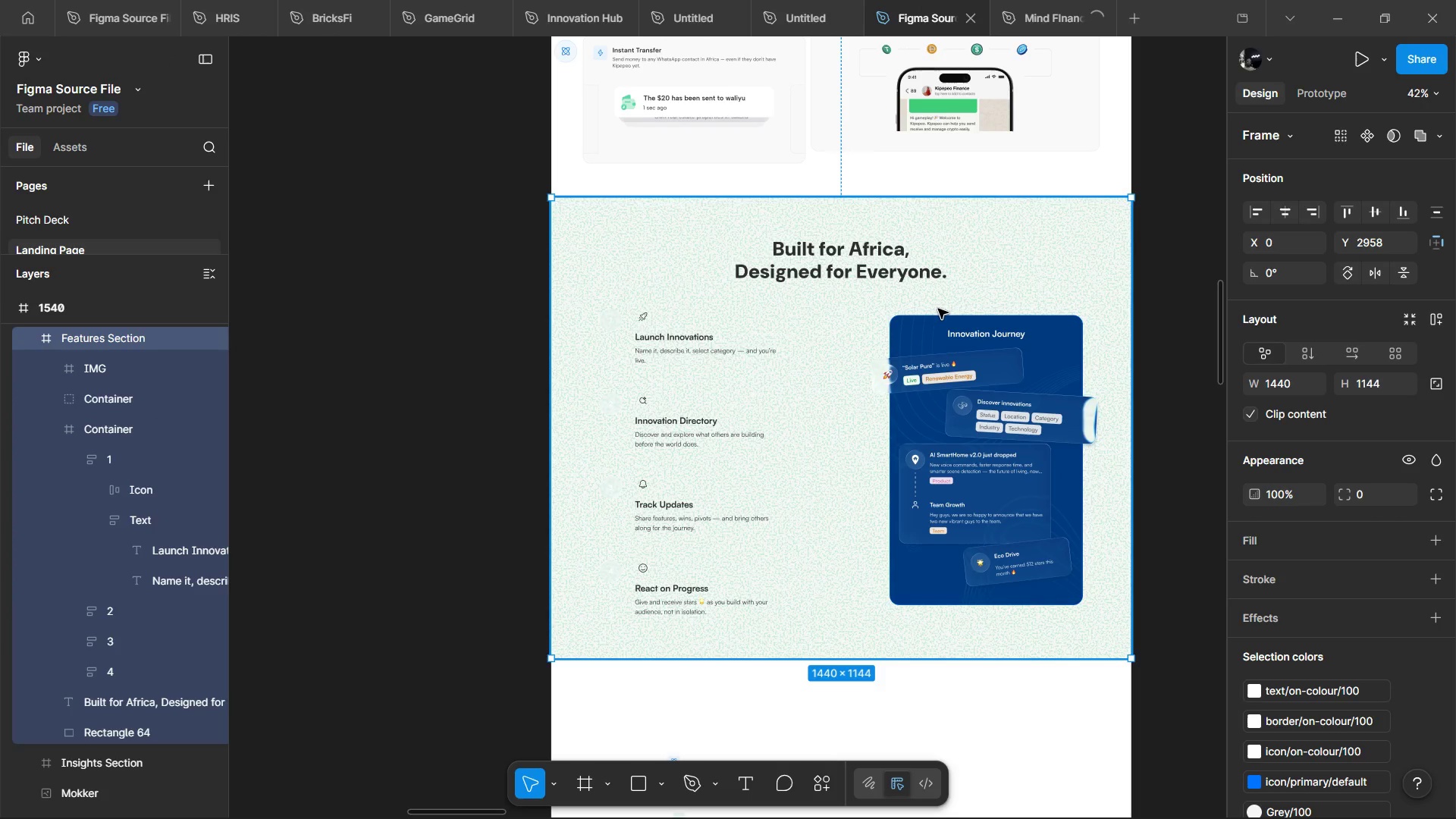 
double_click([932, 326])
 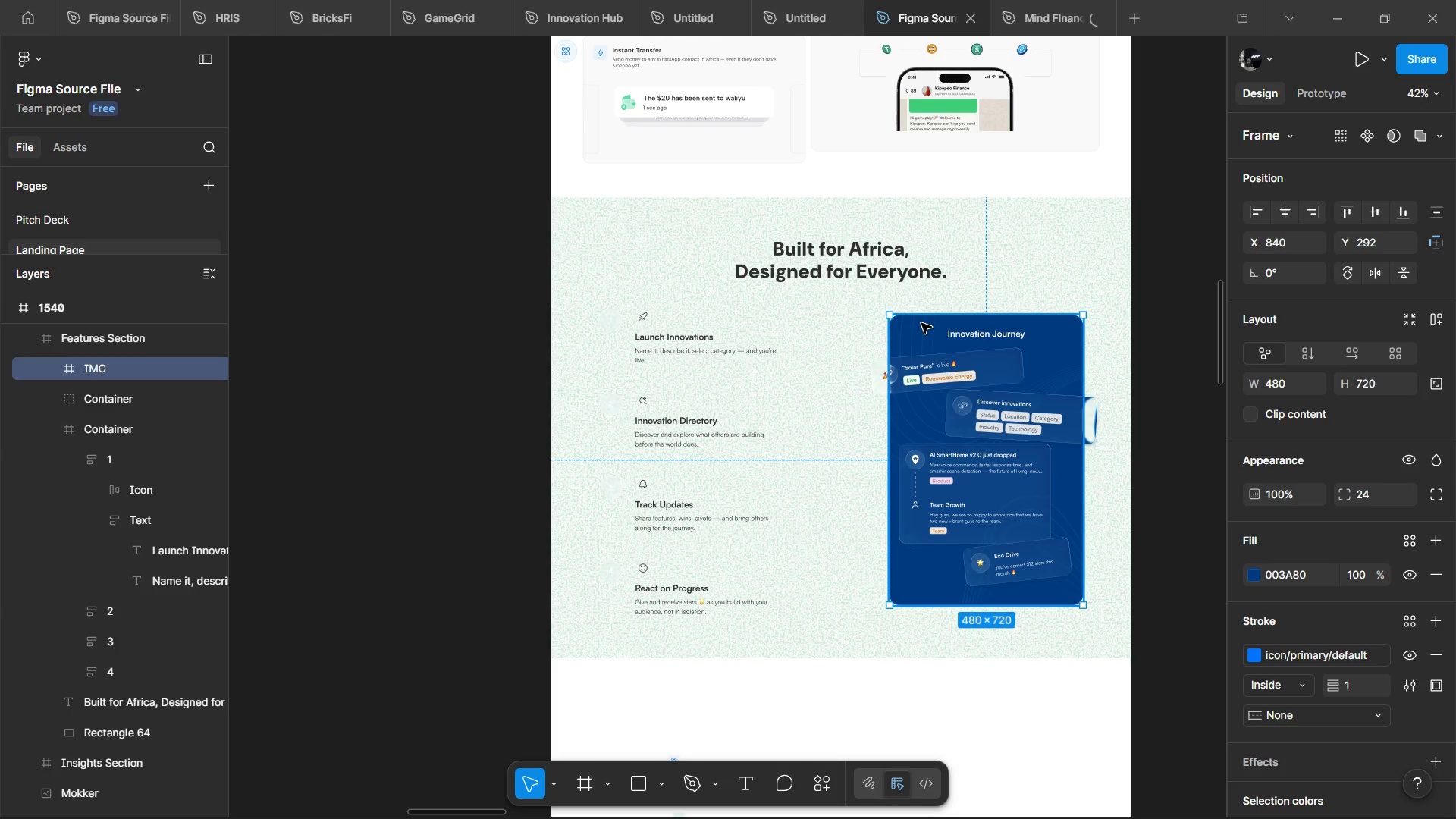 
wait(7.92)
 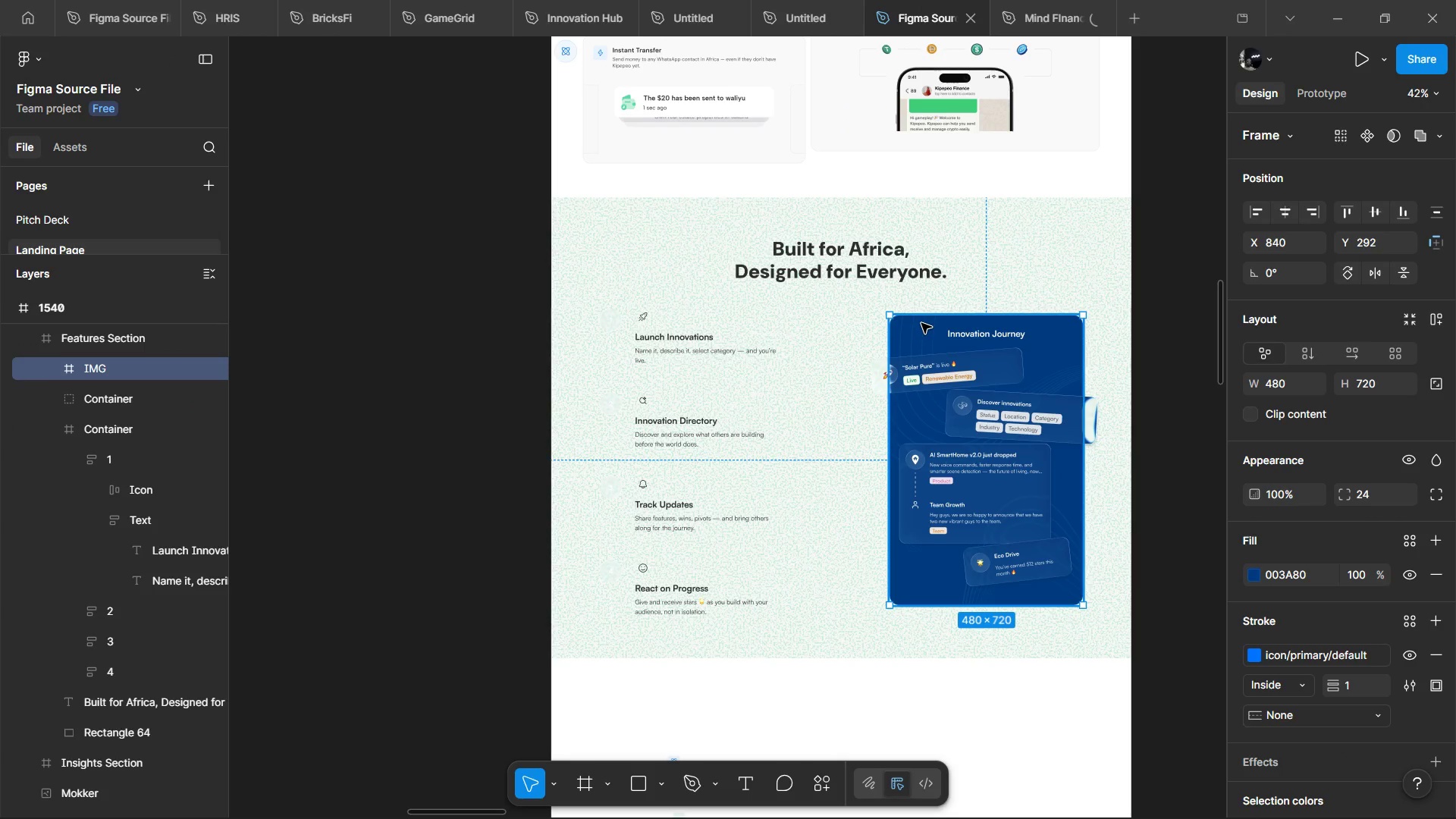 
left_click([772, 232])
 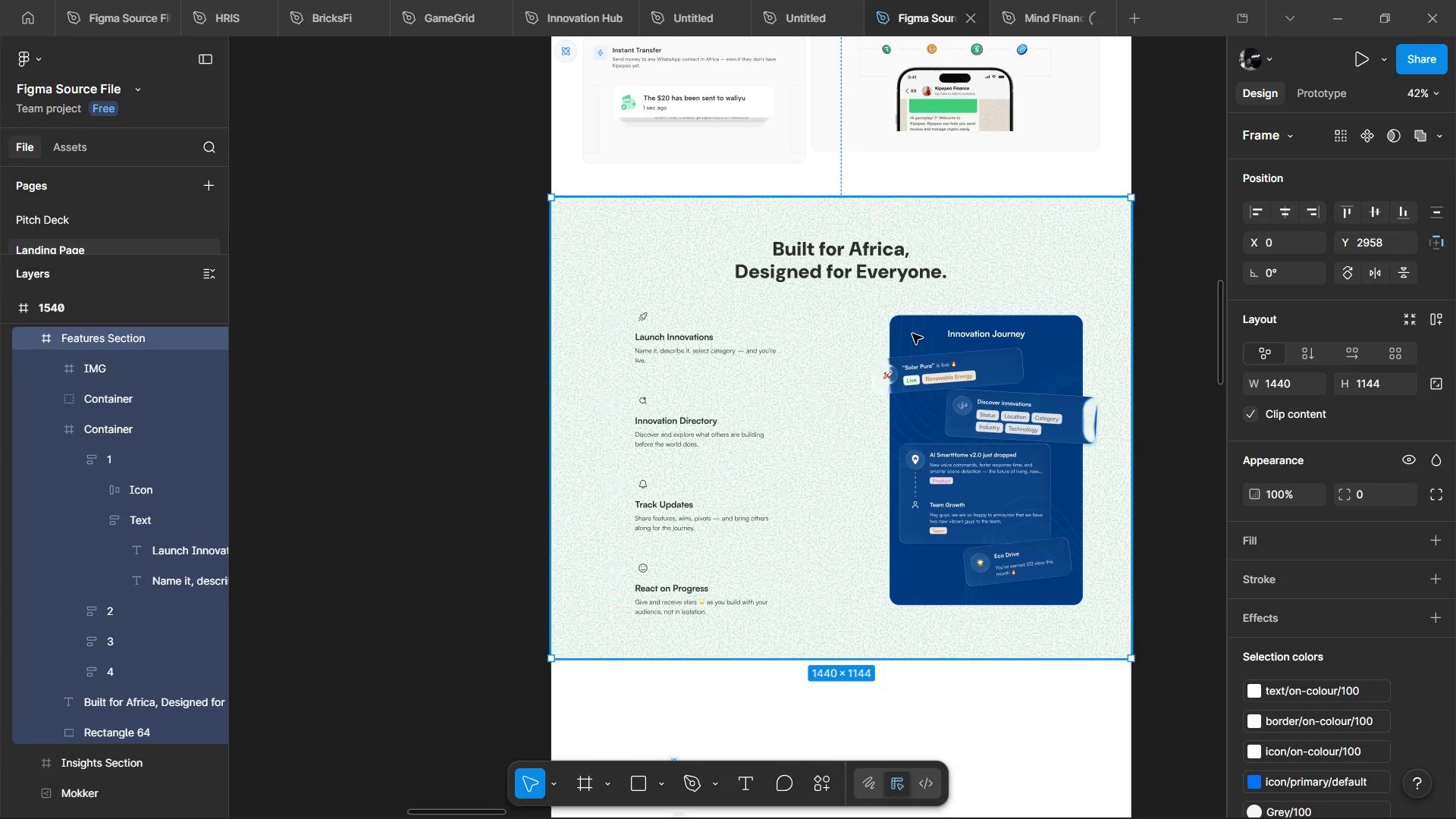 
double_click([917, 334])
 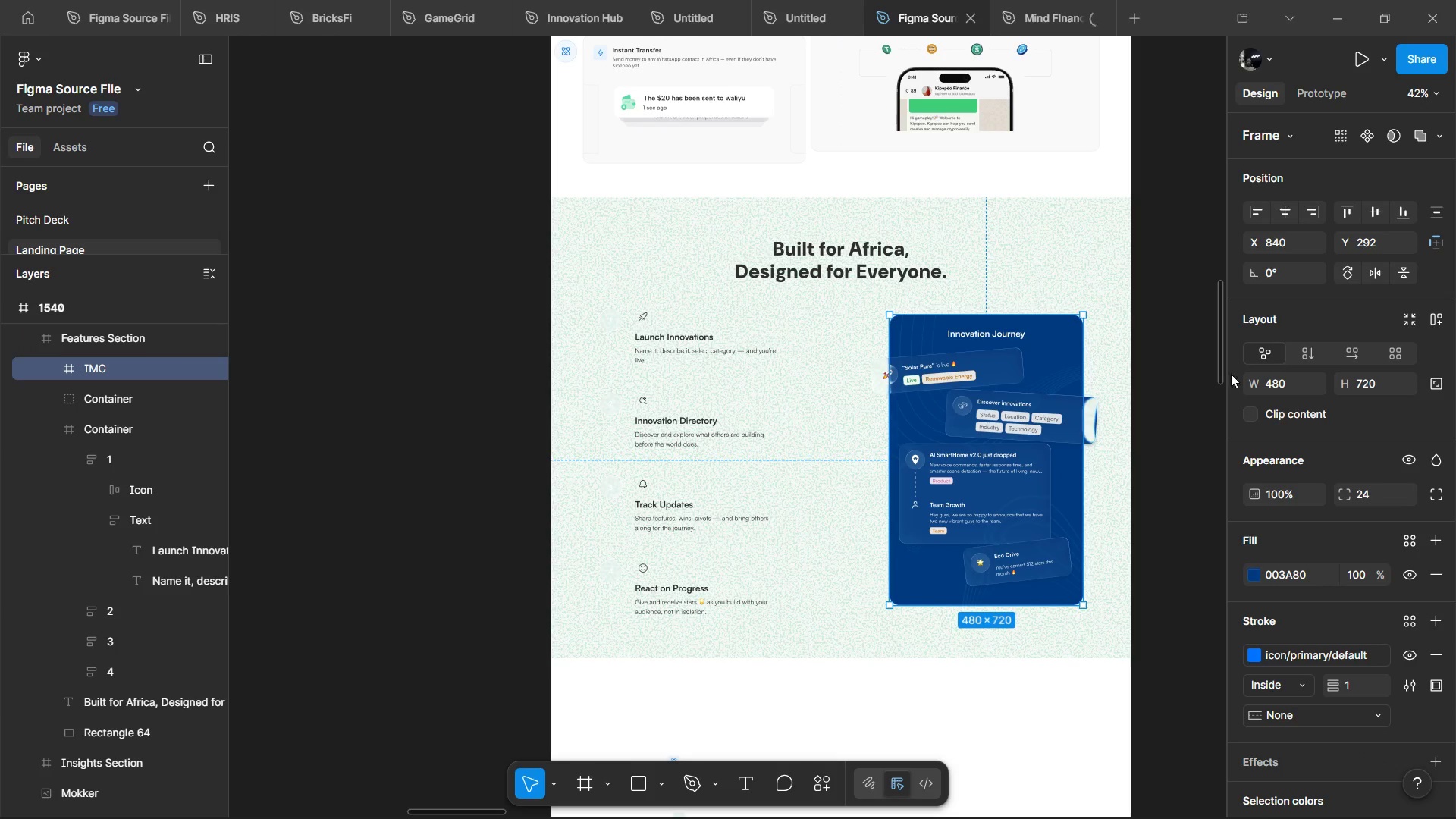 
left_click([1248, 416])
 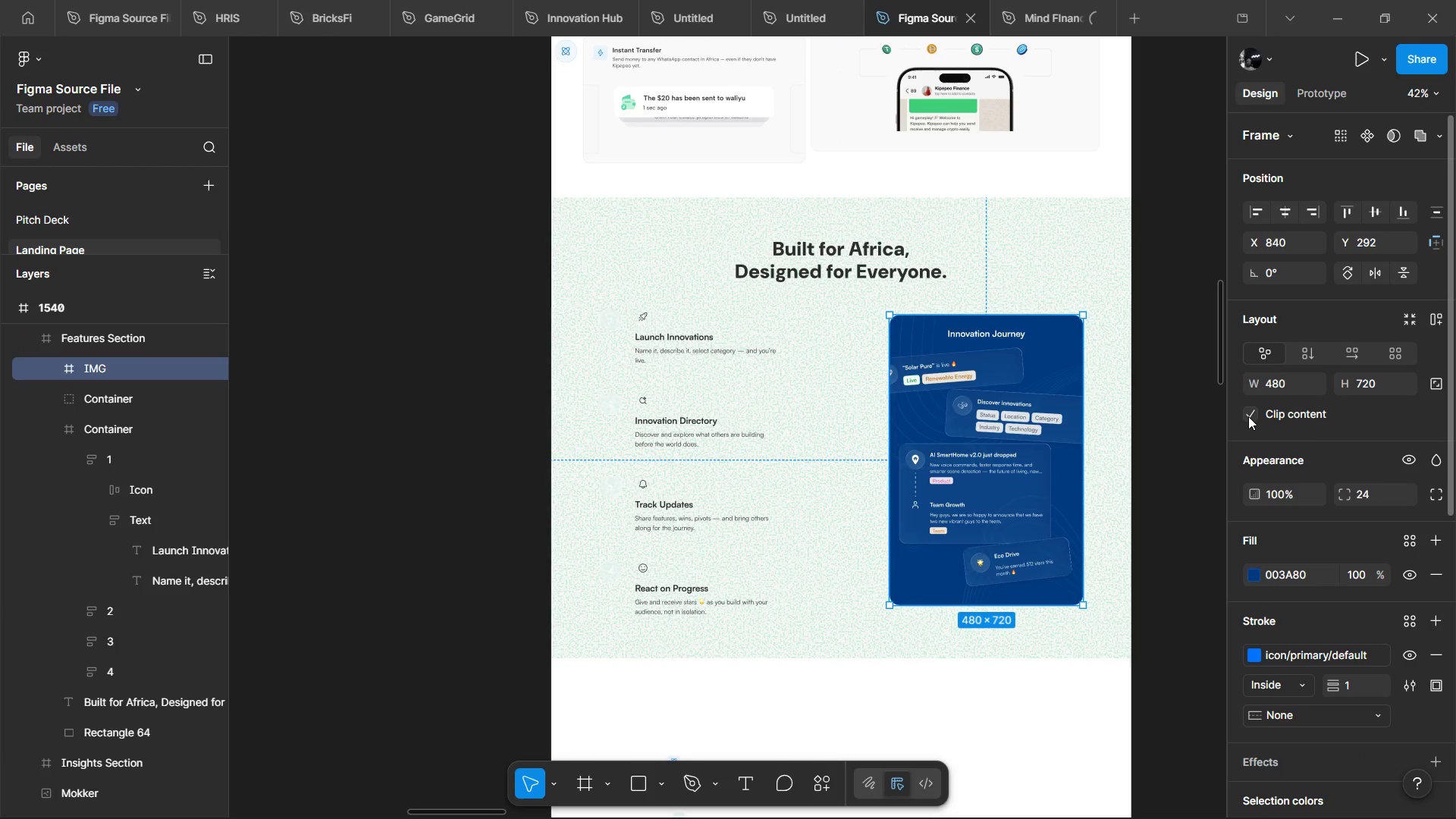 
left_click([1249, 418])
 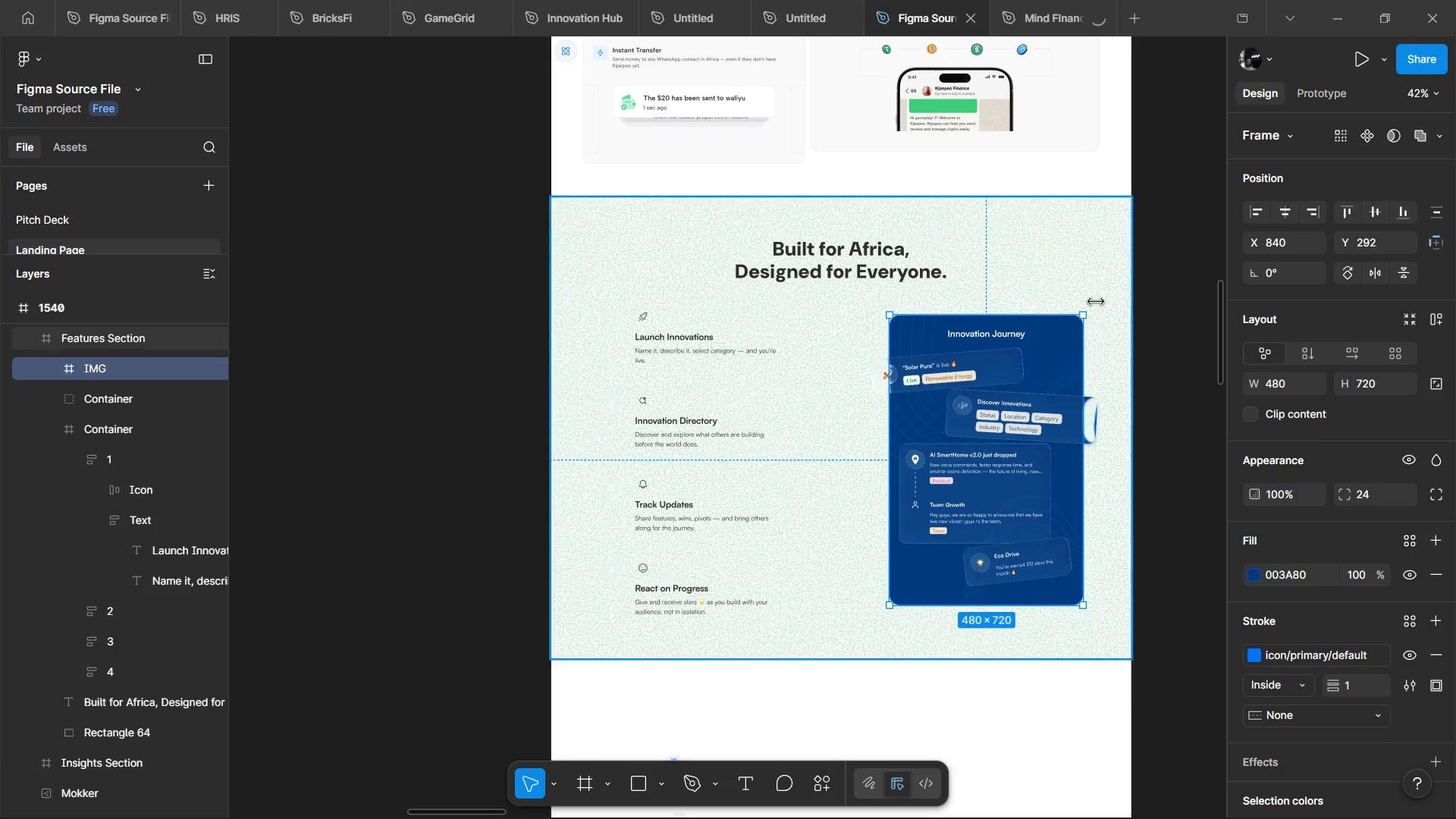 
left_click([1096, 302])
 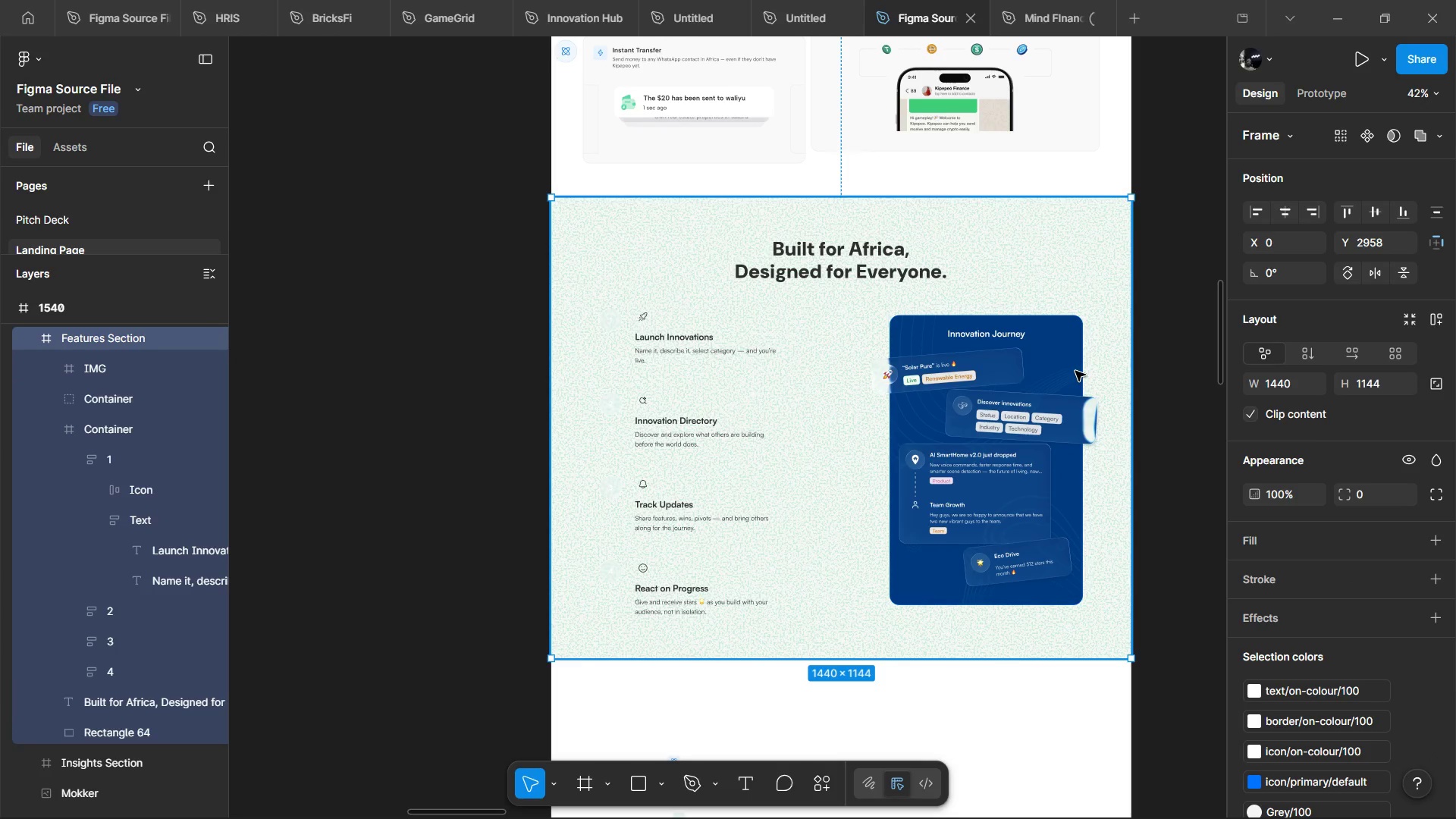 
double_click([1075, 371])
 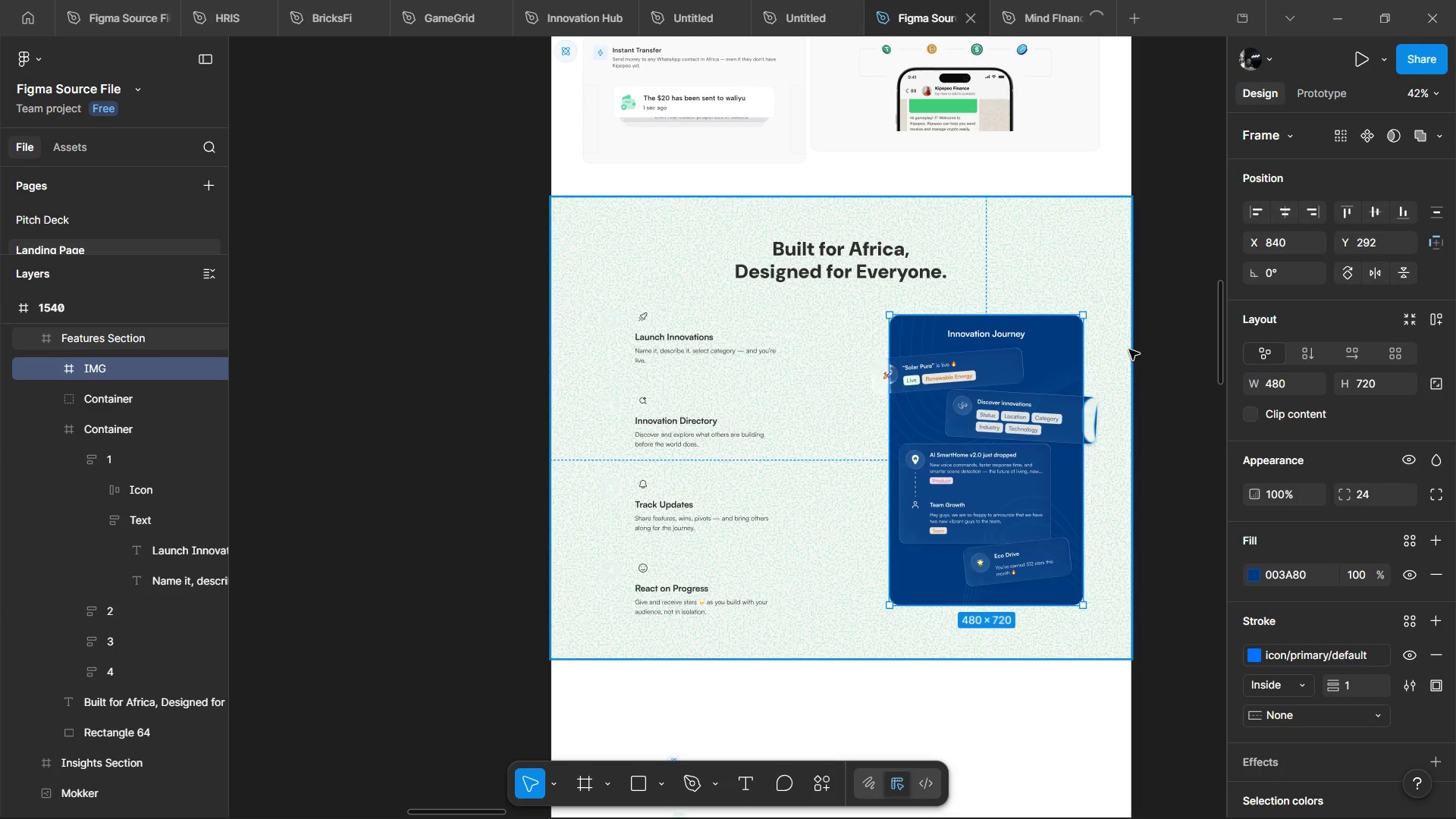 
wait(6.52)
 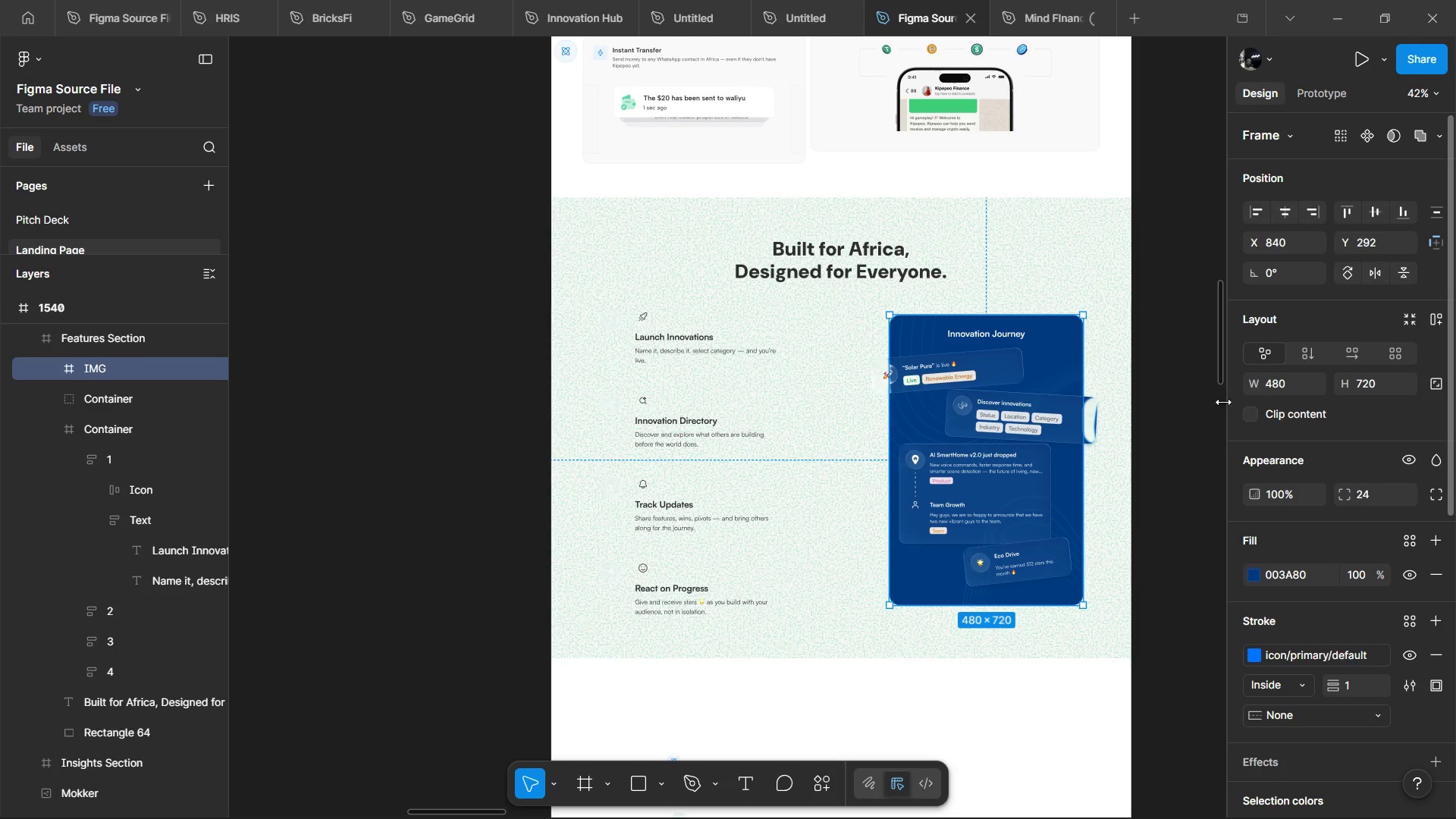 
hold_key(key=AltLeft, duration=1.49)
 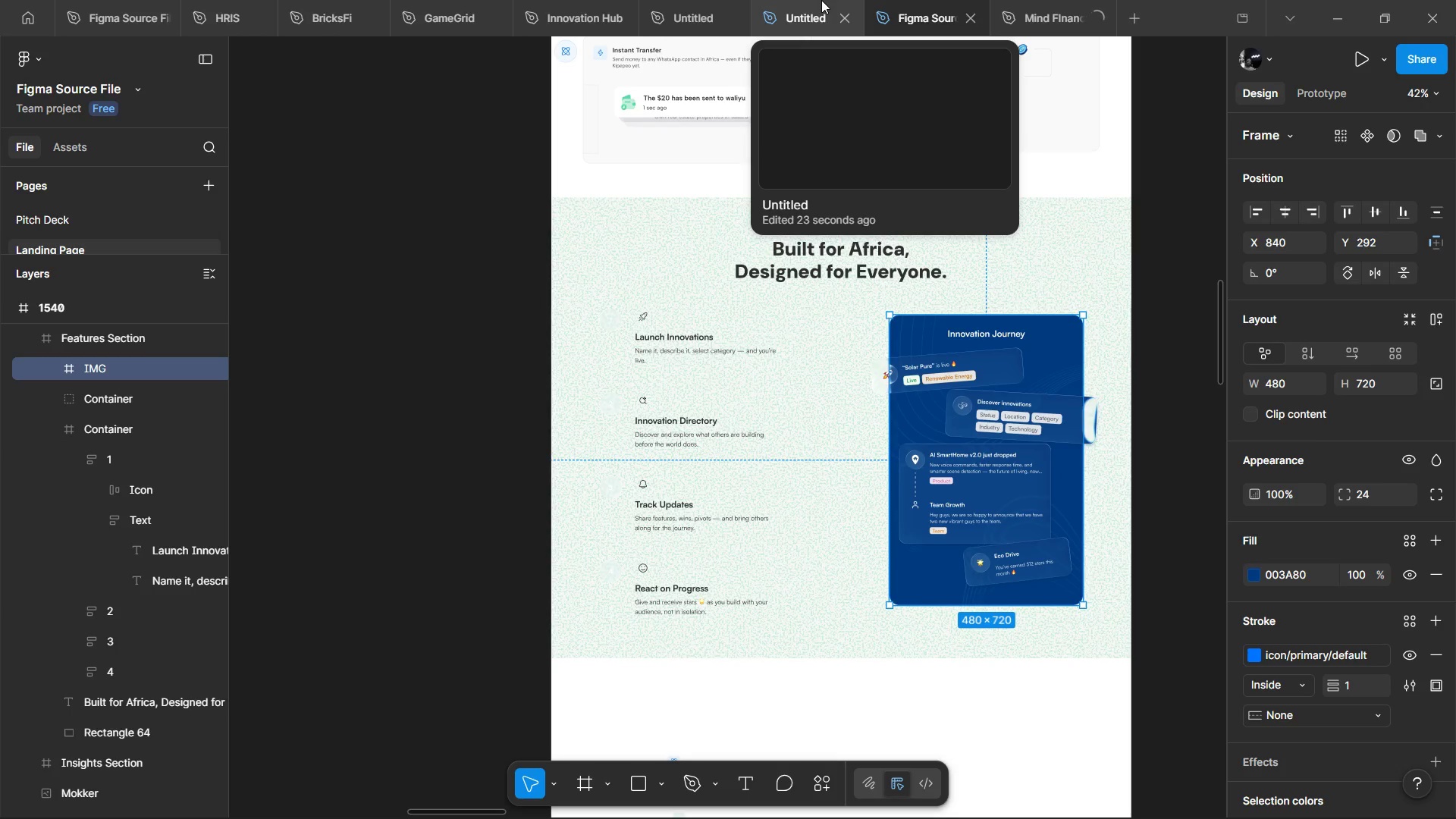 
left_click([811, 0])
 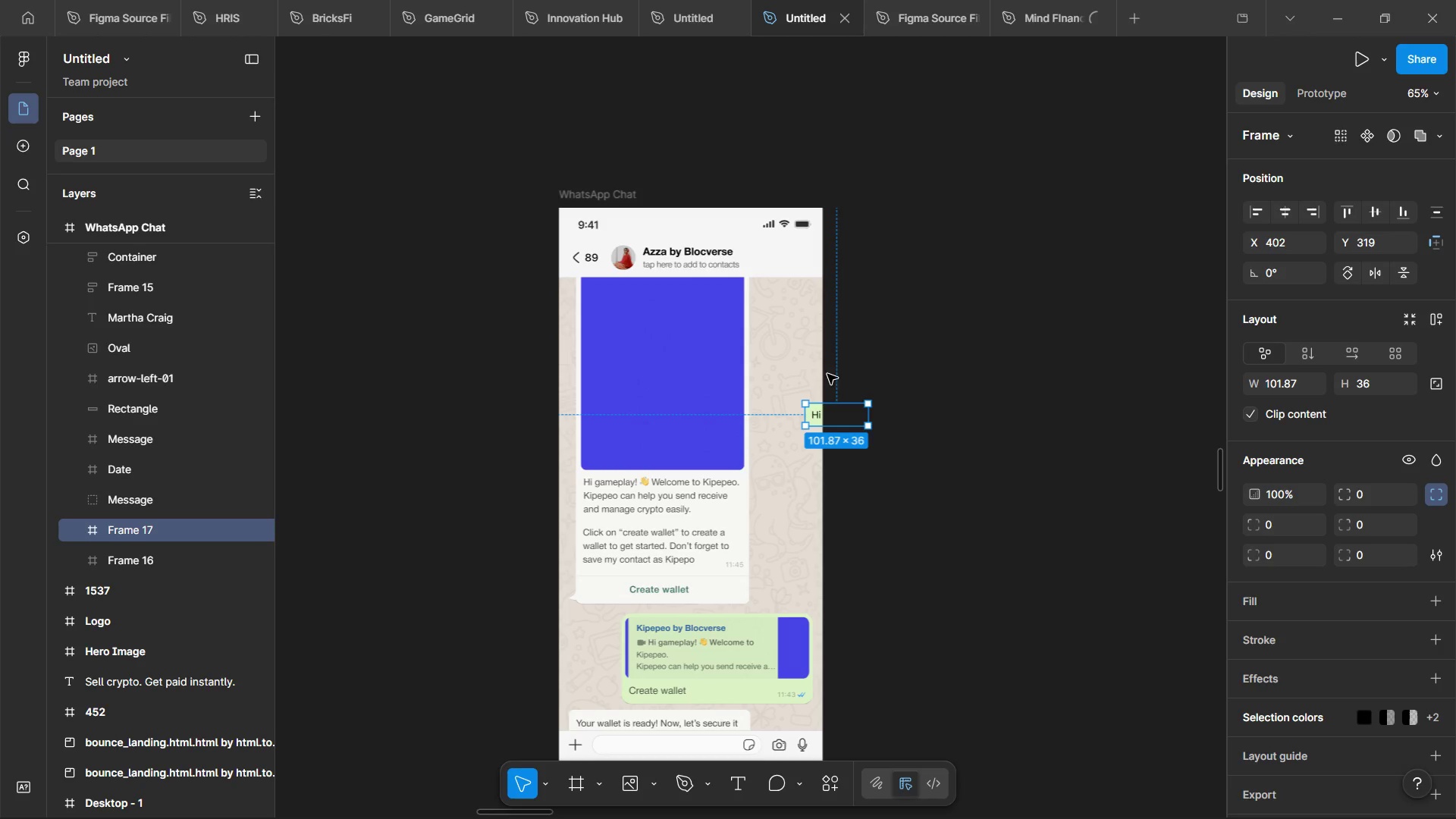 
key(Alt+Backspace)
 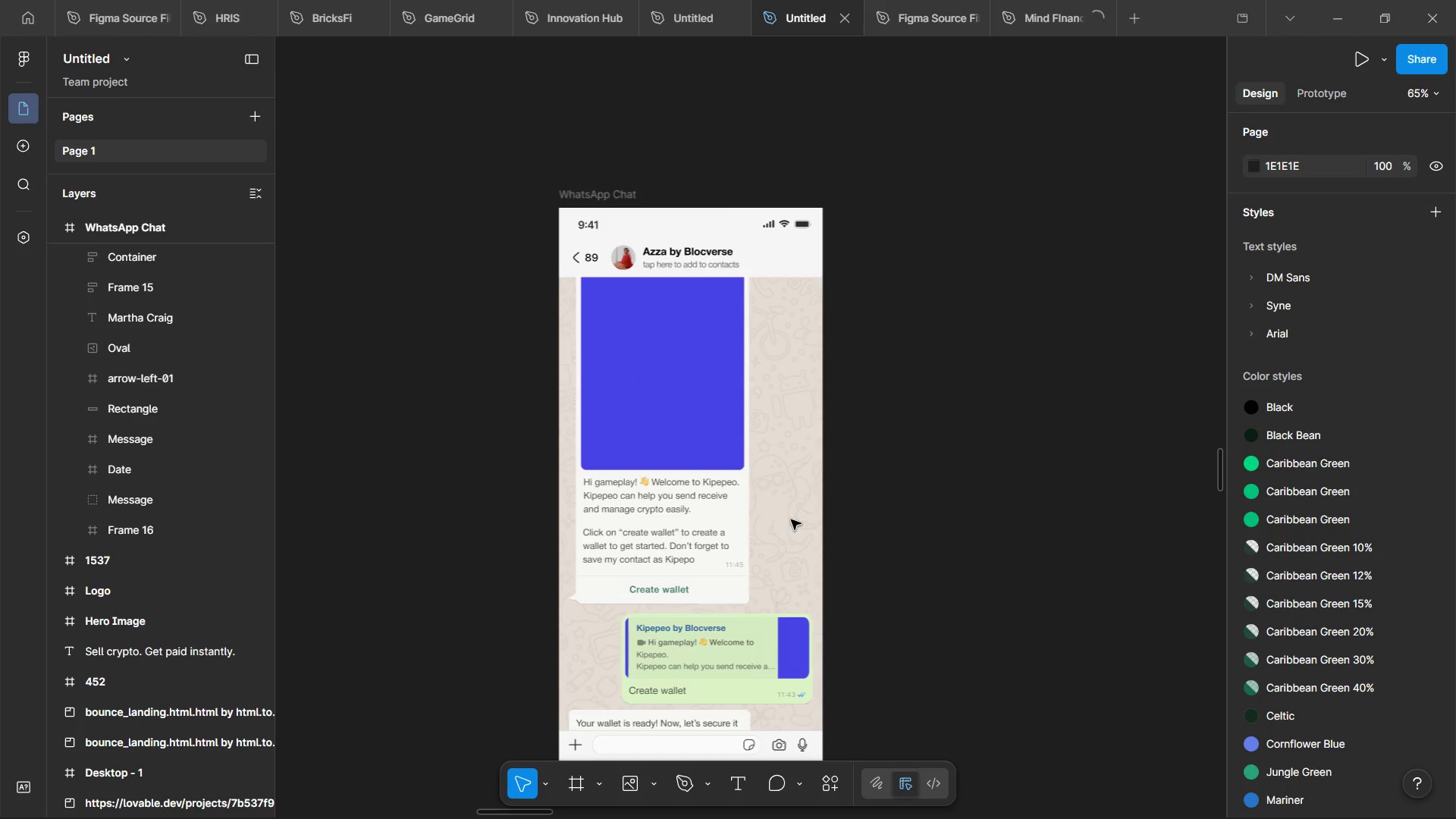 
hold_key(key=ControlLeft, duration=0.72)
 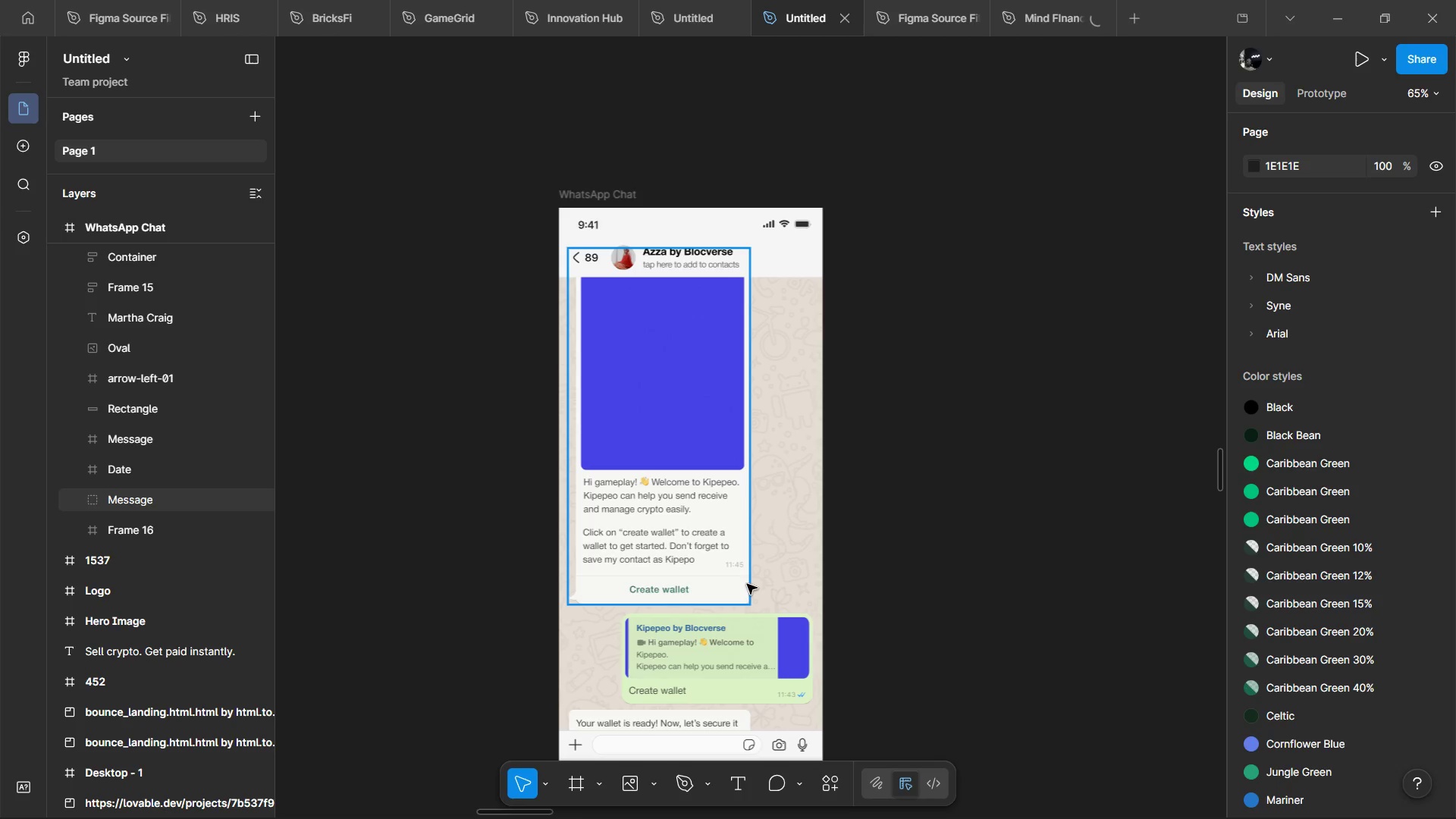 
left_click([747, 584])
 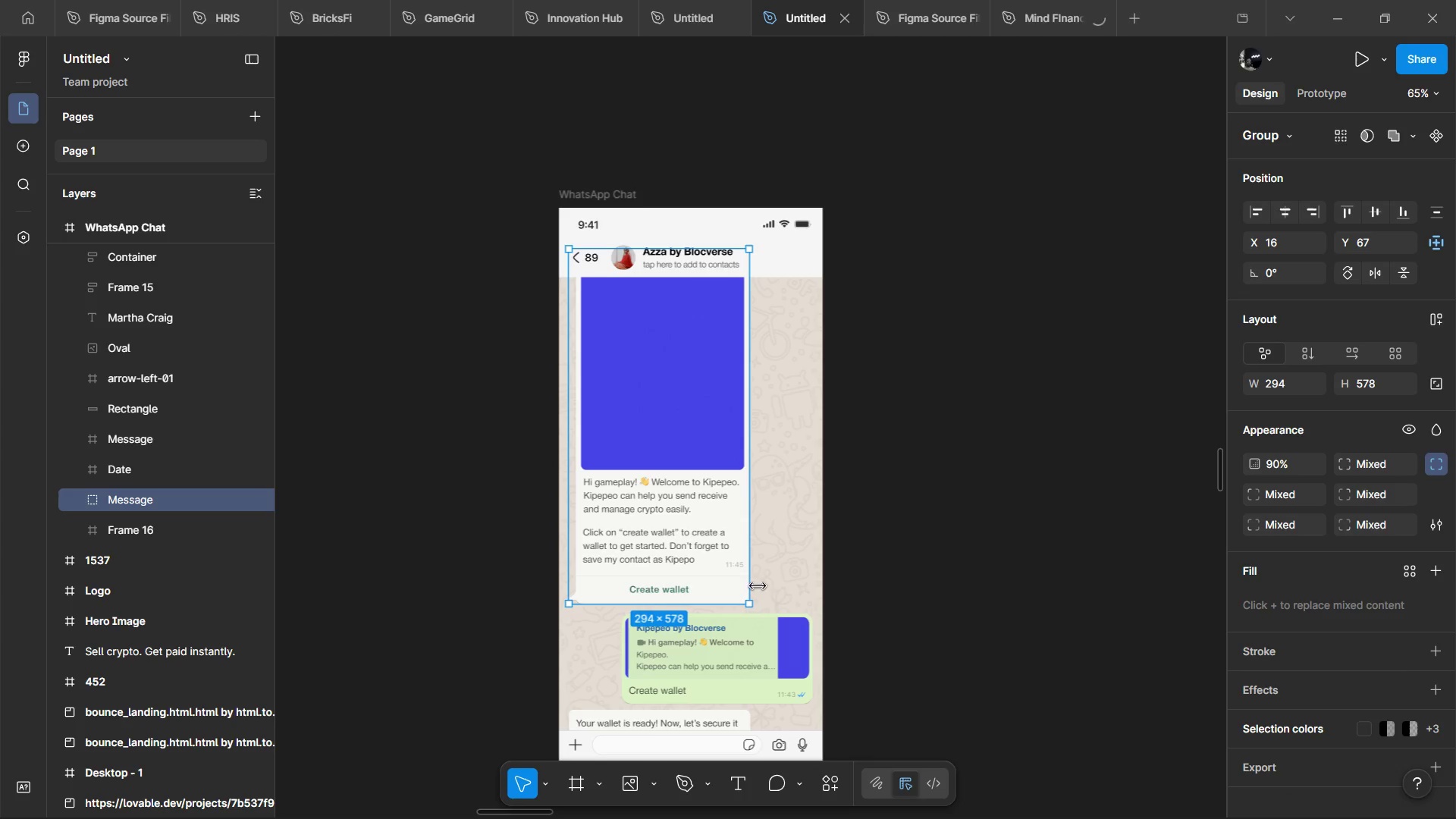 
hold_key(key=AltLeft, duration=1.5)
 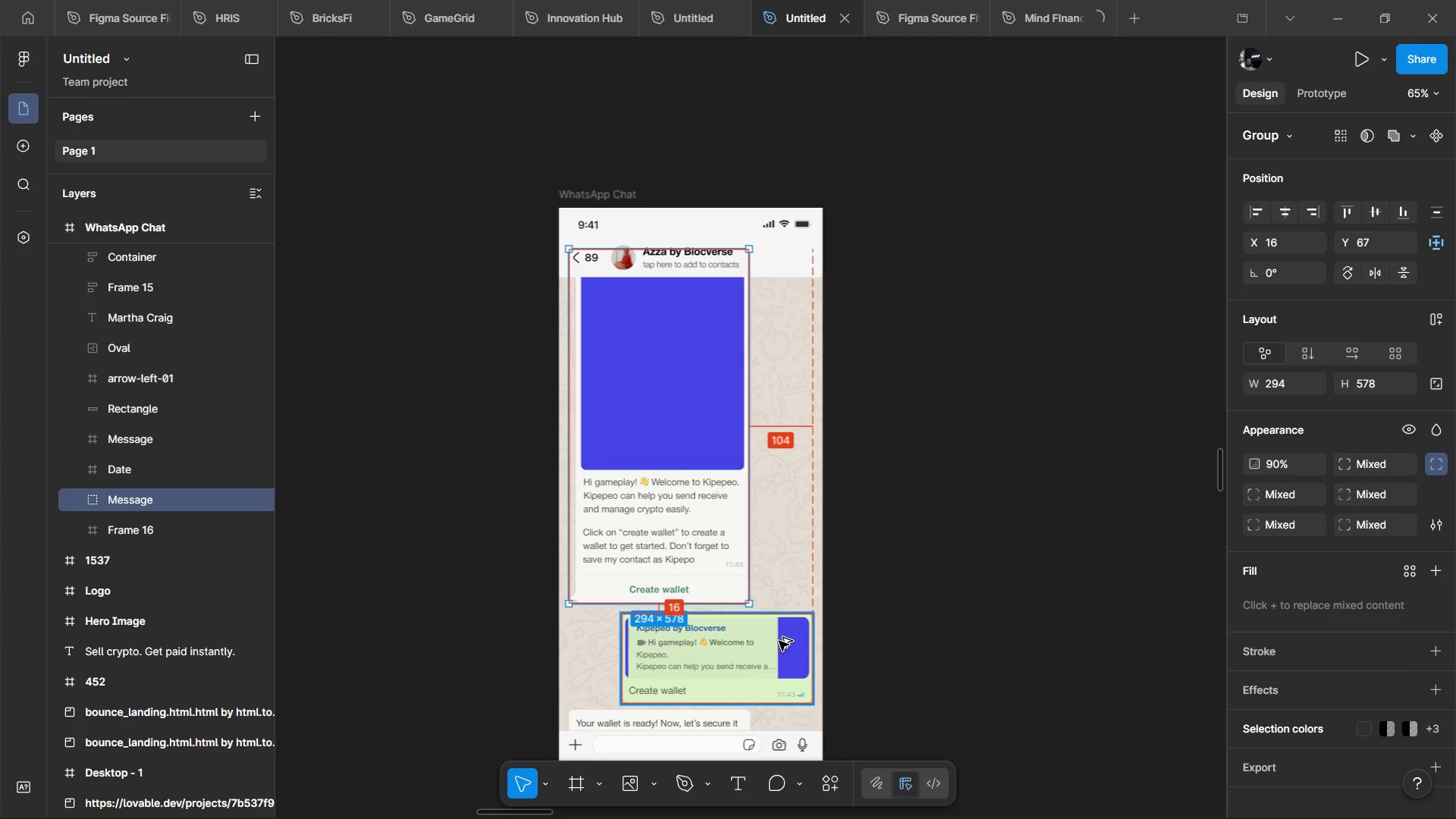 
key(Alt+AltLeft)
 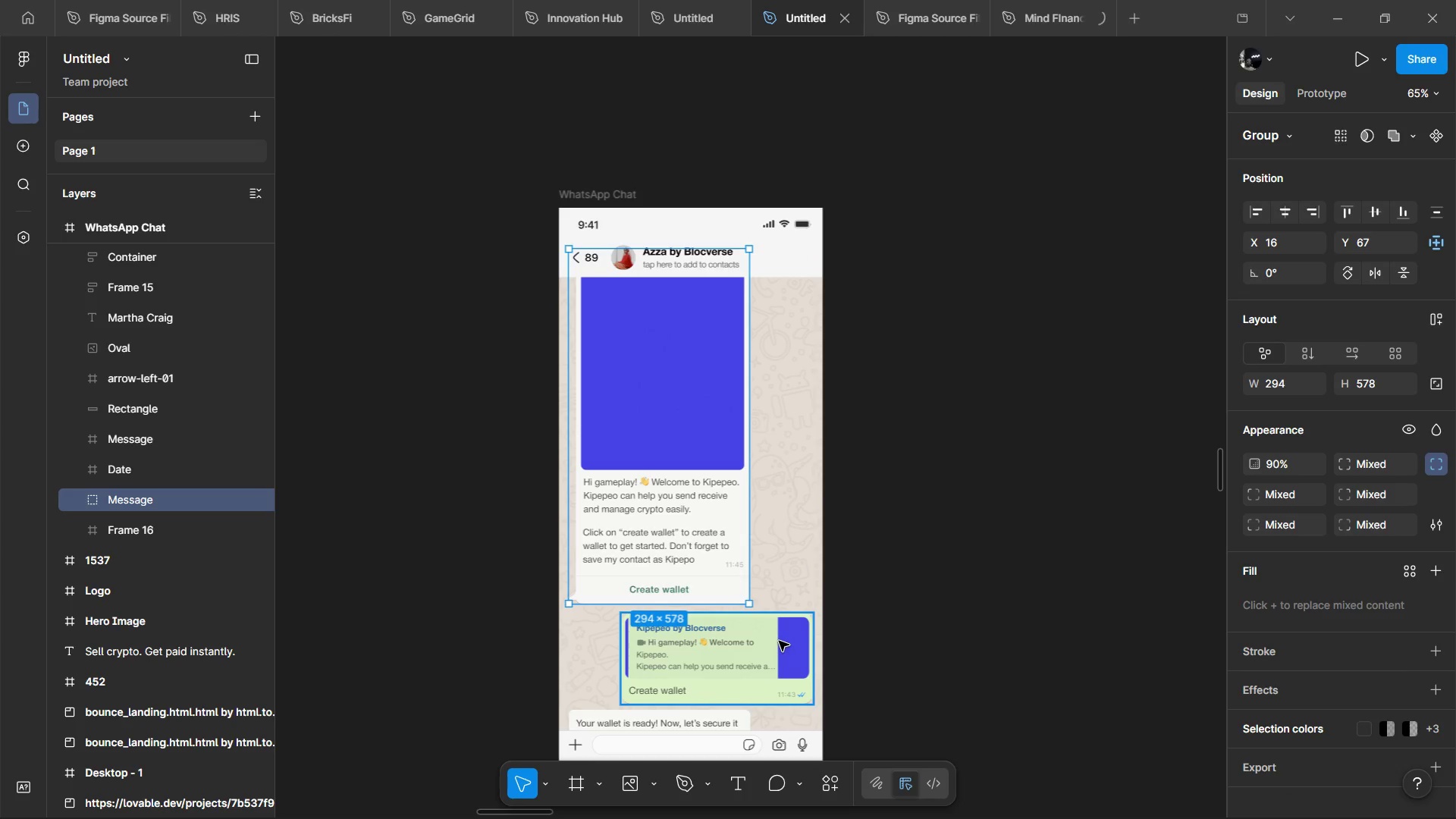 
left_click([779, 641])
 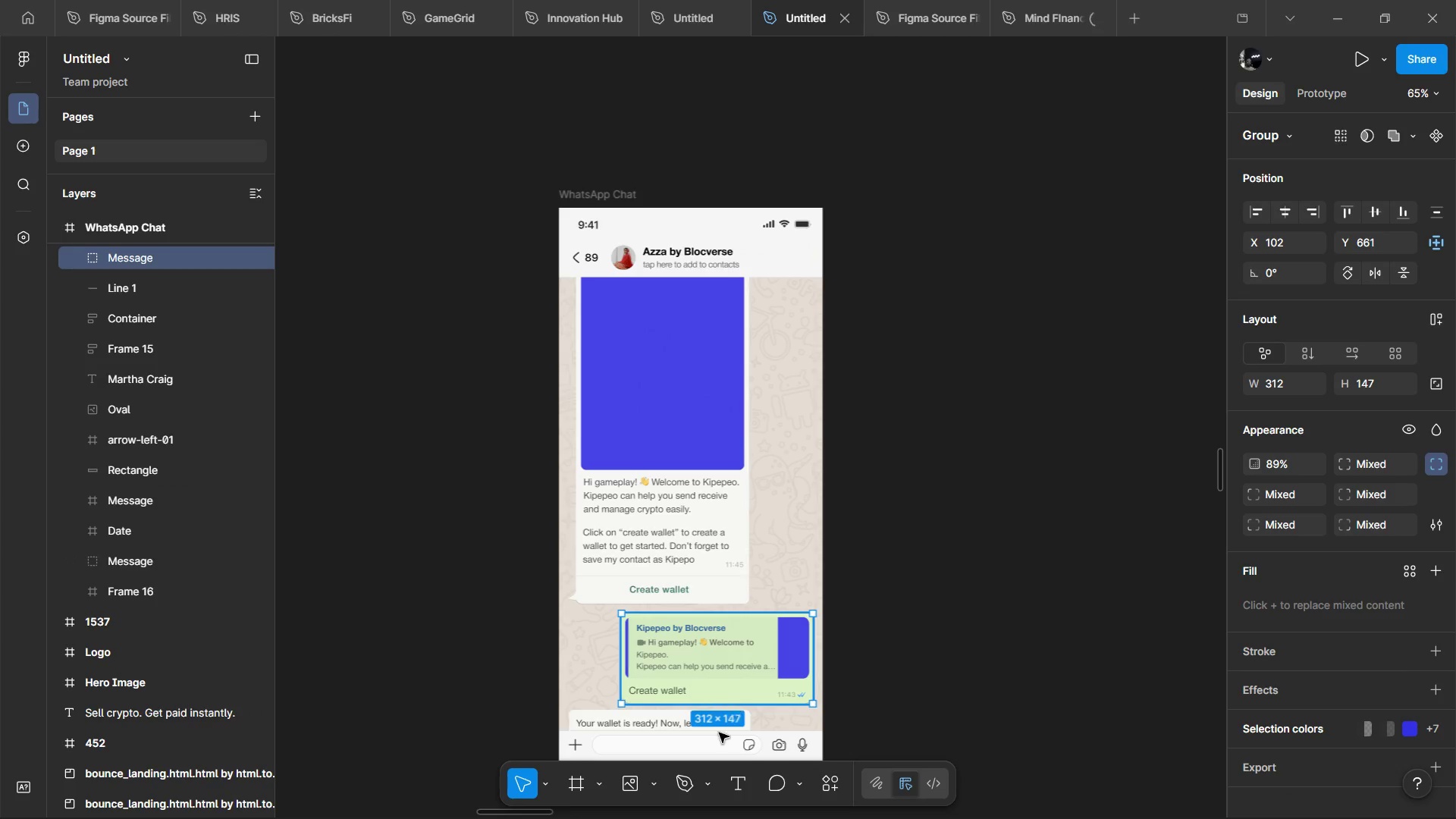 
hold_key(key=AltLeft, duration=1.51)
 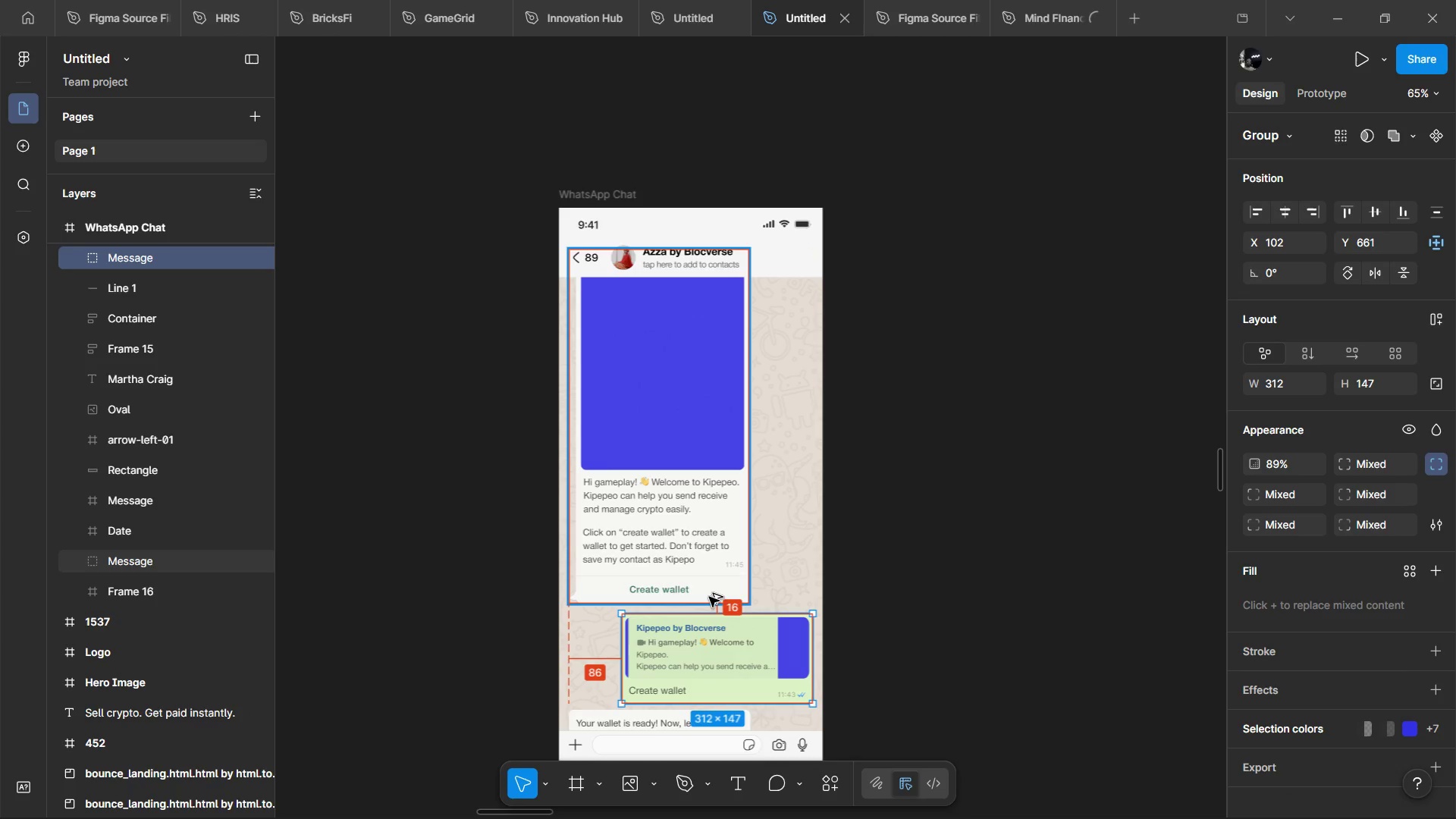 
hold_key(key=AltLeft, duration=1.52)
 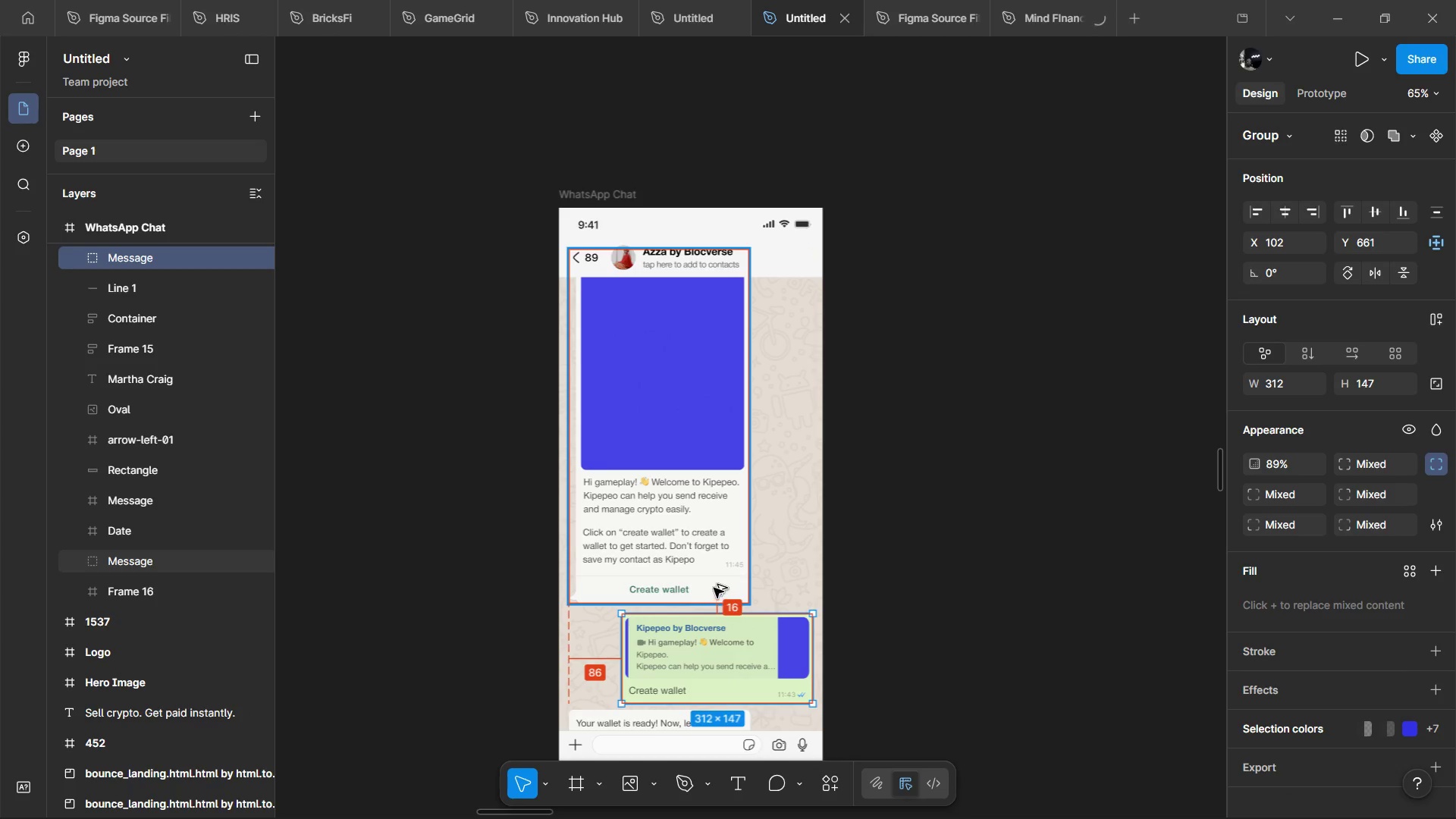 
key(Alt+ArrowUp)
 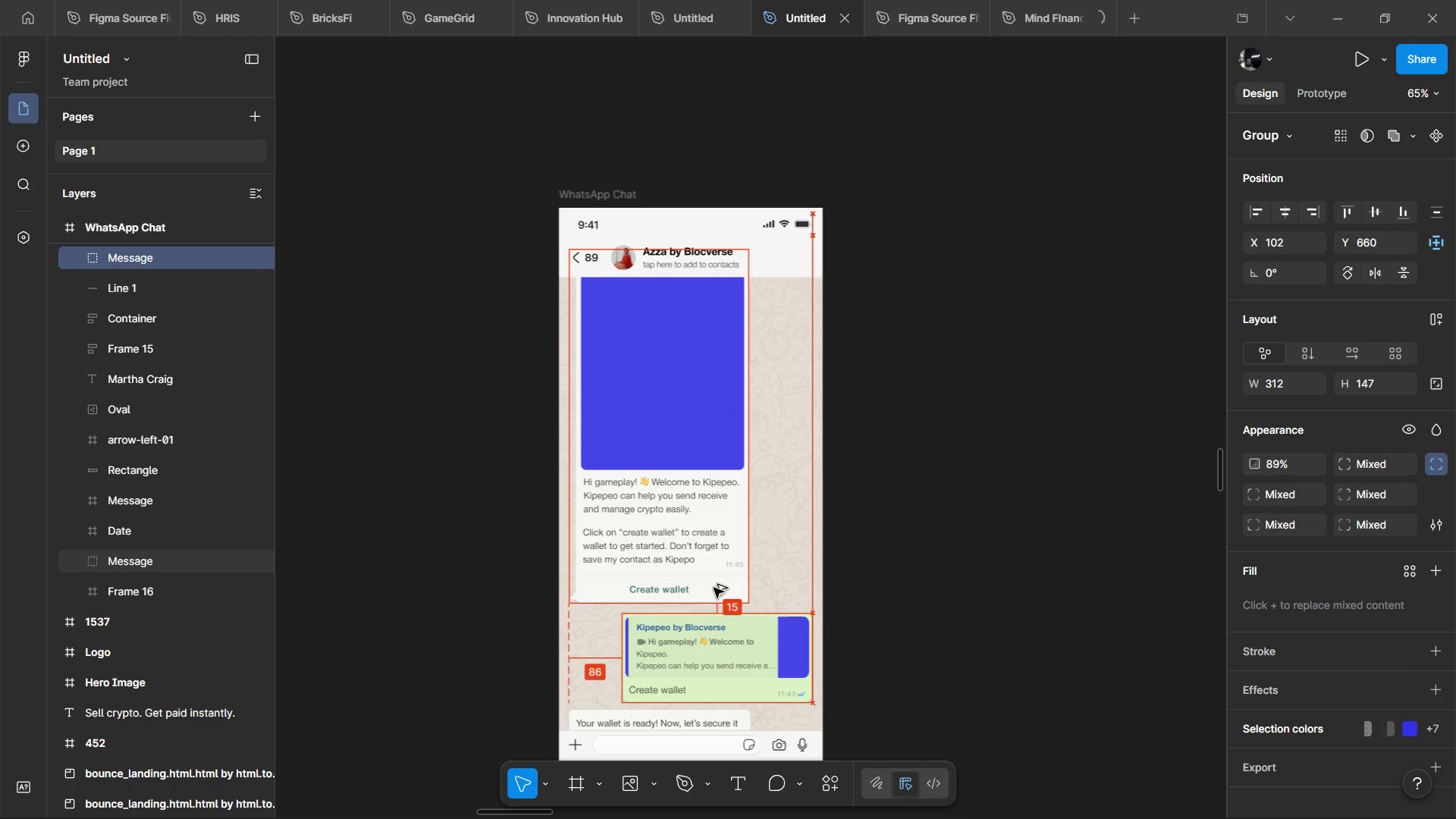 
key(Alt+ArrowUp)
 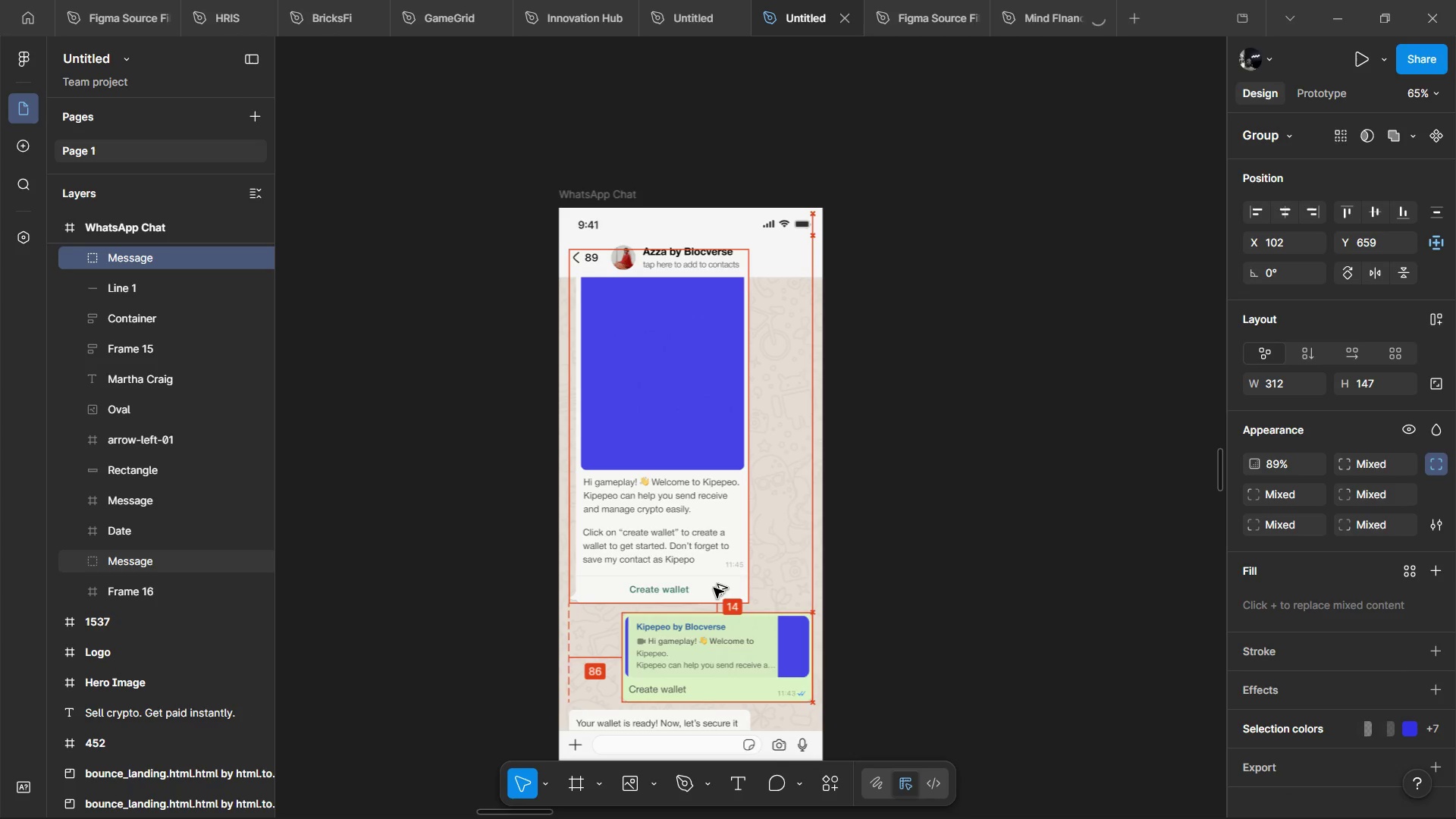 
key(Alt+ArrowUp)
 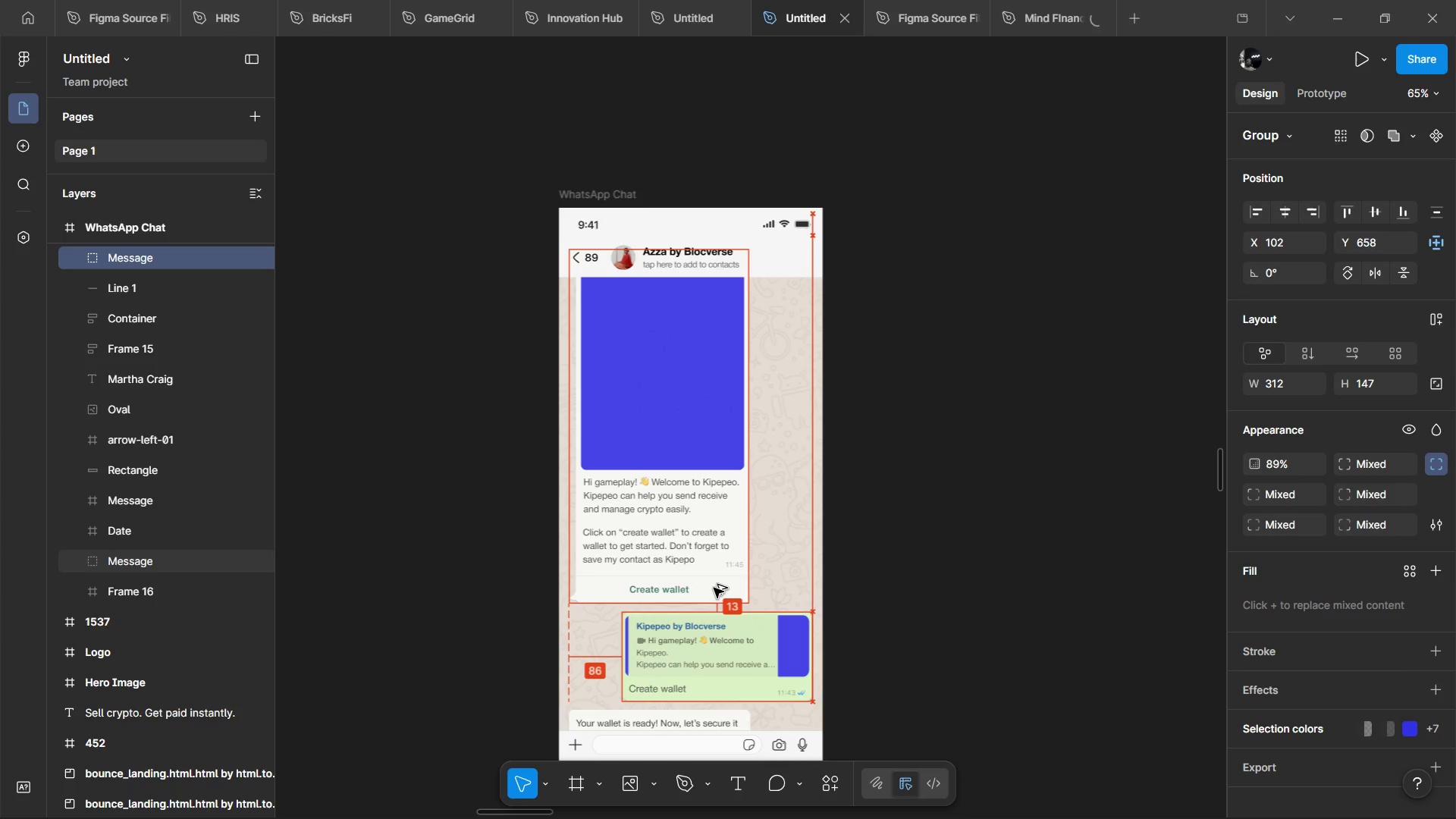 
key(Alt+ArrowUp)
 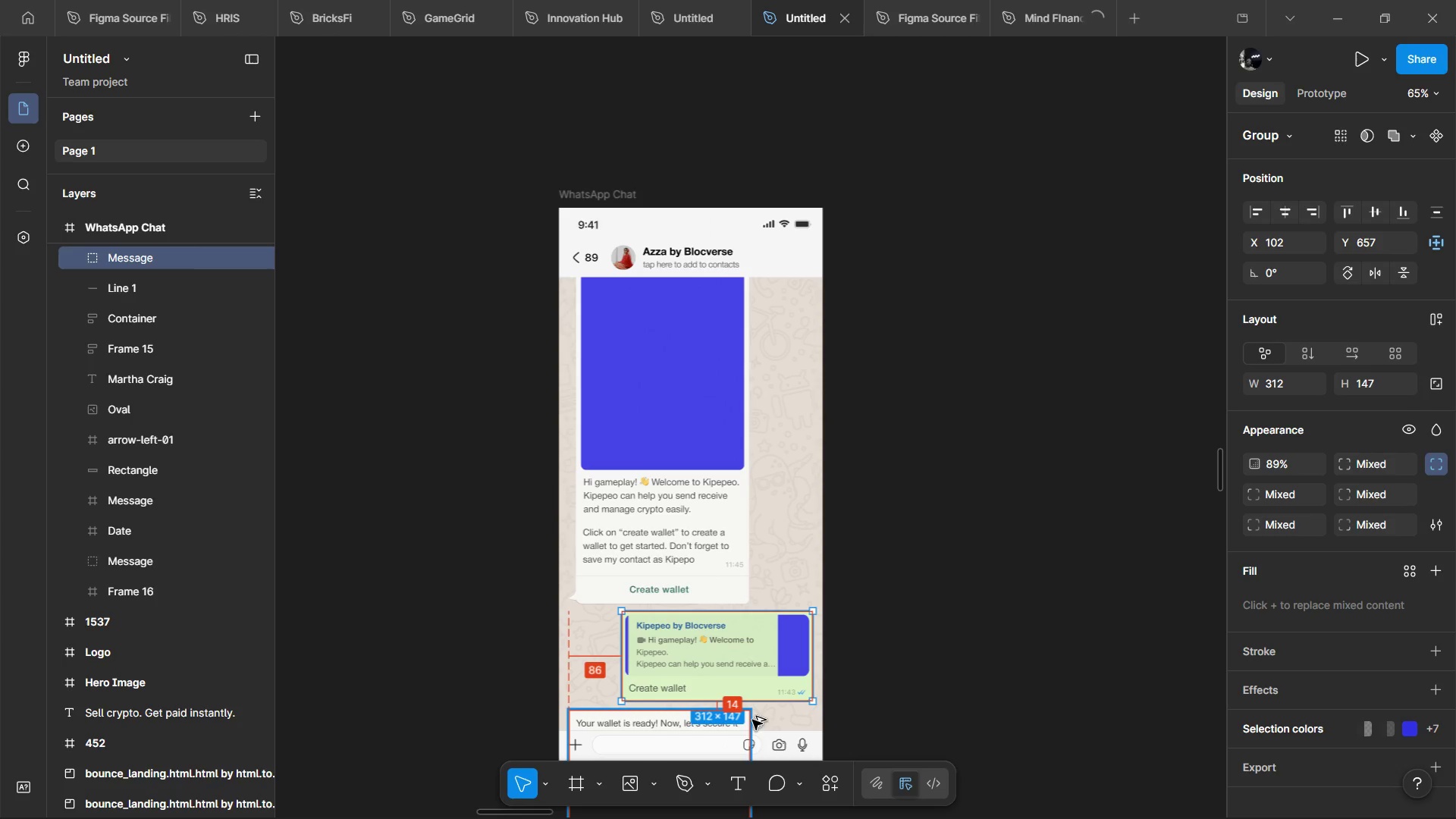 
key(Alt+ArrowDown)
 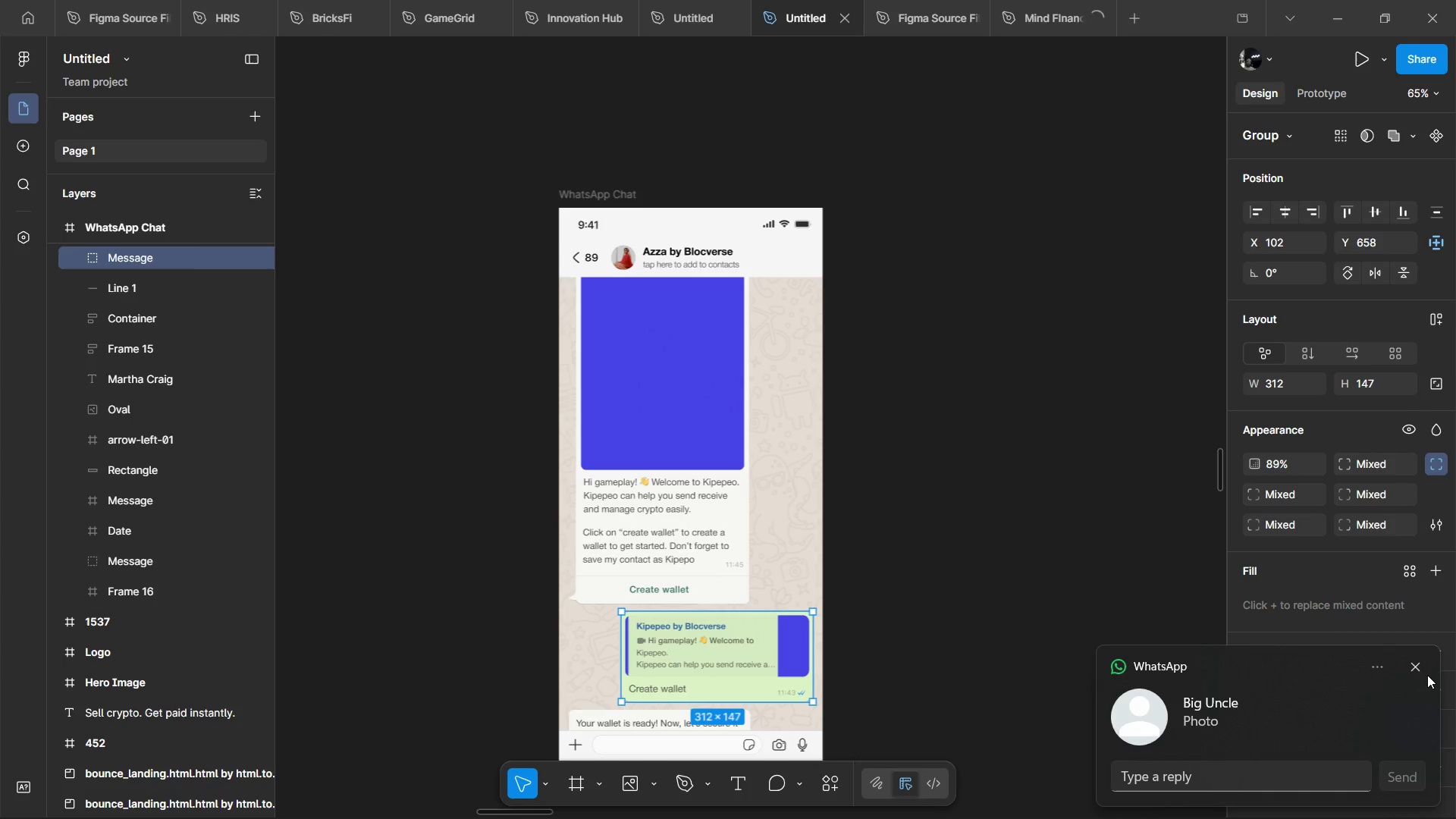 
left_click([1420, 666])
 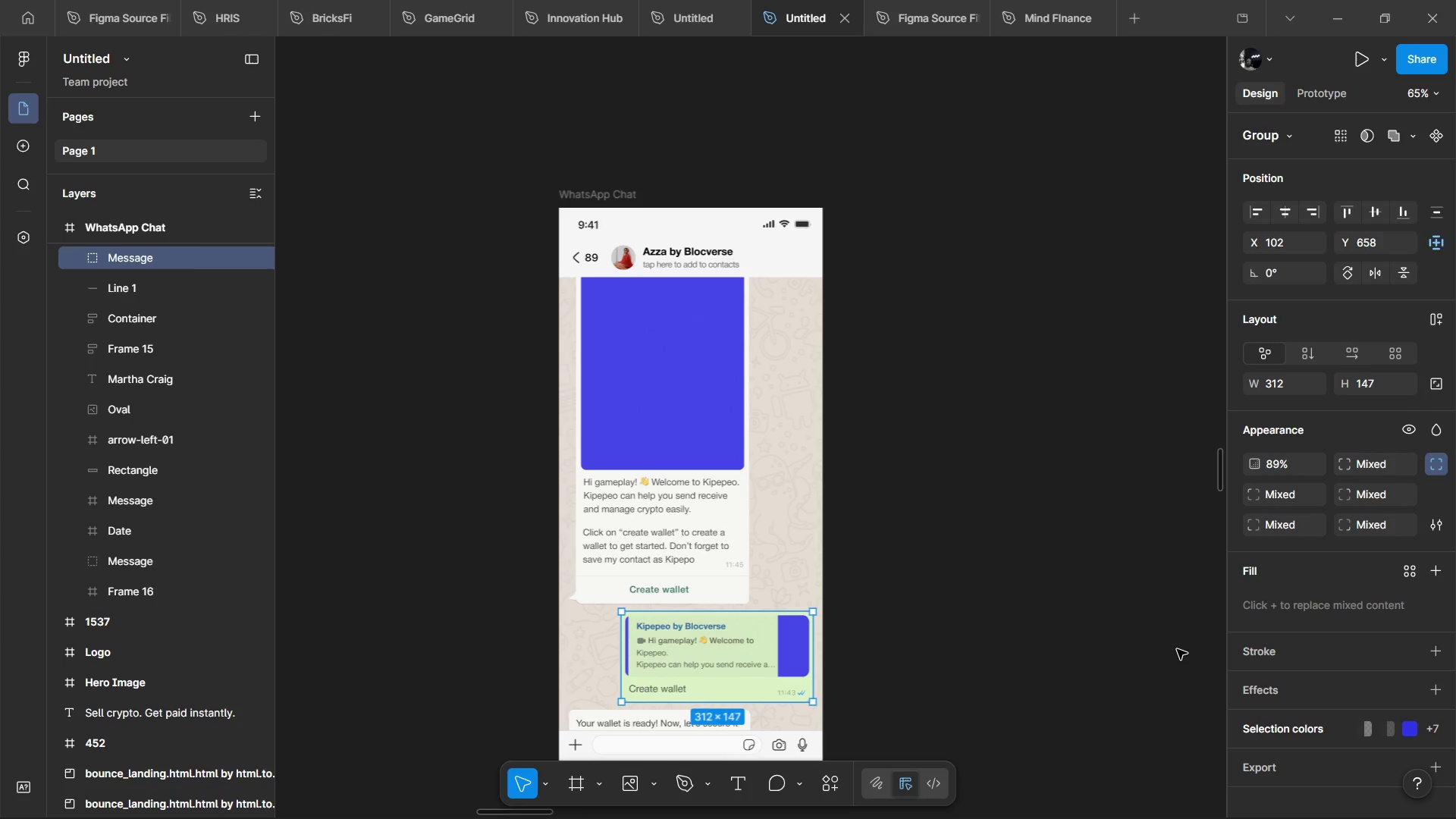 
wait(74.2)
 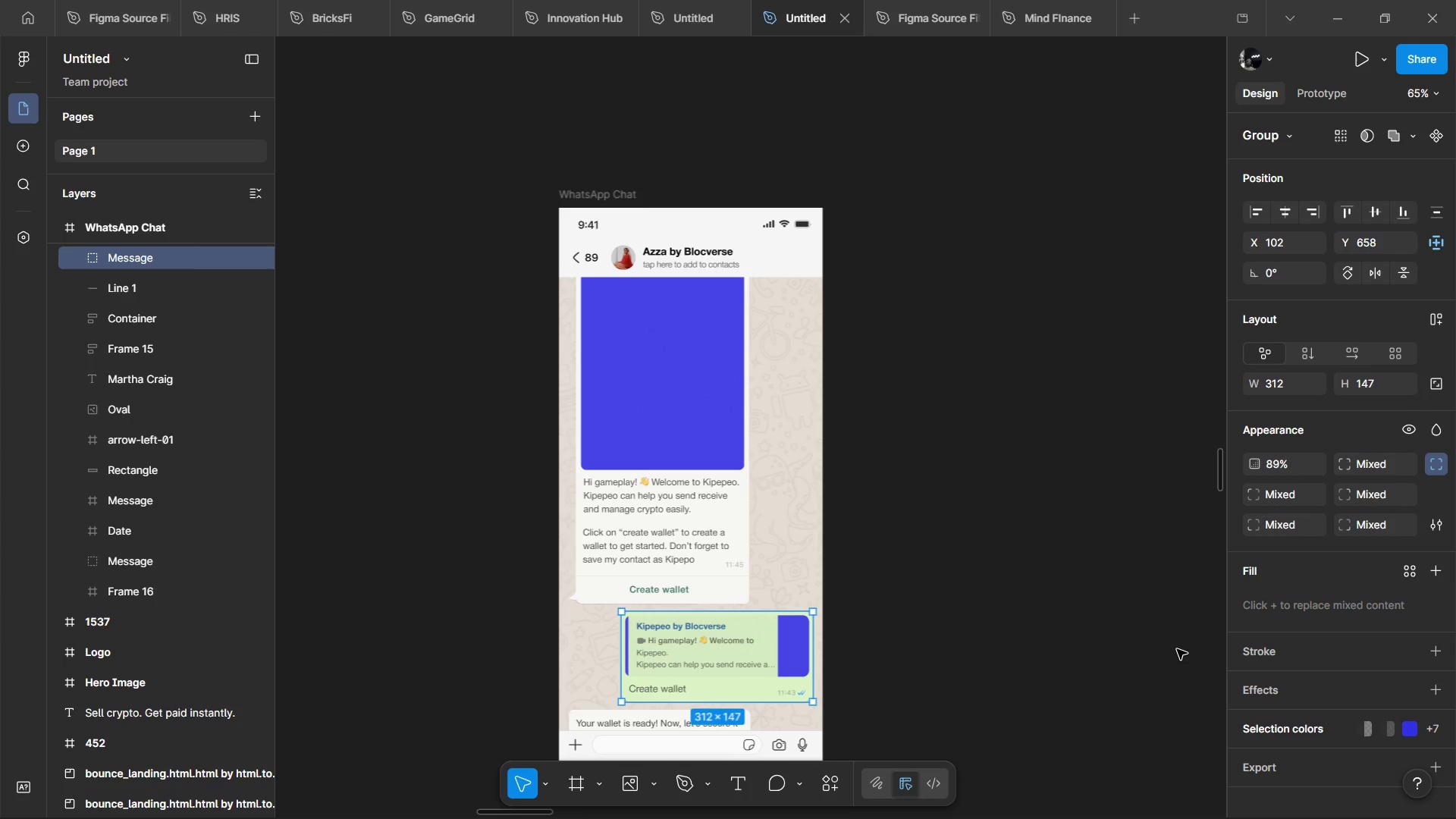 
hold_key(key=AltLeft, duration=1.52)
 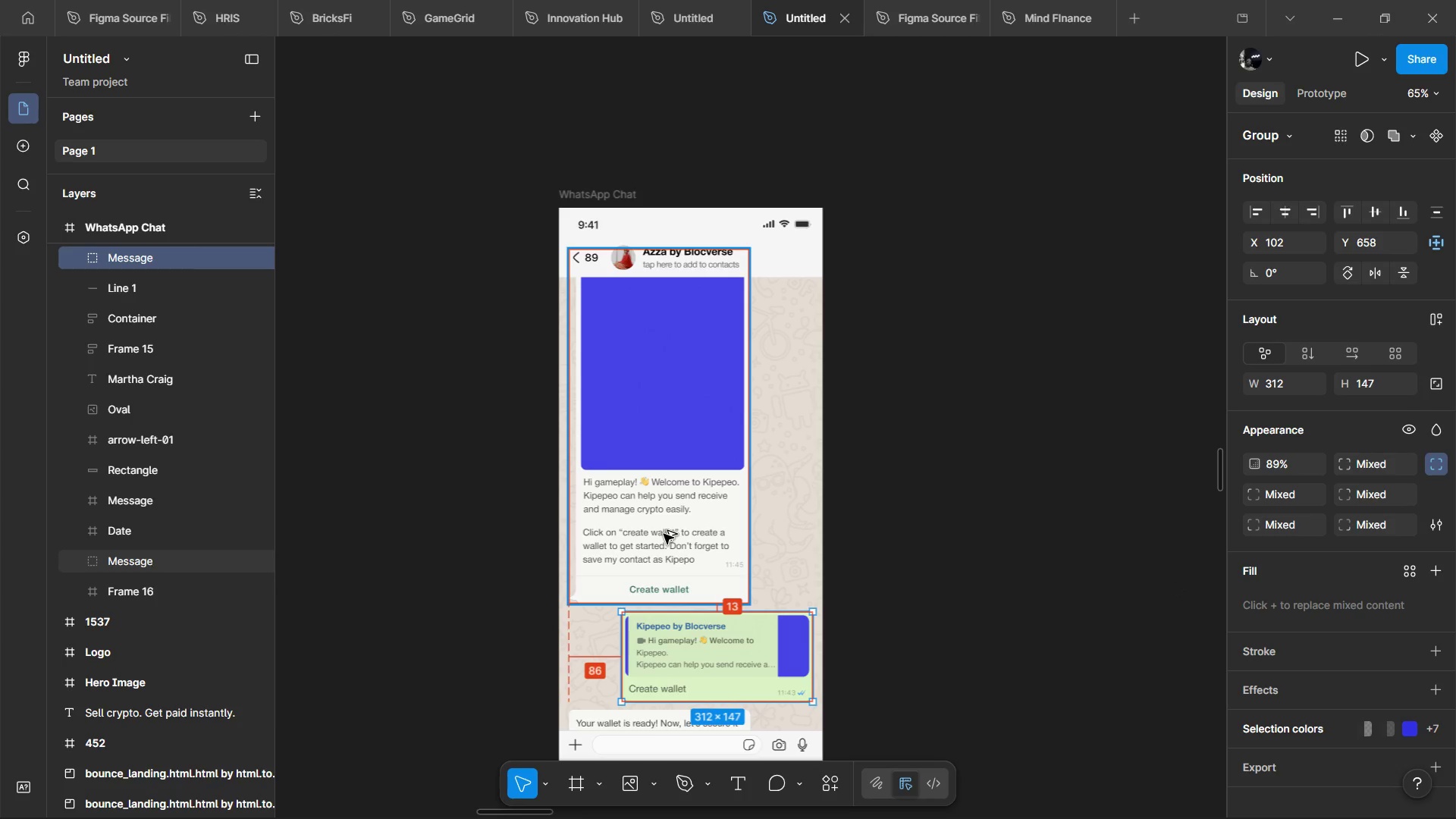 
hold_key(key=AltLeft, duration=1.5)
 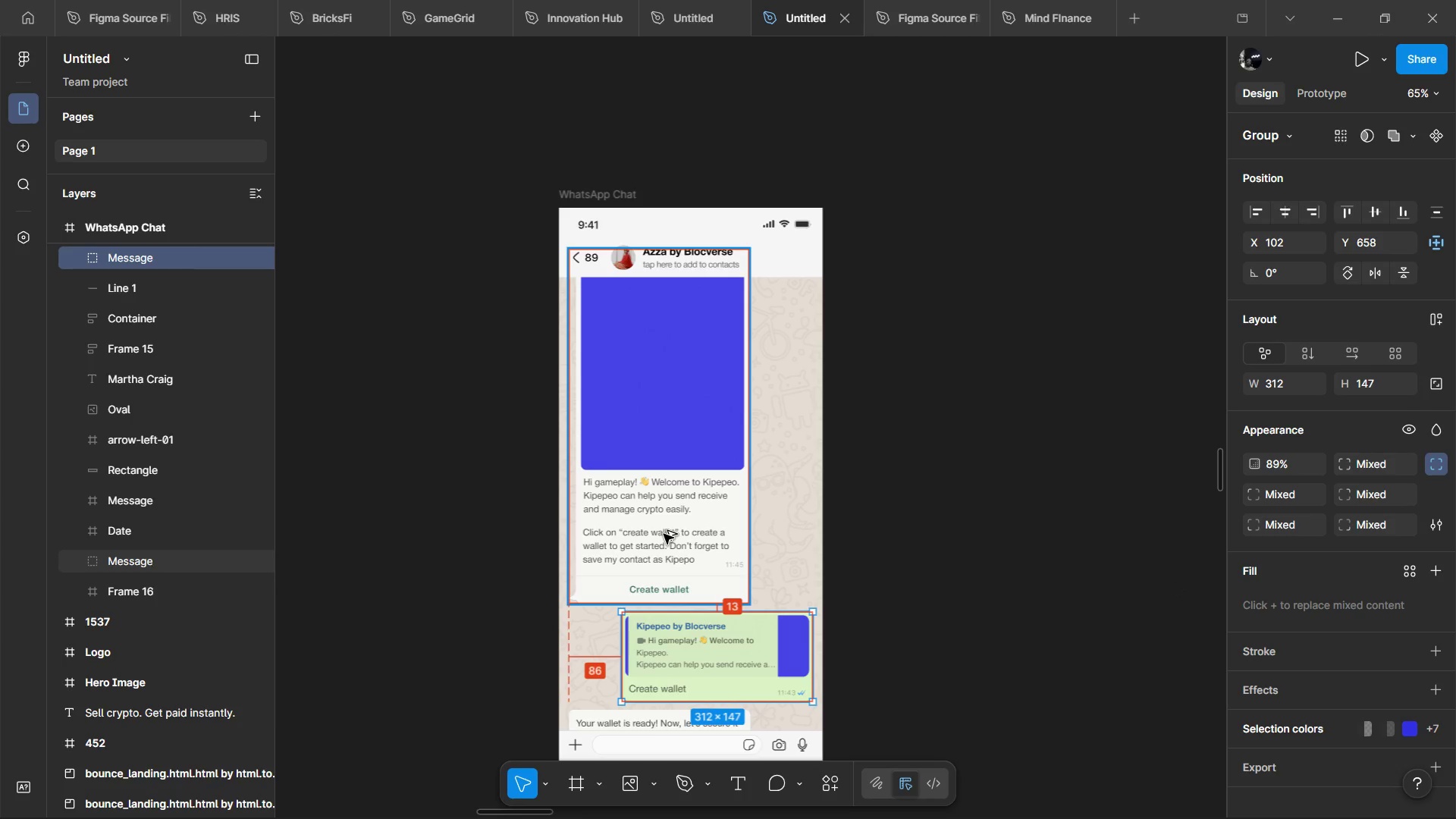 
hold_key(key=AltLeft, duration=1.51)
 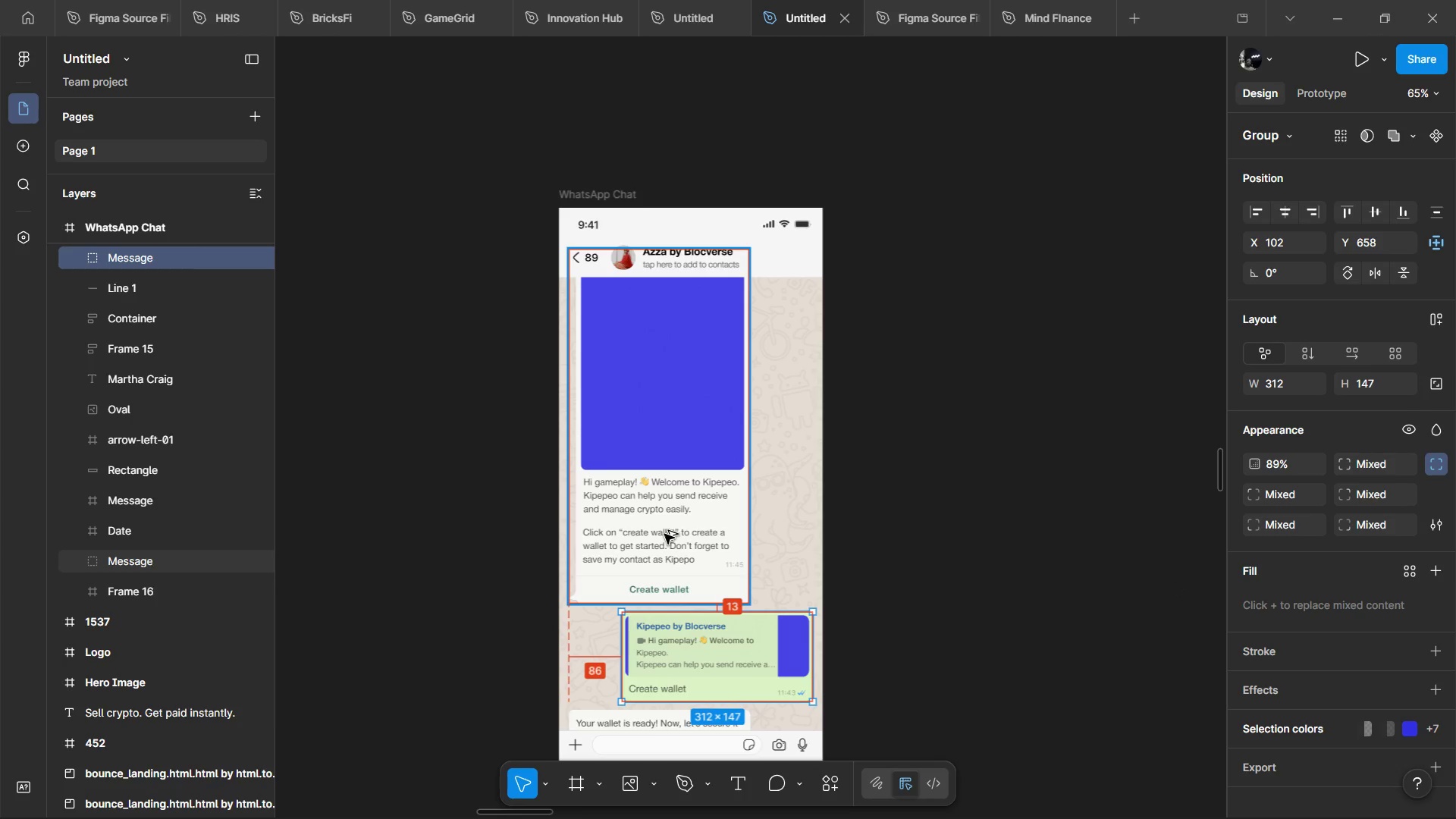 
hold_key(key=AltLeft, duration=1.5)
 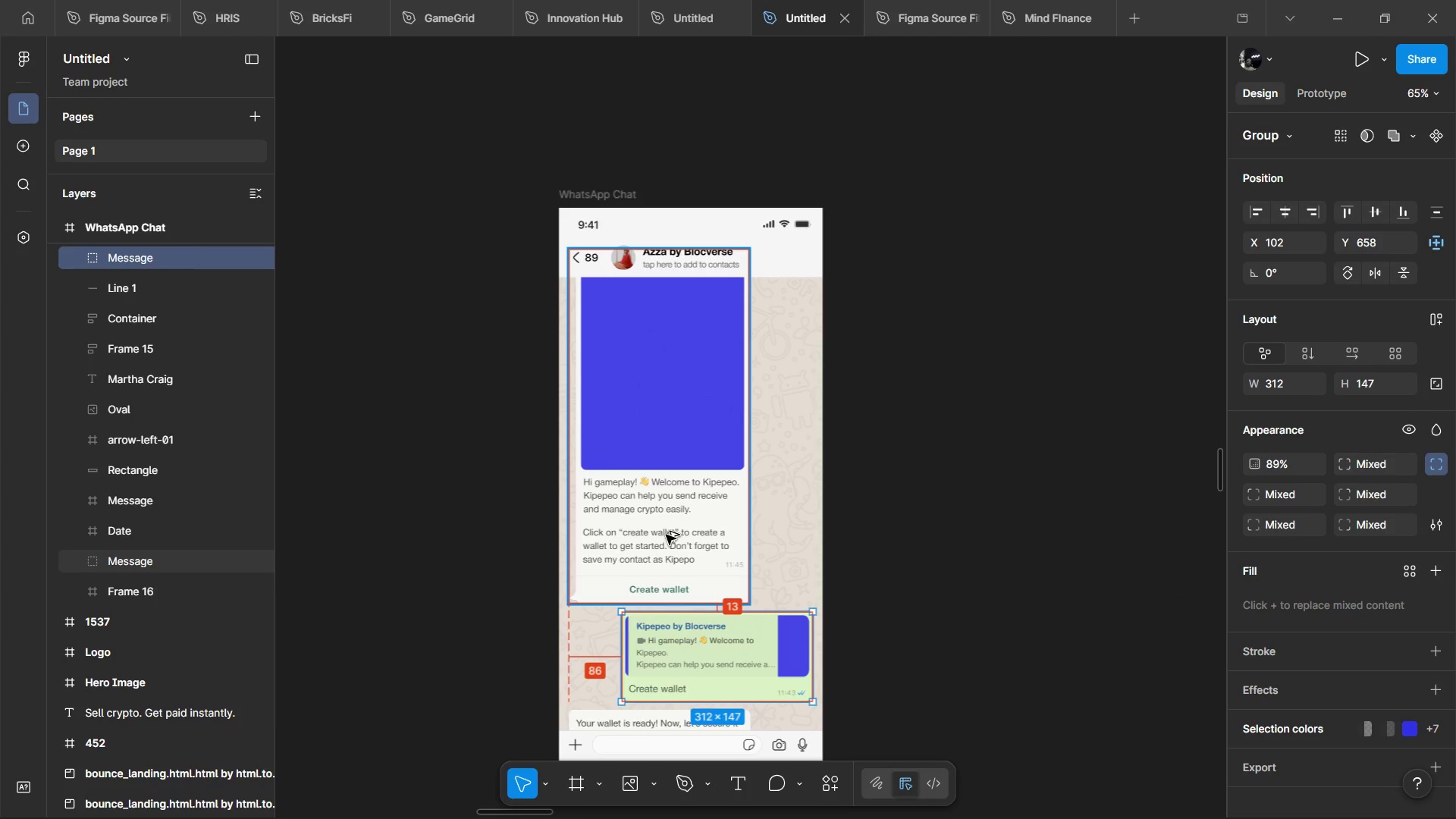 
hold_key(key=AltLeft, duration=1.52)
 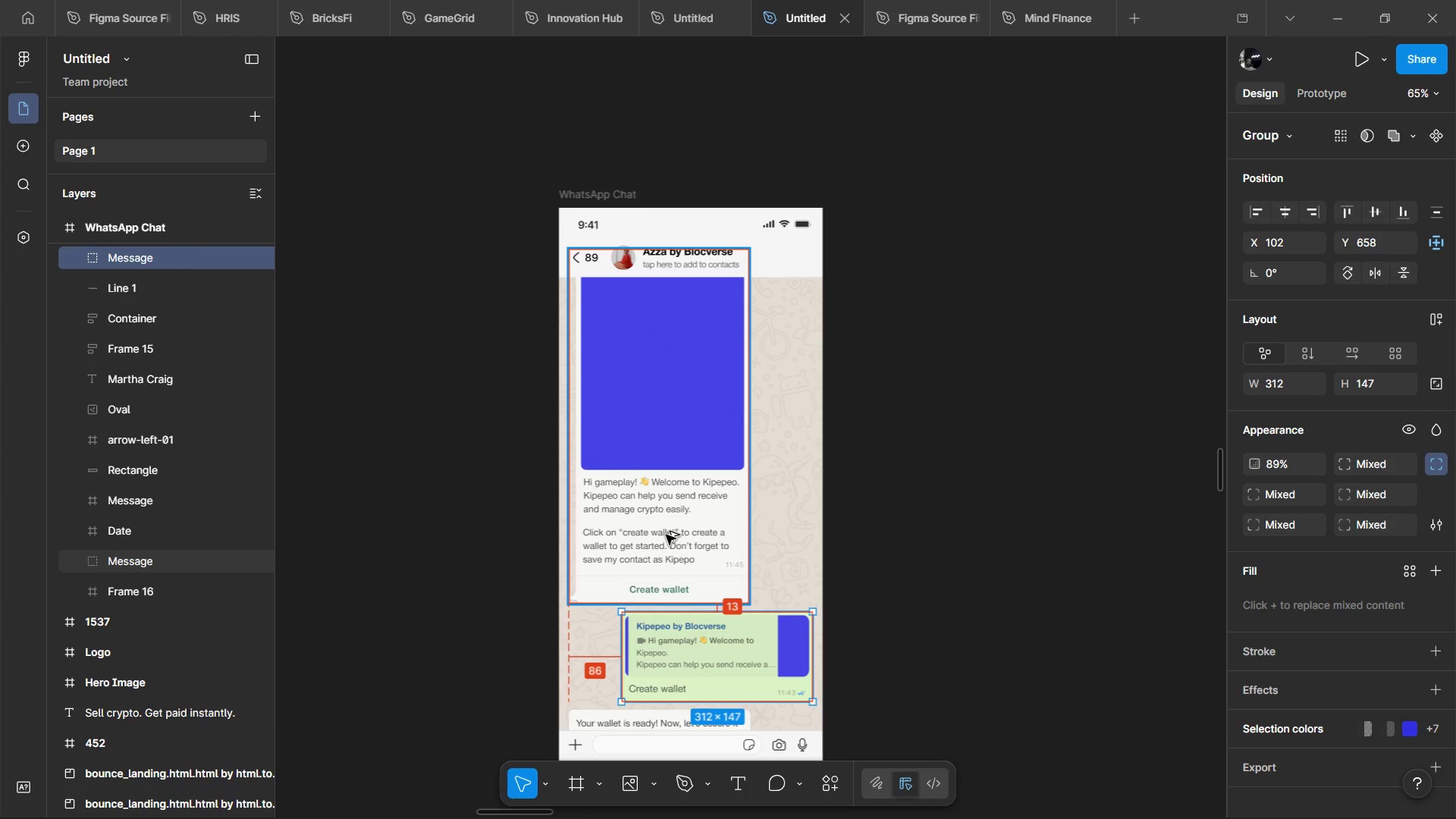 
hold_key(key=AltLeft, duration=1.23)
 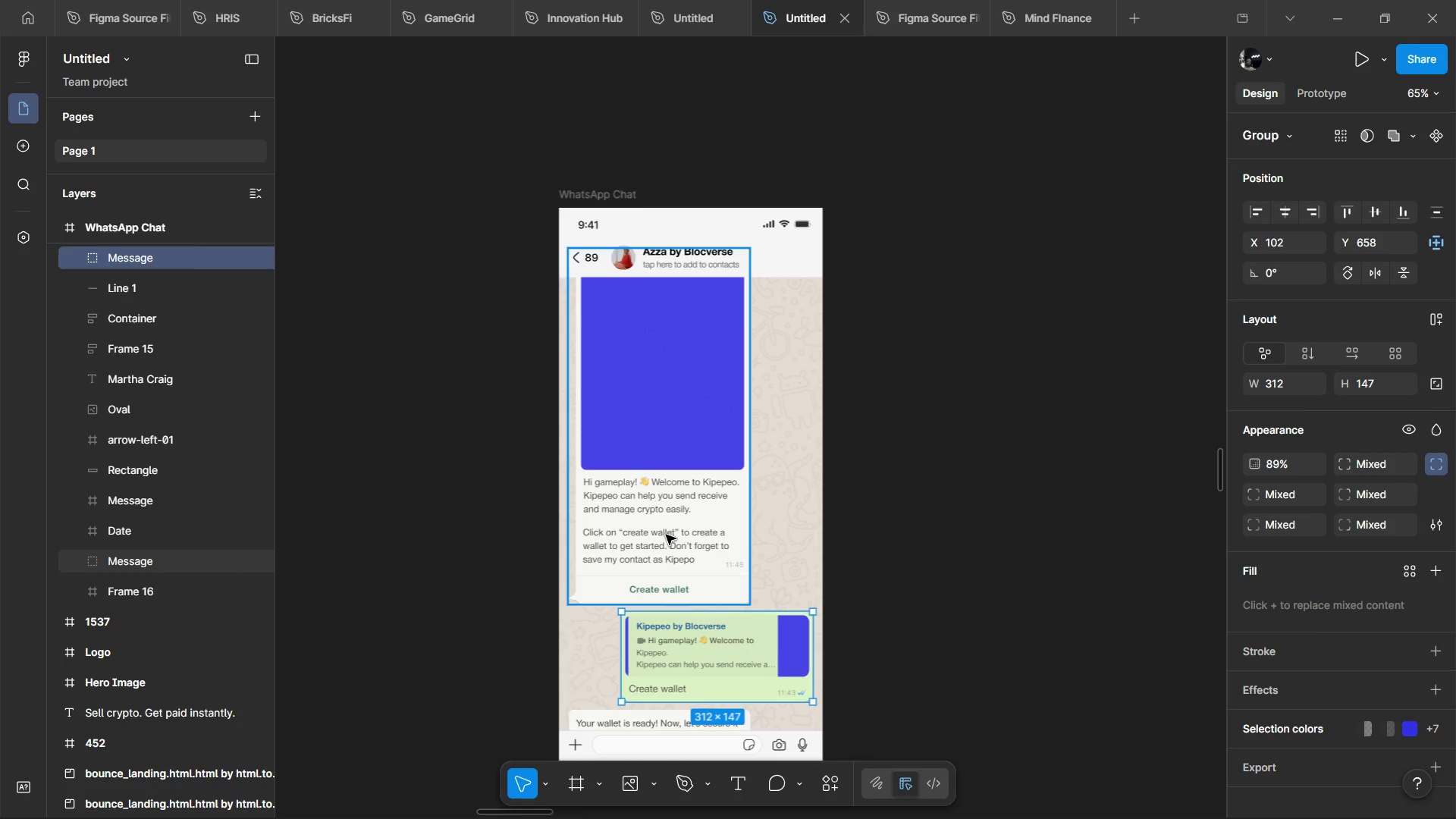 
hold_key(key=AltLeft, duration=1.52)
 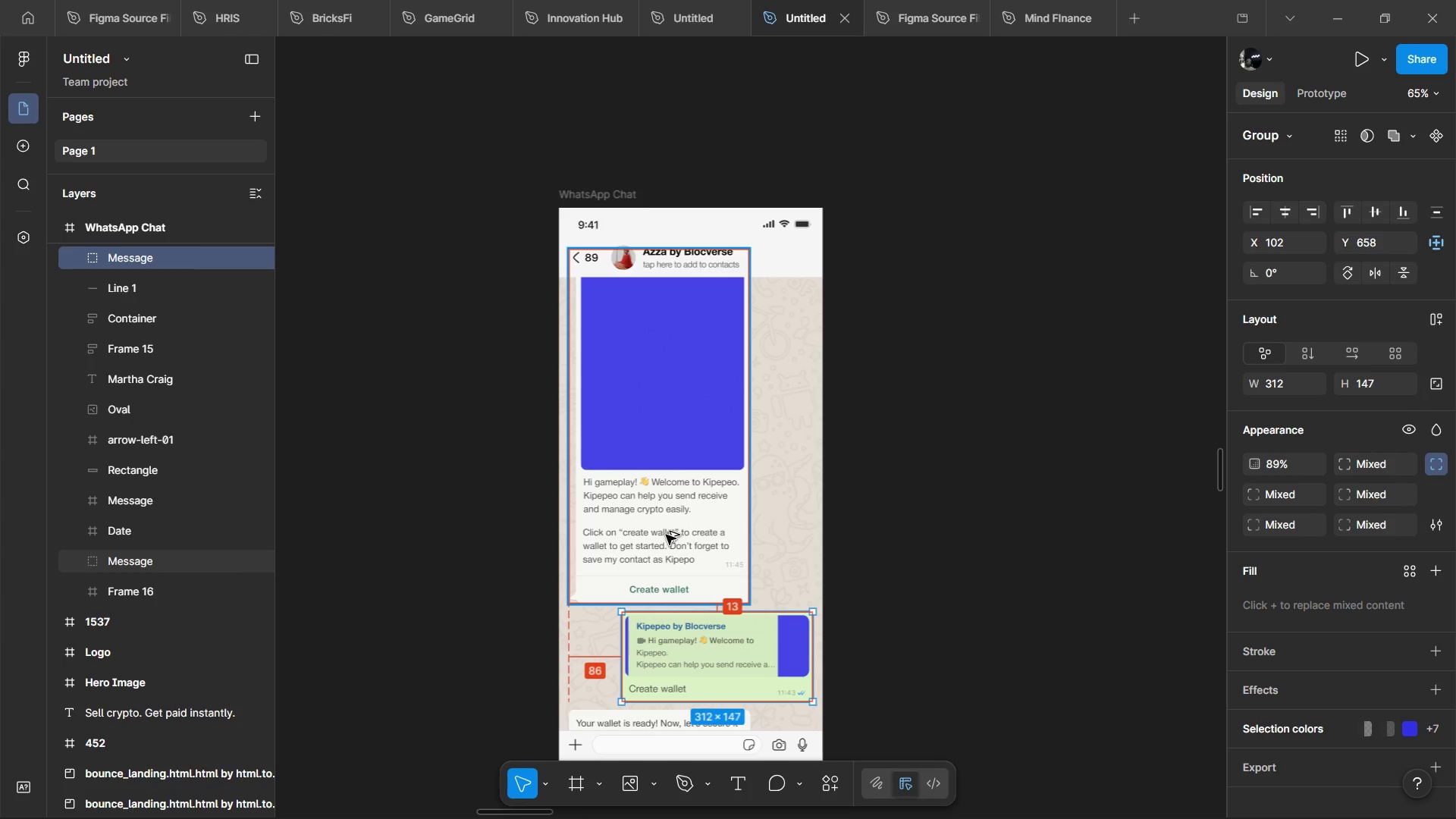 
hold_key(key=AltLeft, duration=1.27)
 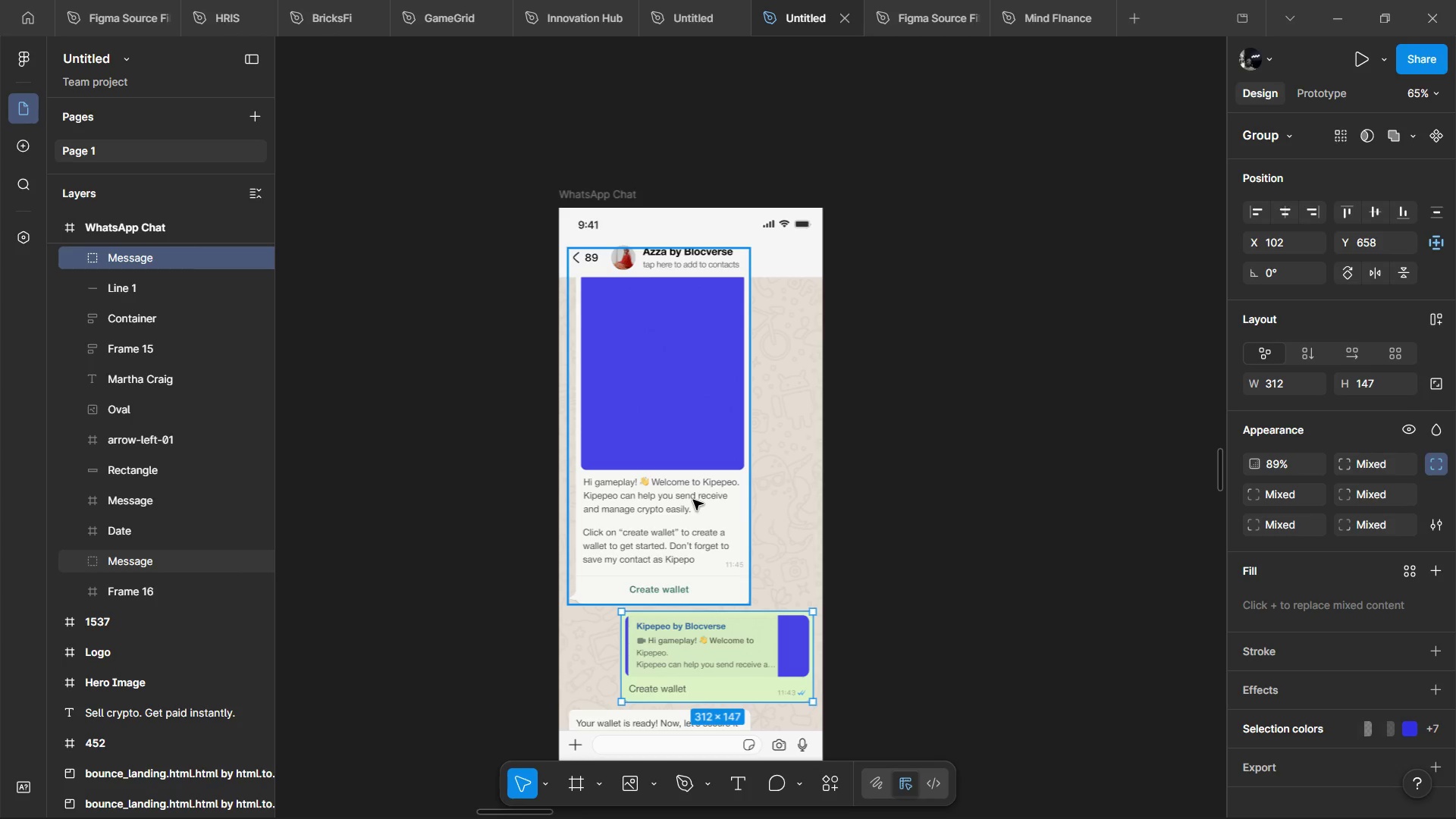 
wait(78.36)
 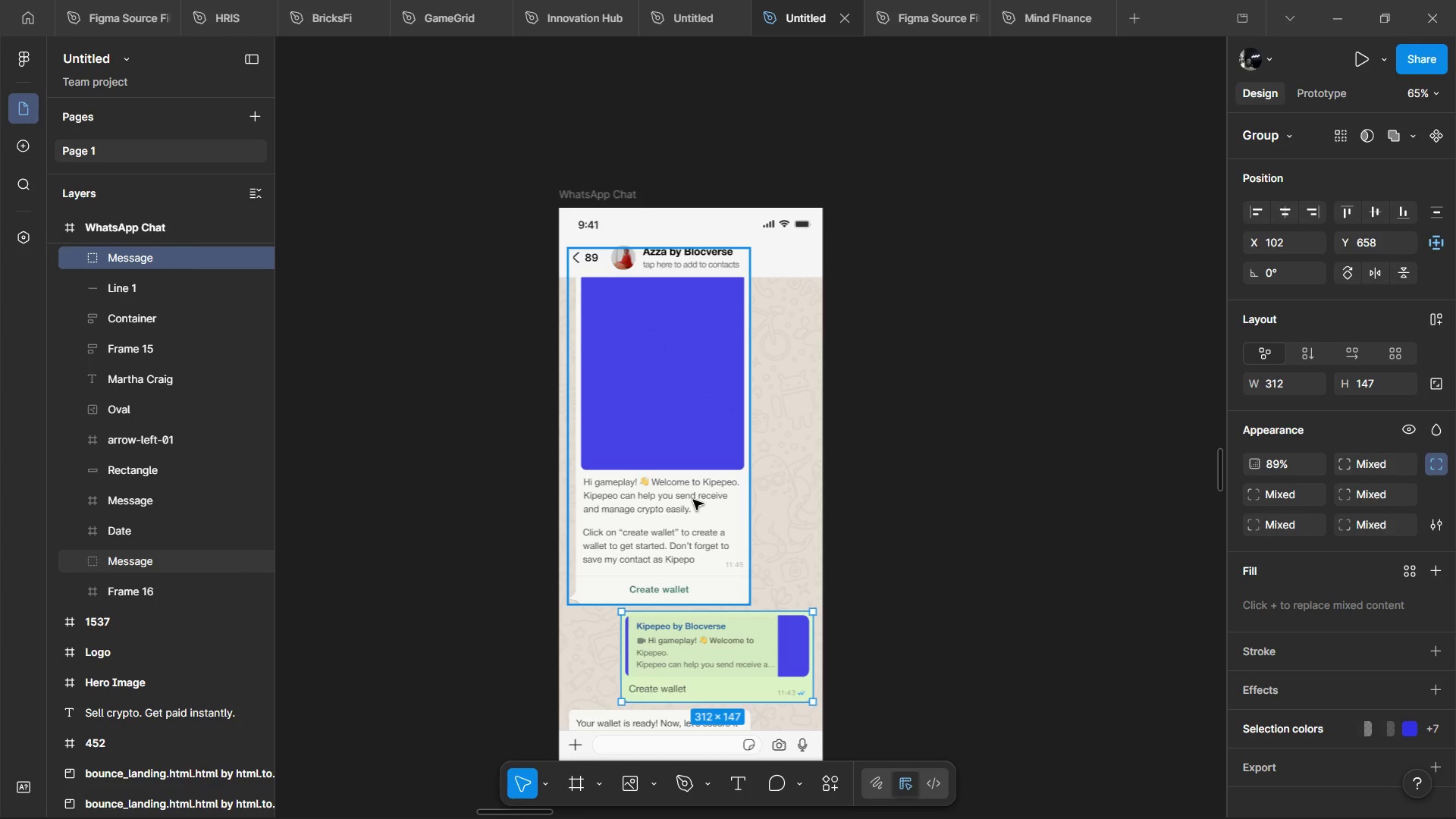 
hold_key(key=AltLeft, duration=1.5)
 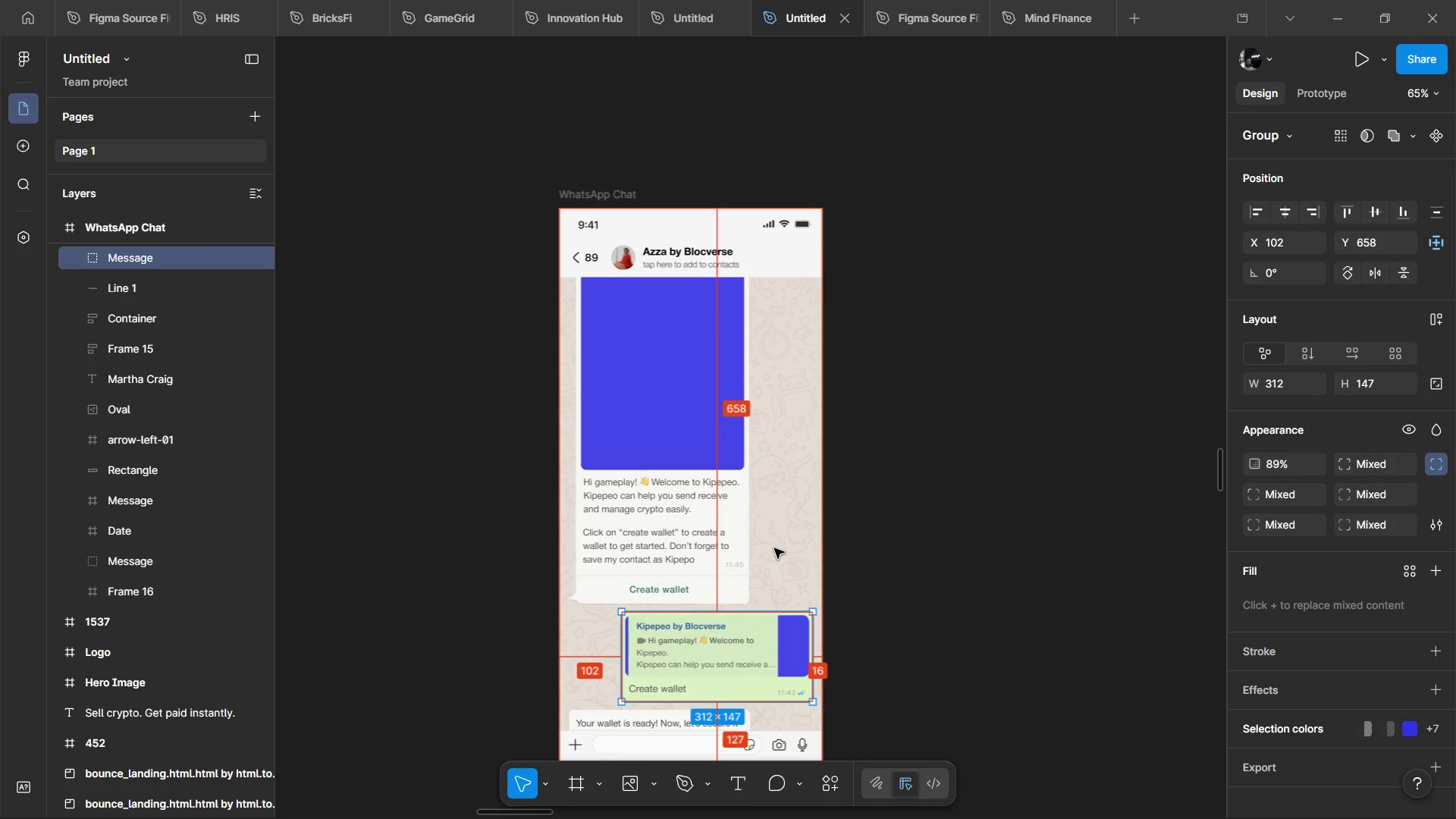 
hold_key(key=AltLeft, duration=1.31)
 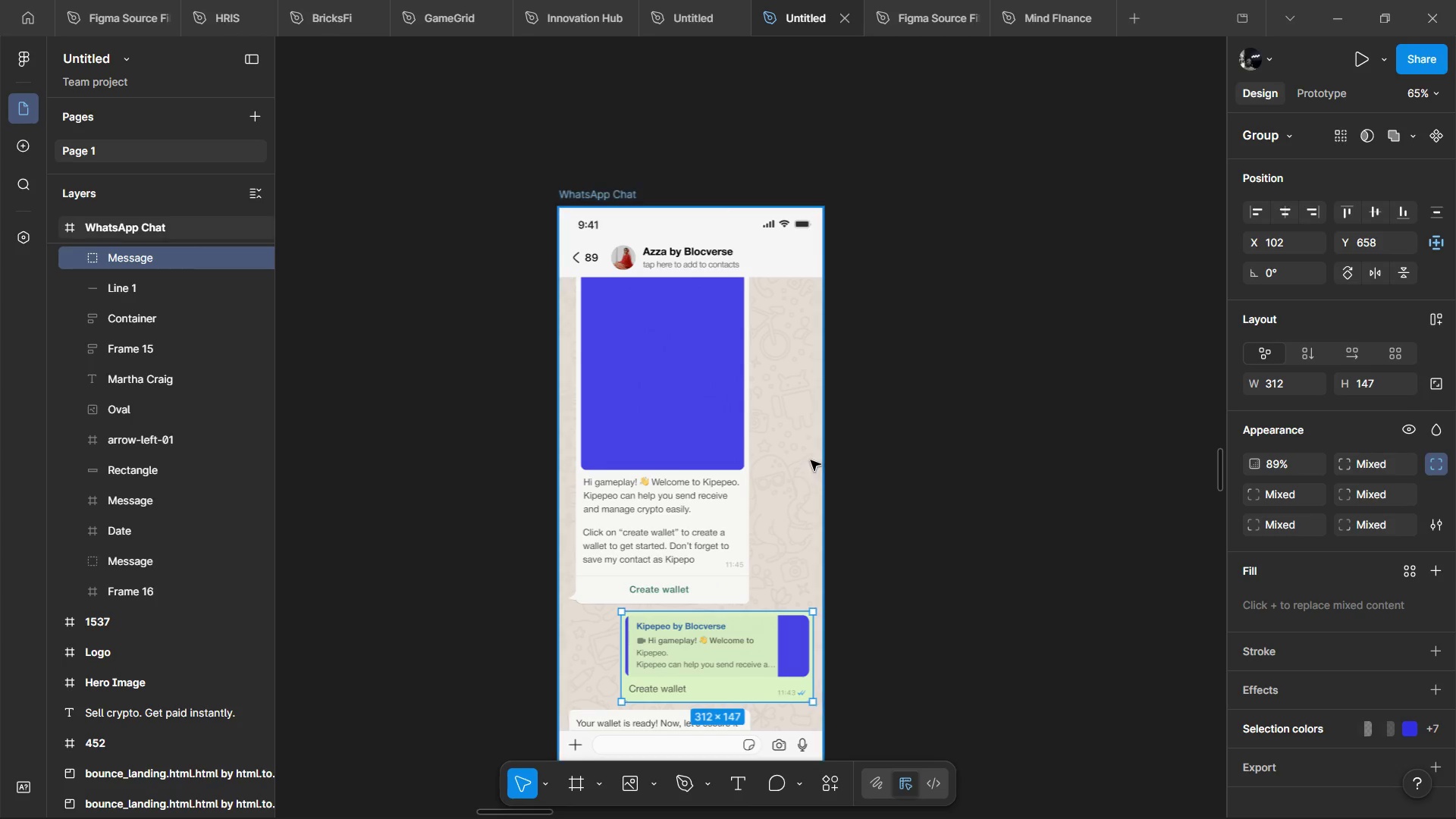 
hold_key(key=ControlLeft, duration=1.52)
scroll: coordinate [813, 453], scroll_direction: down, amount: 3.0
 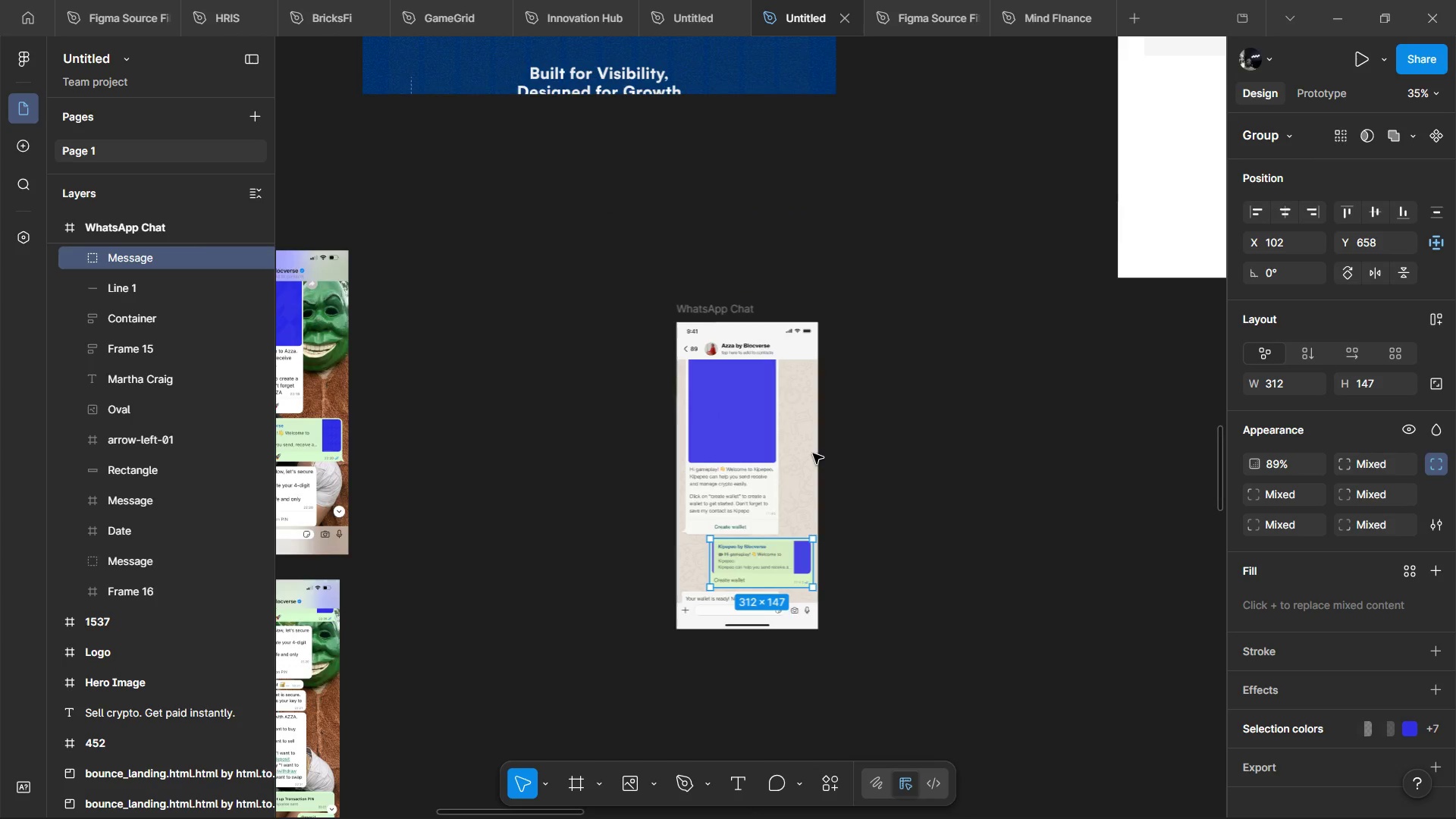 
hold_key(key=ControlLeft, duration=0.45)
scroll: coordinate [811, 469], scroll_direction: none, amount: 0.0
 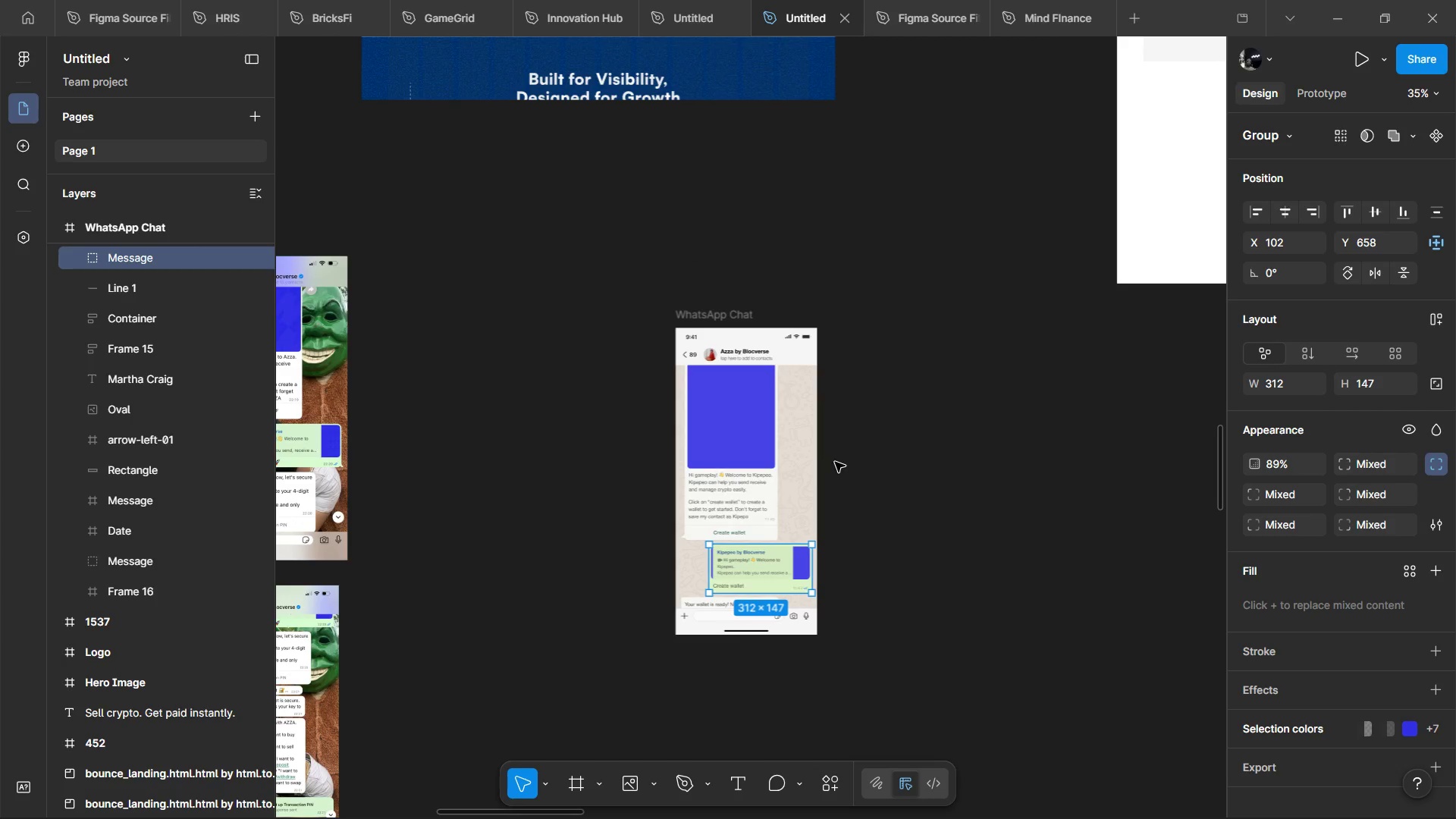 
hold_key(key=ShiftLeft, duration=1.08)
scroll: coordinate [854, 452], scroll_direction: up, amount: 3.0
 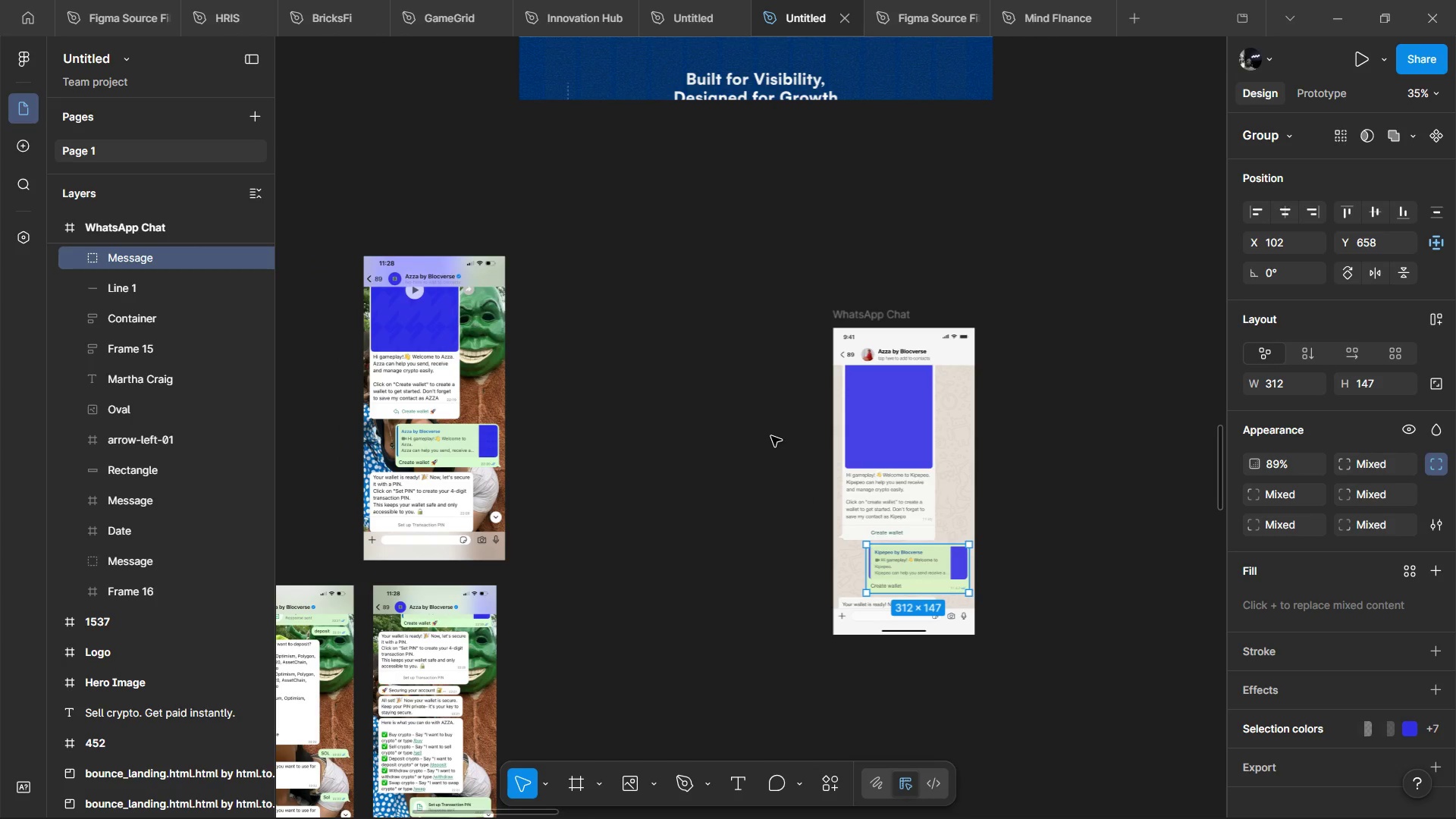 
wait(51.98)
 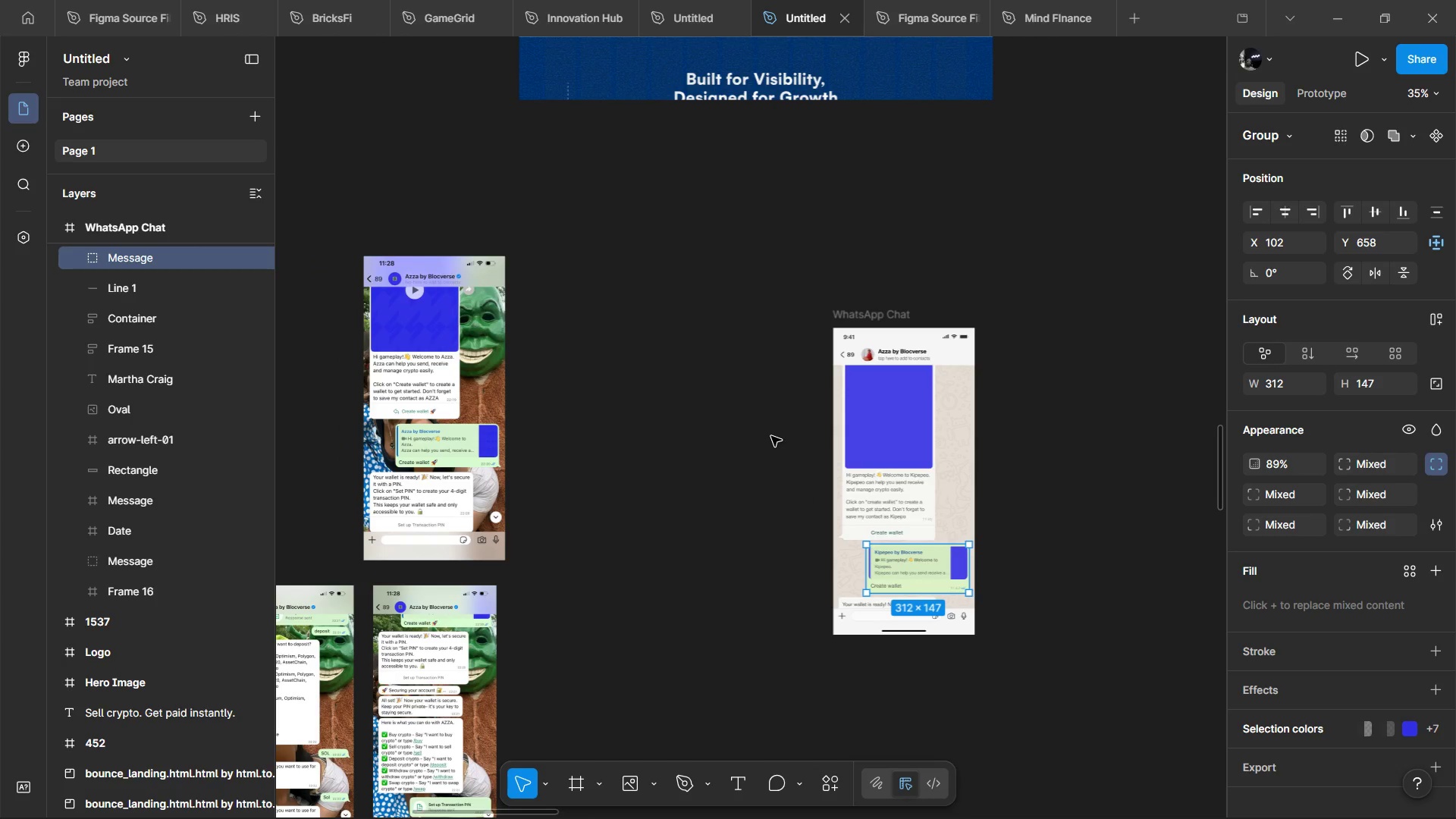 
hold_key(key=ControlLeft, duration=1.51)
scroll: coordinate [908, 518], scroll_direction: up, amount: 4.0
 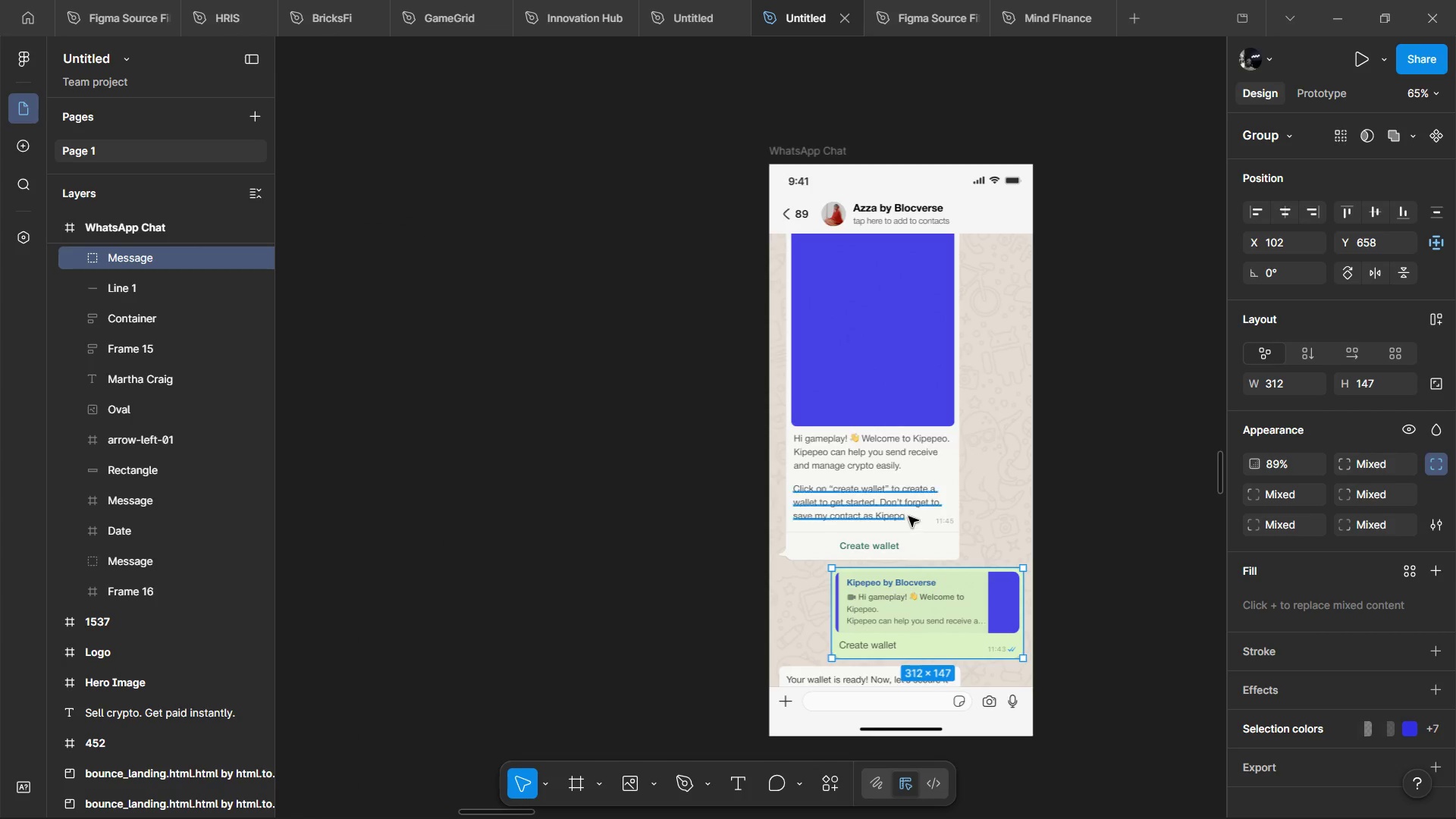 
key(Control+ControlLeft)
 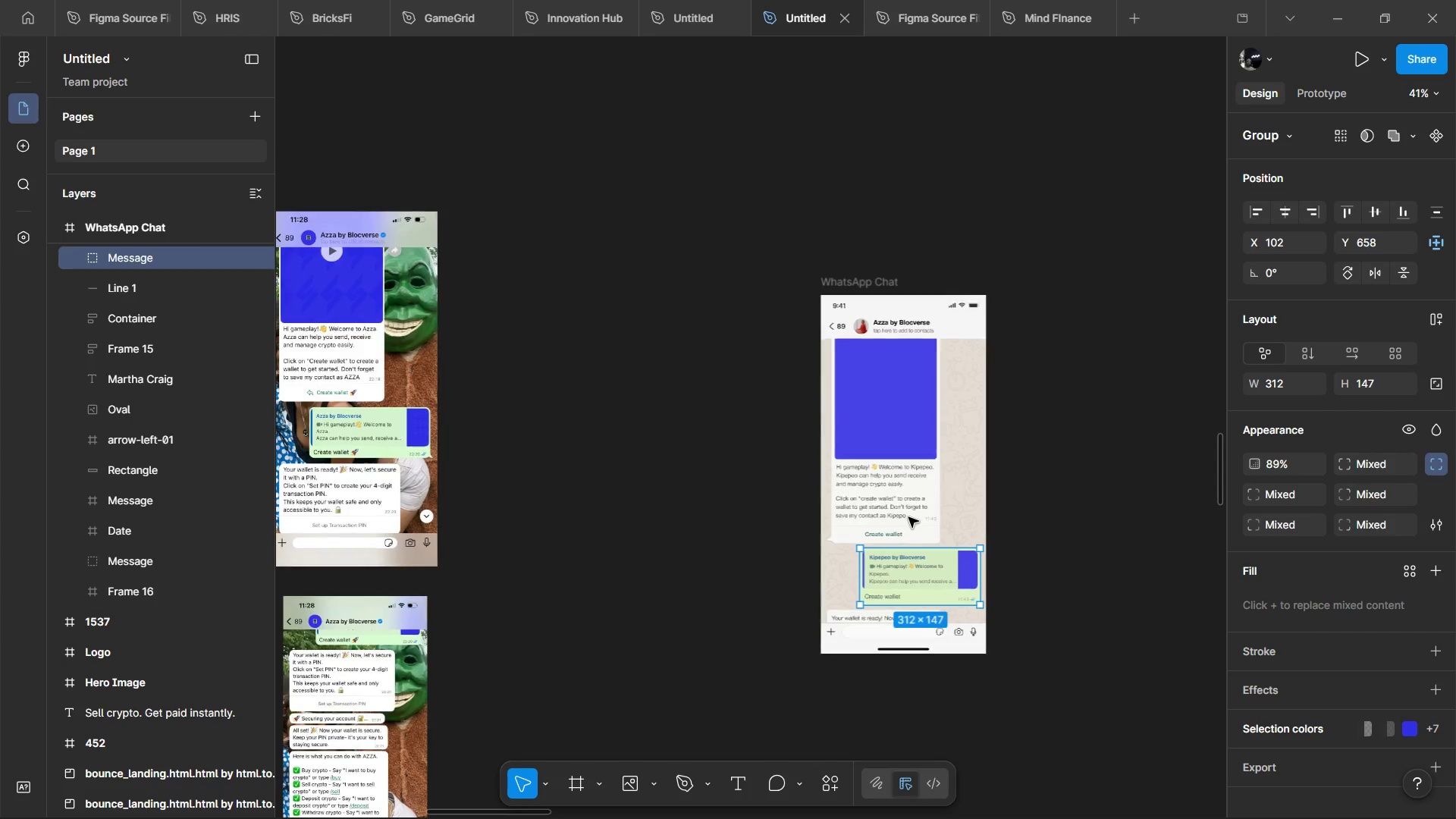 
key(Control+ControlLeft)
 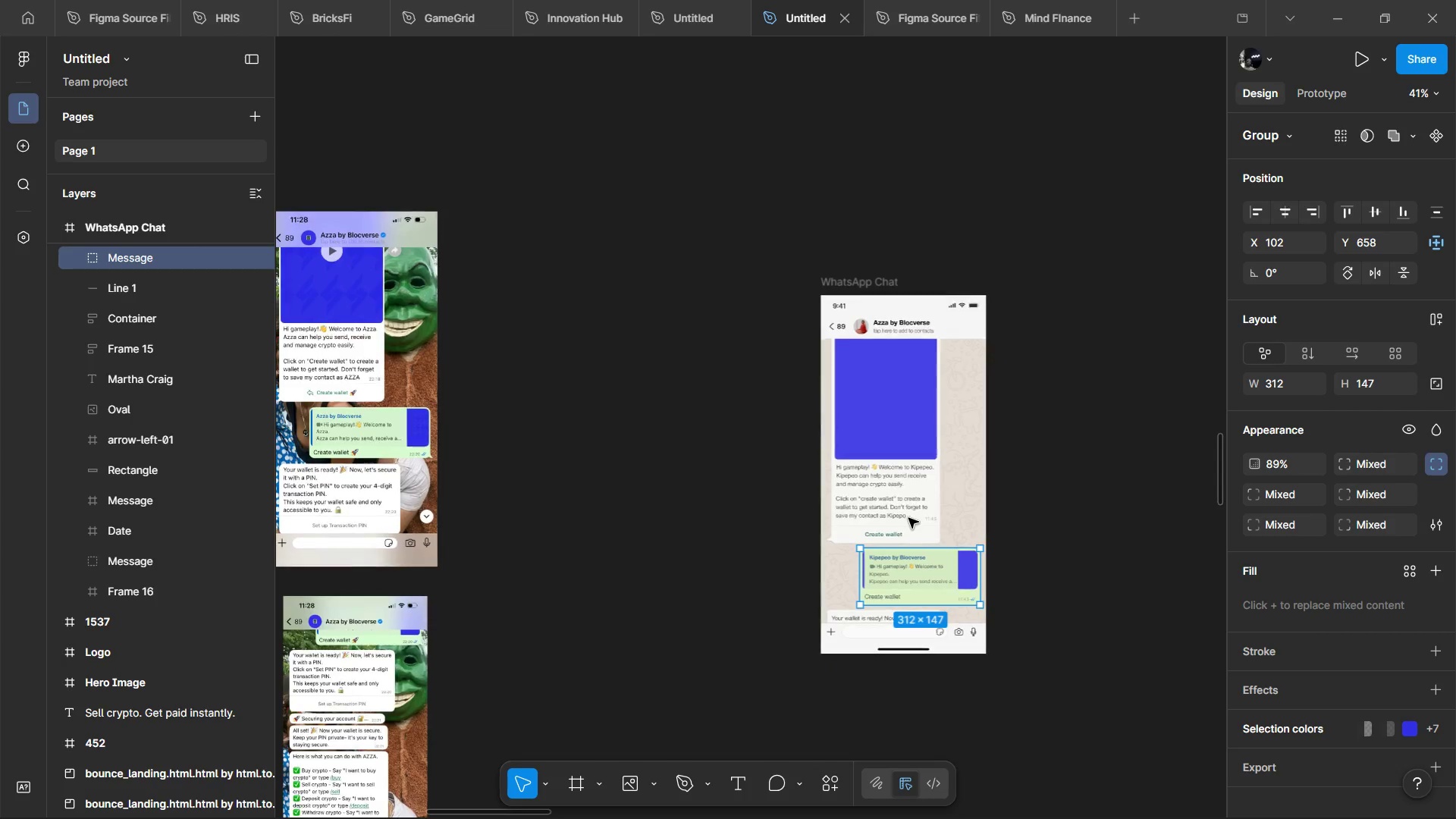 
key(Control+ControlLeft)
 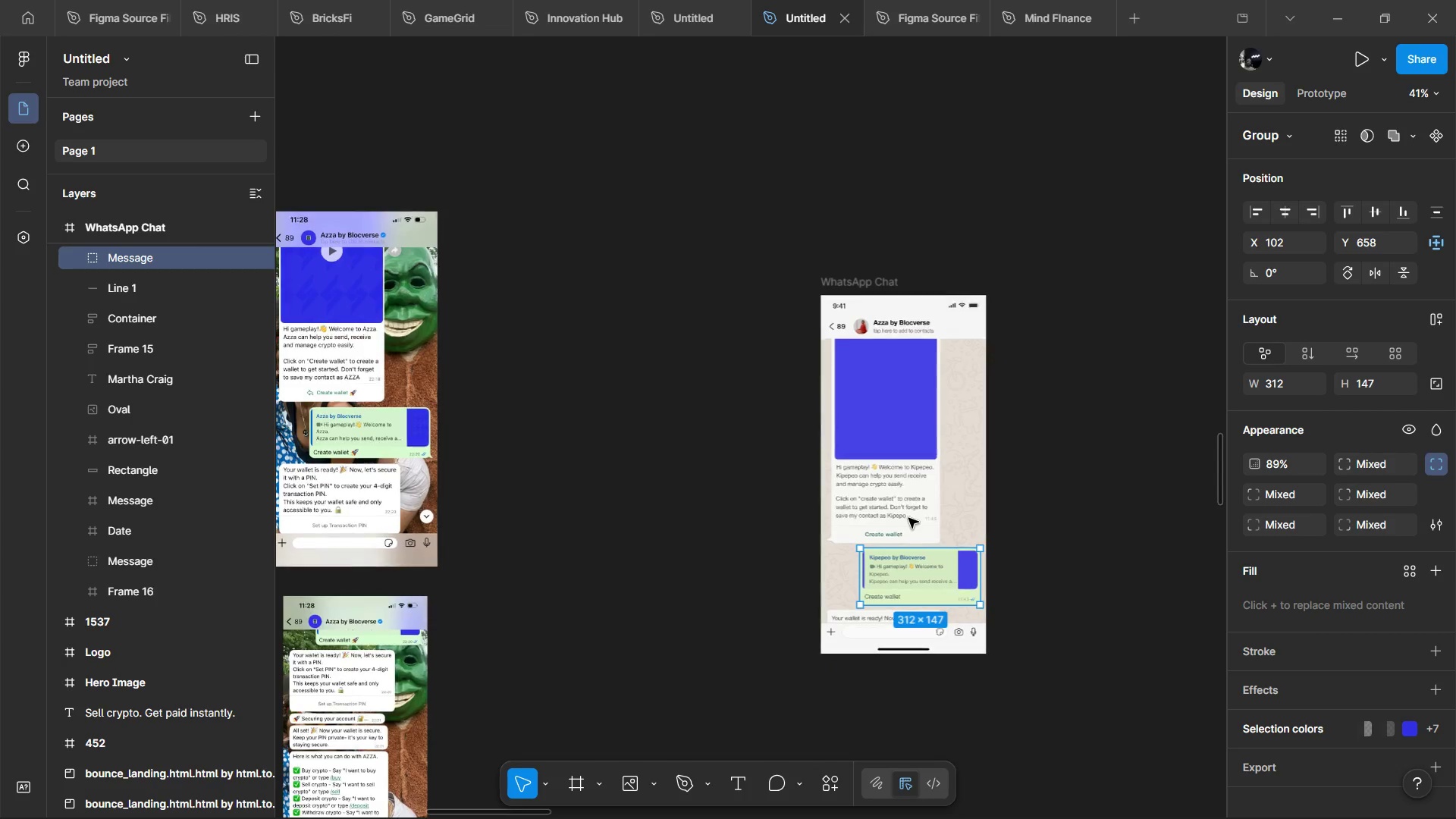 
key(Control+ControlLeft)
 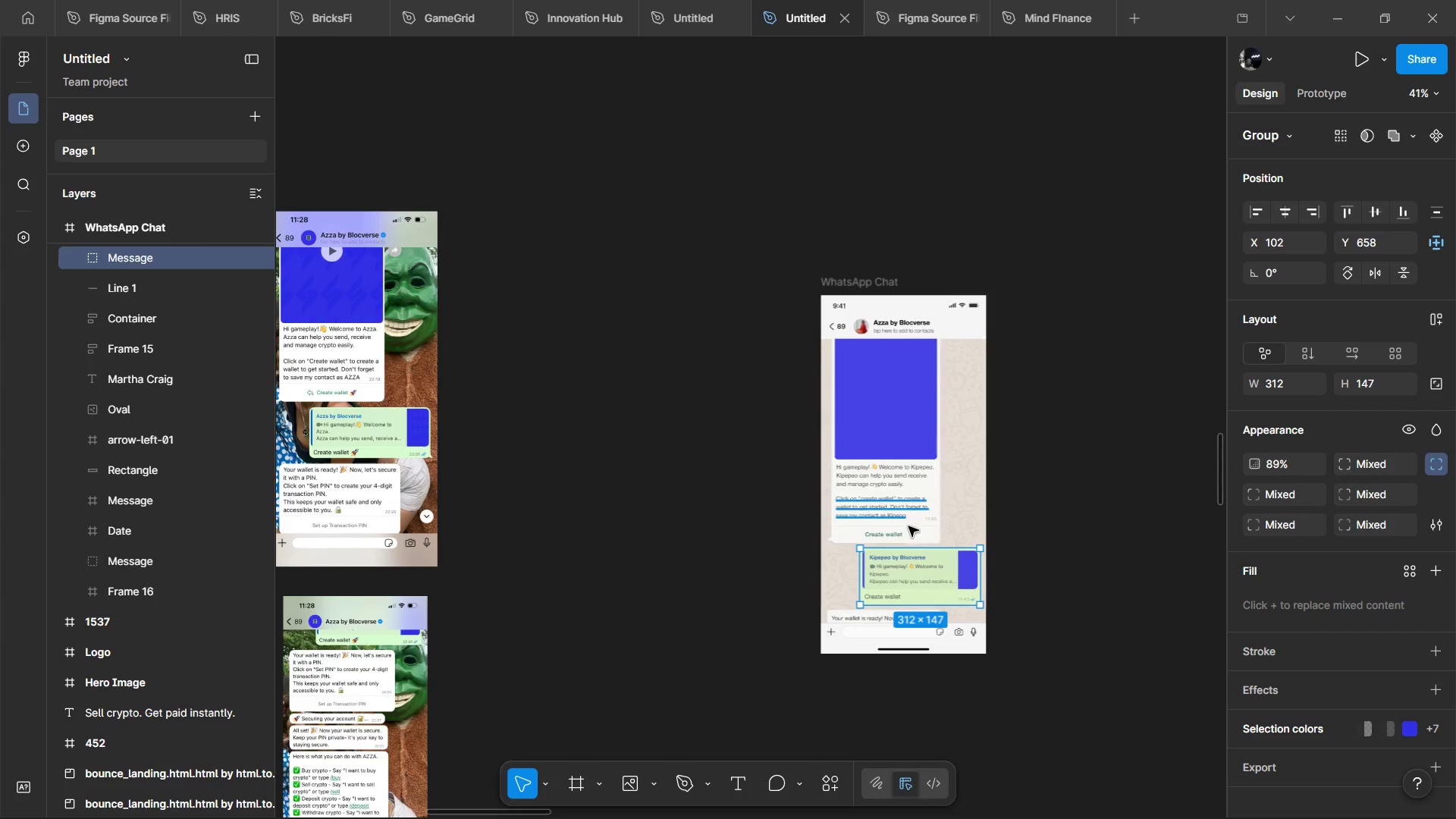 
key(Control+ControlLeft)
 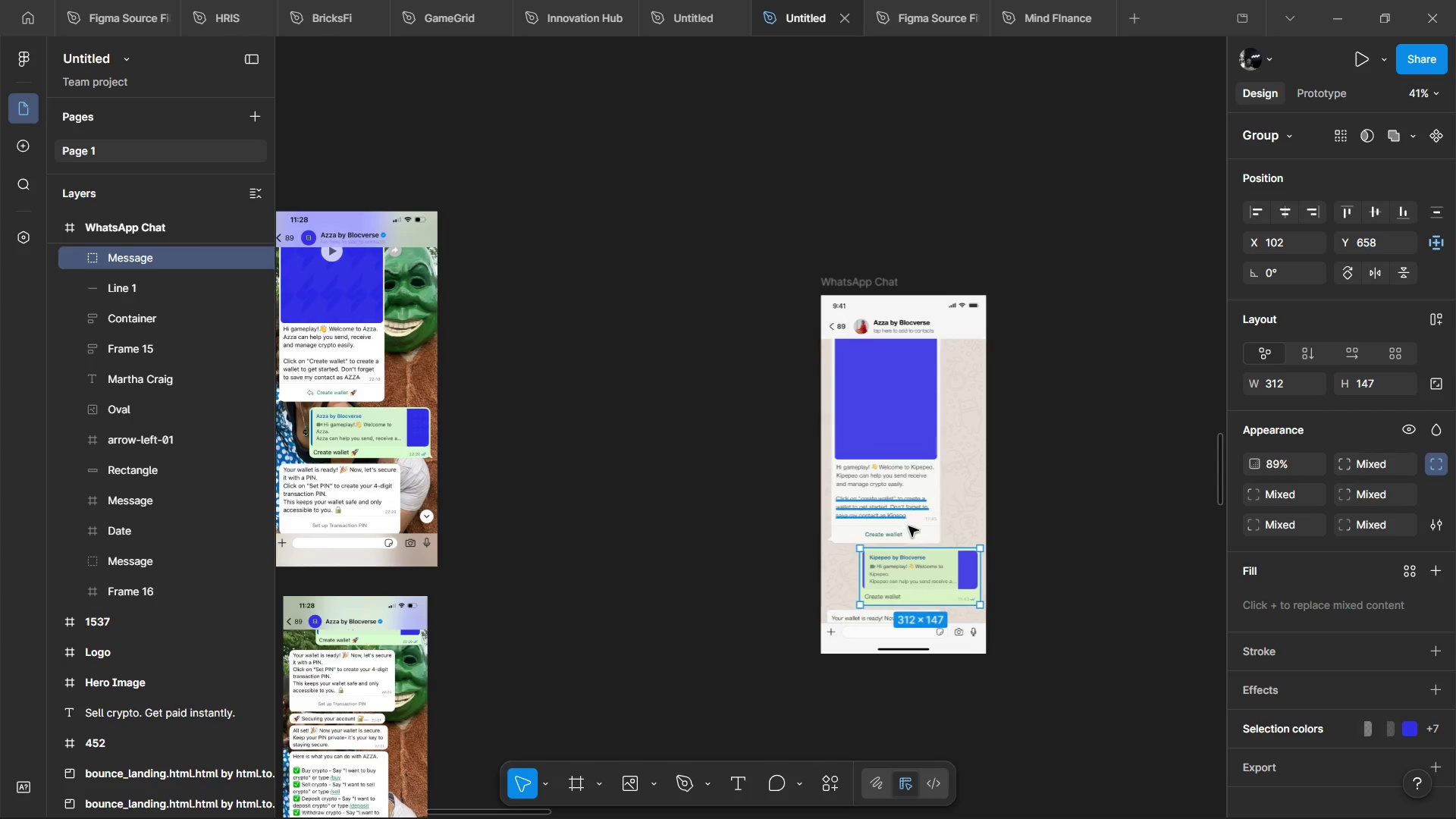 
key(Control+ControlLeft)
 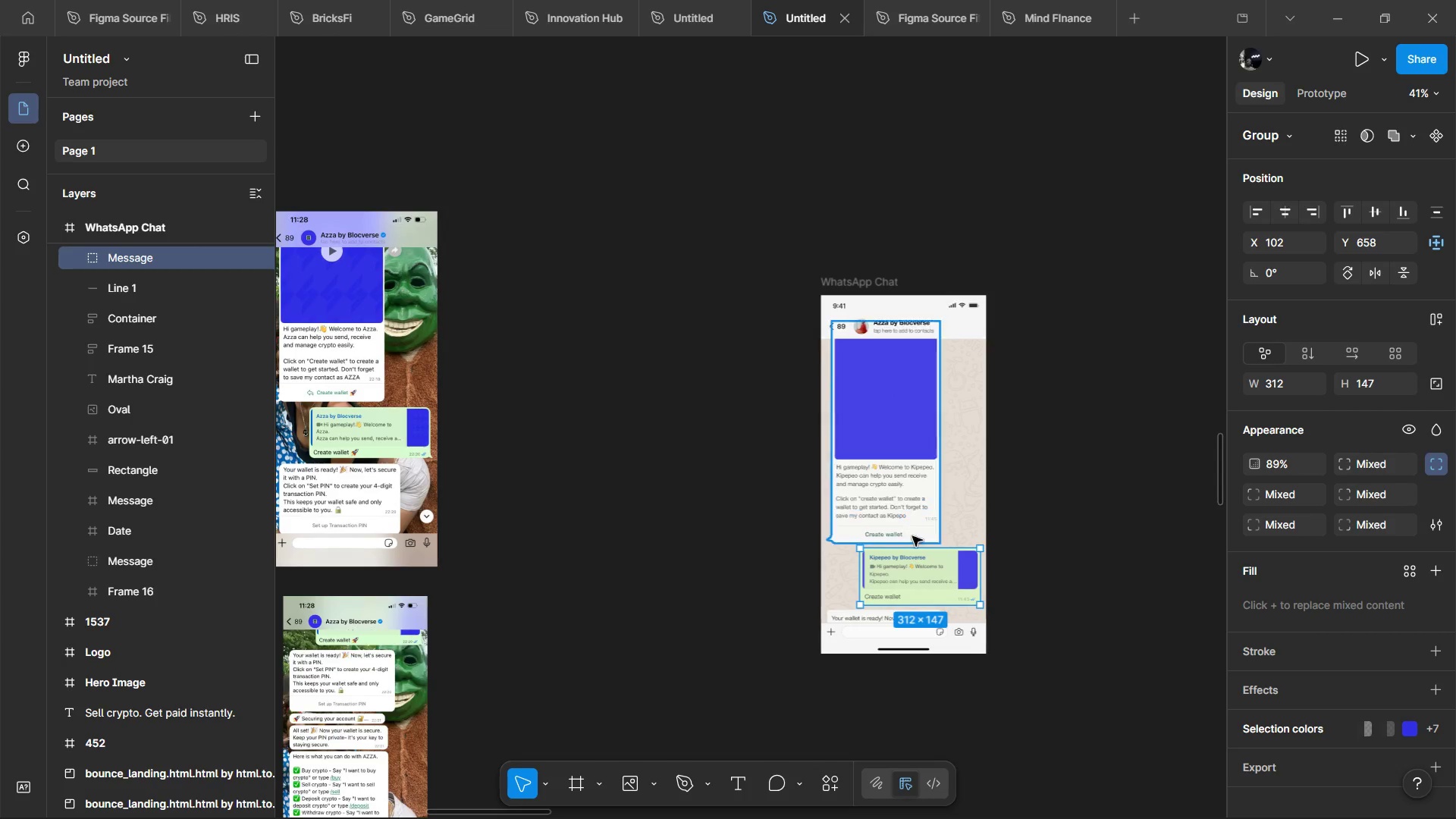 
key(Control+ControlLeft)
 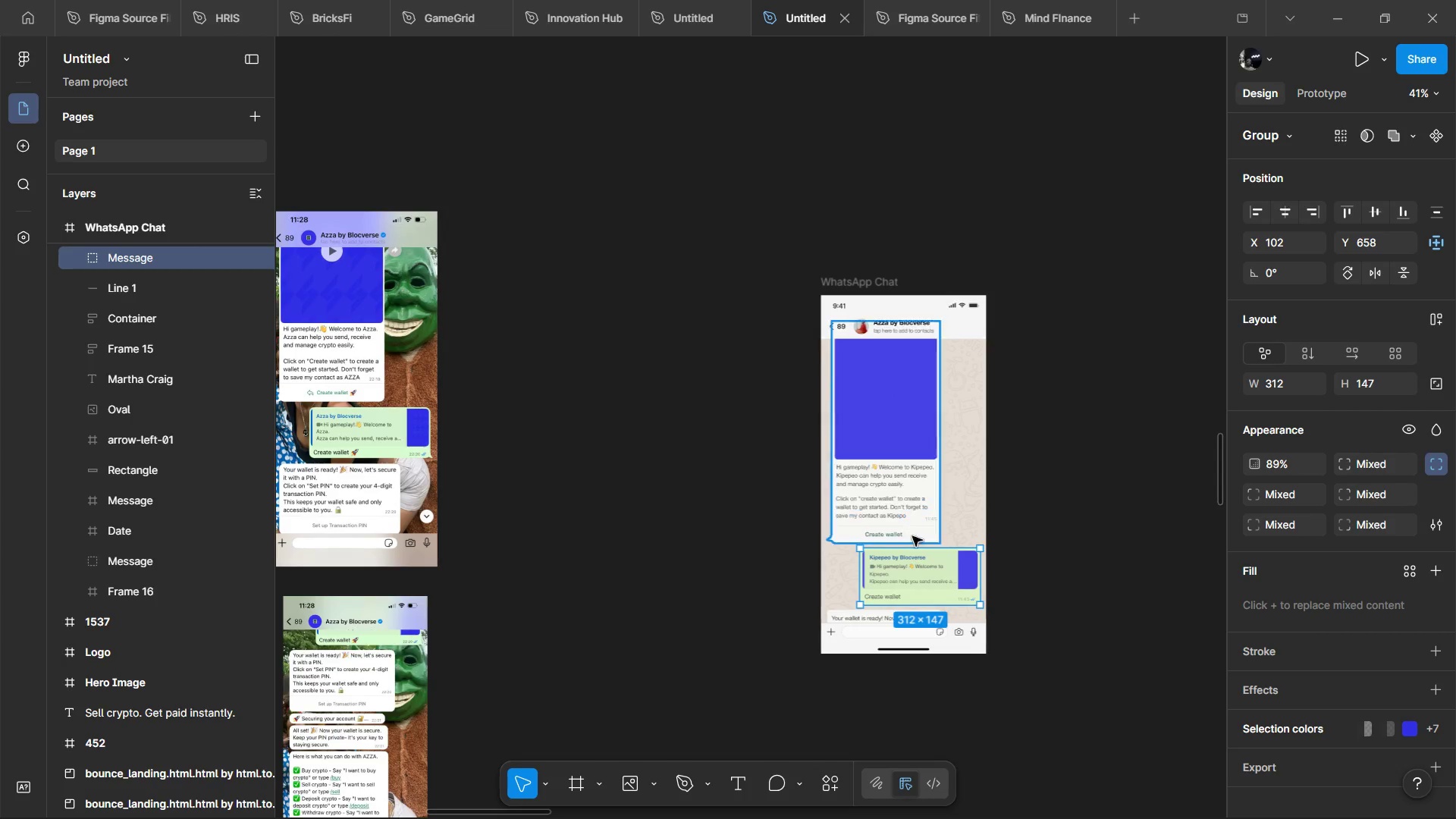 
key(Control+ControlLeft)
 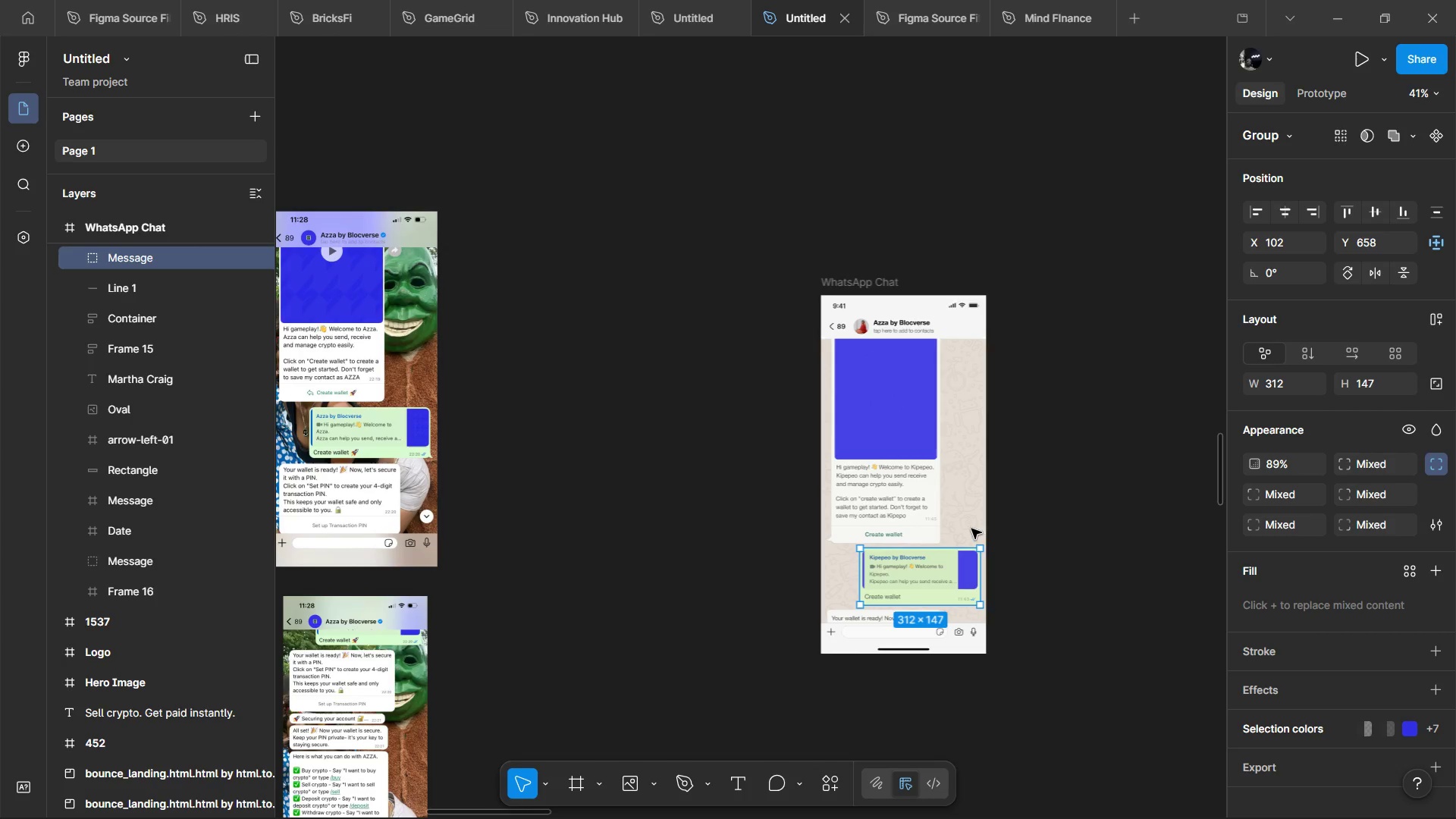 
scroll: coordinate [908, 517], scroll_direction: down, amount: 2.0
 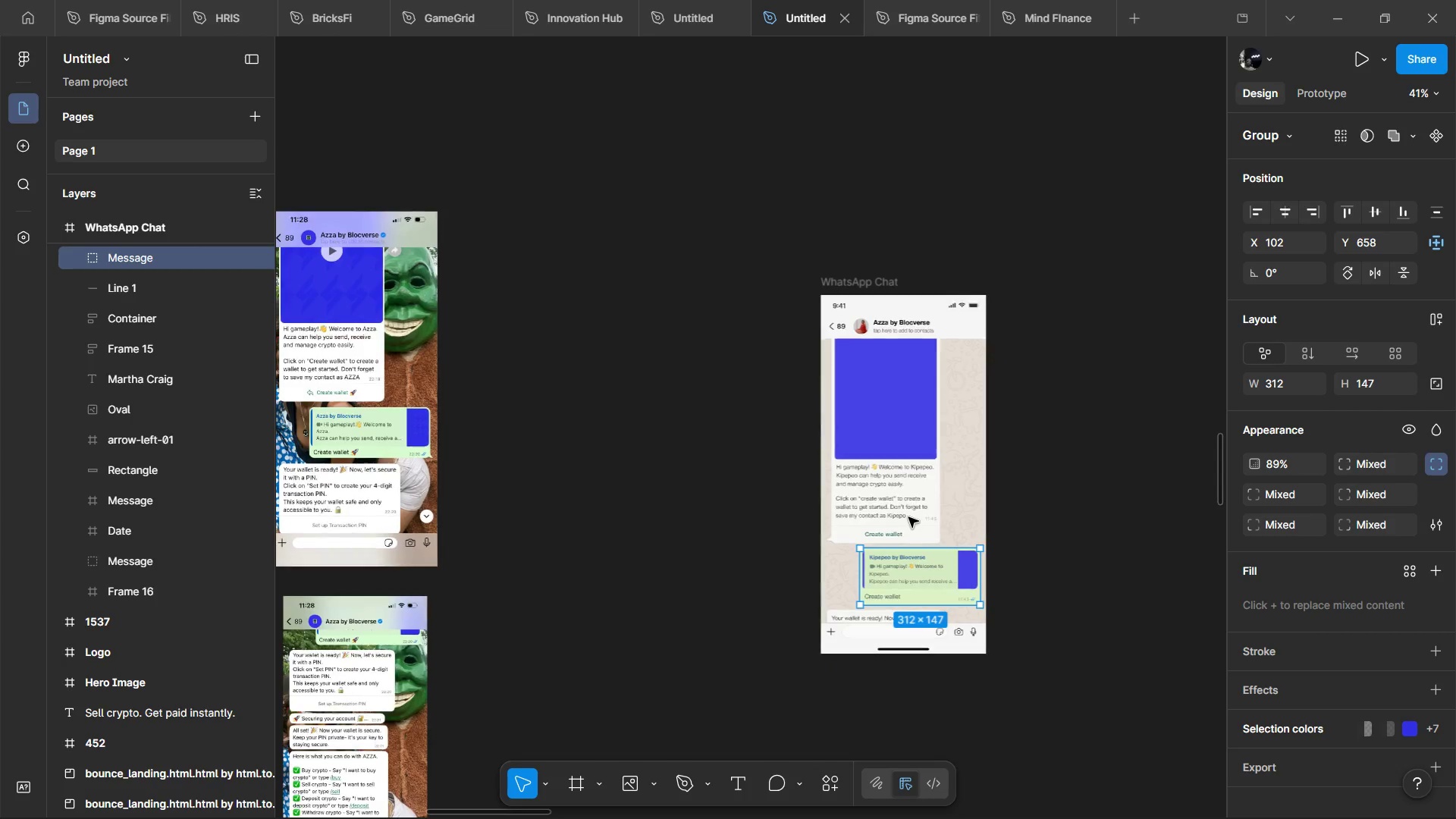 
hold_key(key=ControlLeft, duration=0.73)
 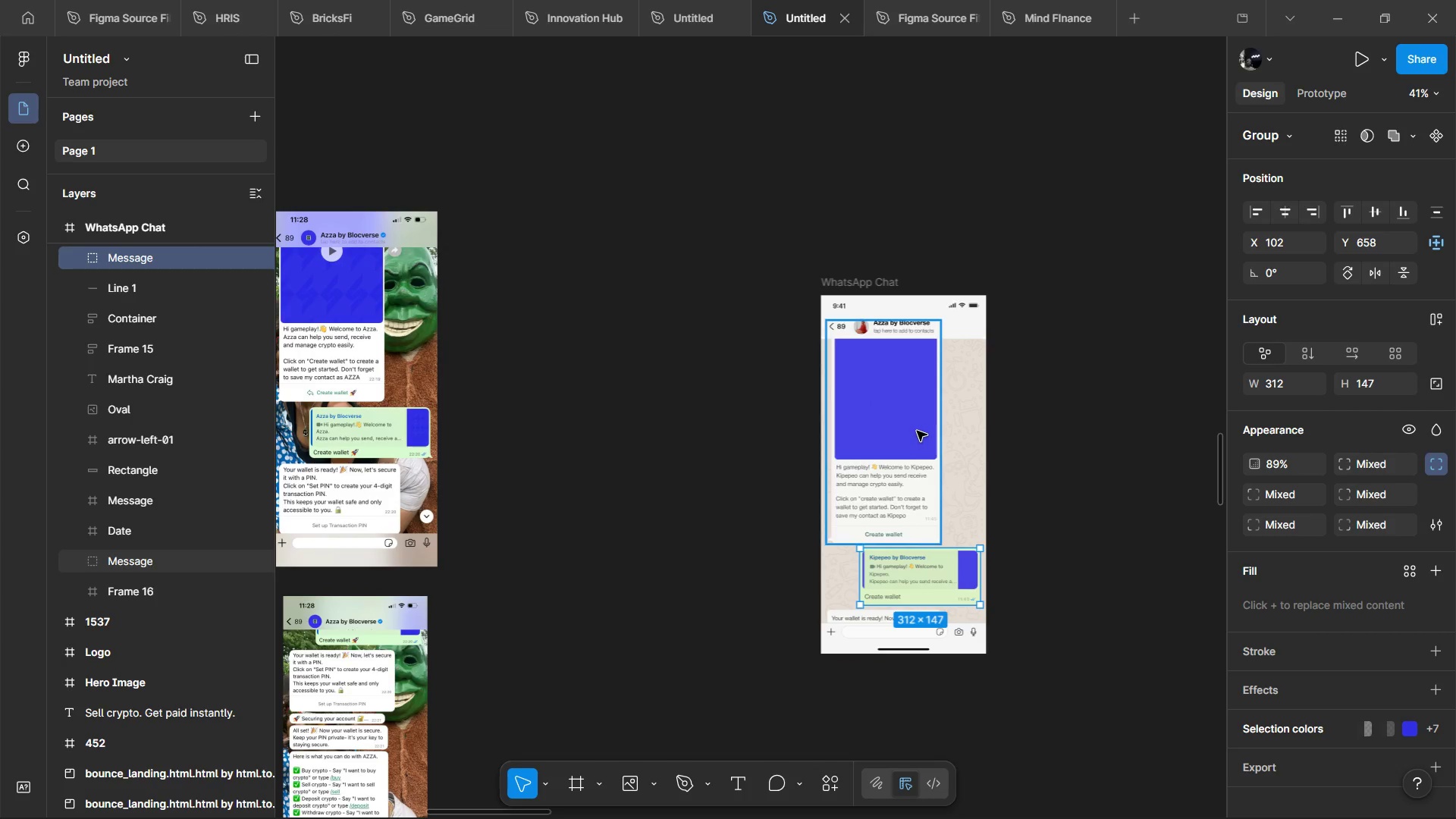 
hold_key(key=ControlLeft, duration=0.61)
left_click([917, 428])
 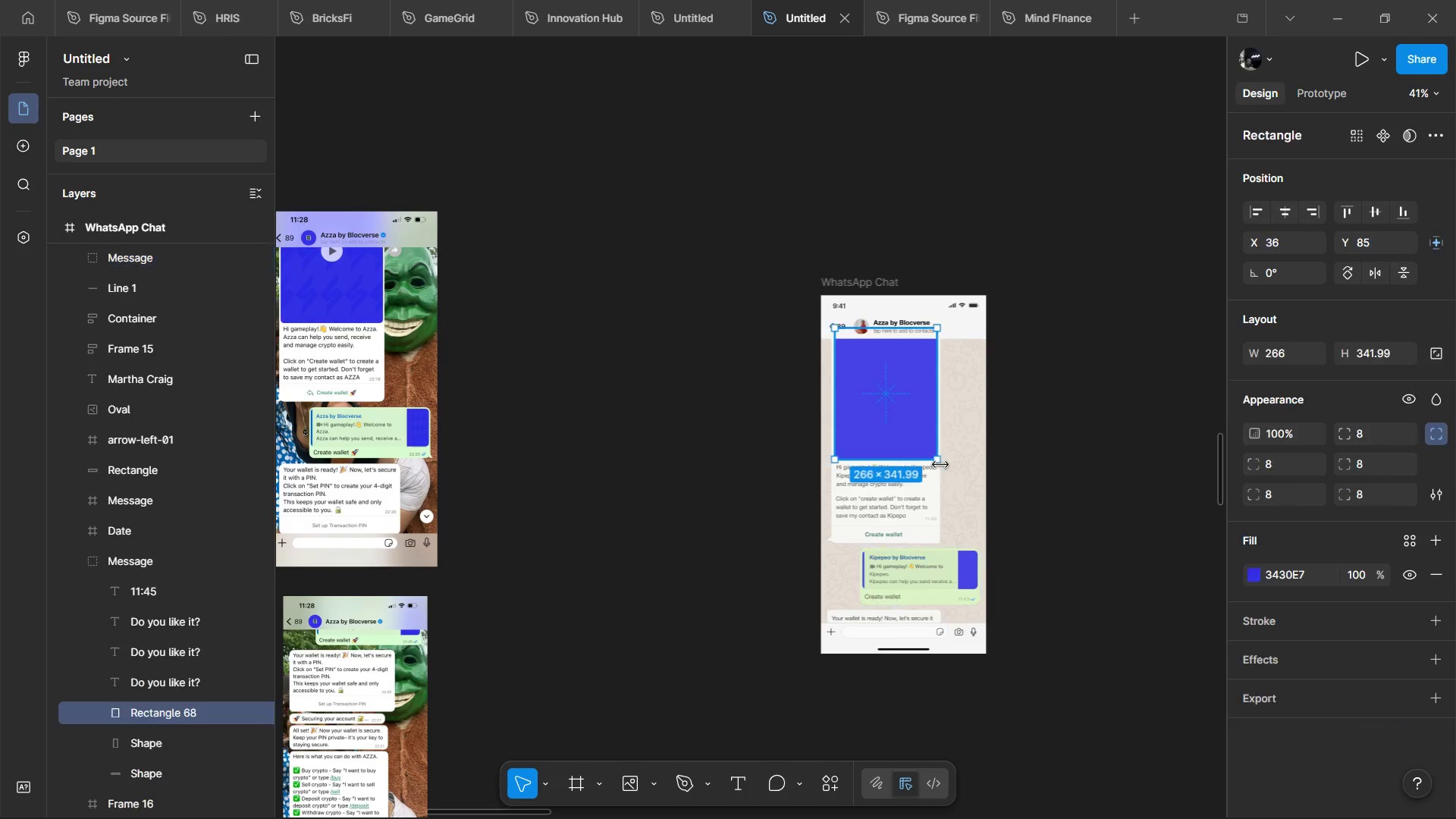 
hold_key(key=ControlLeft, duration=1.49)
scroll: coordinate [970, 501], scroll_direction: down, amount: 7.0
 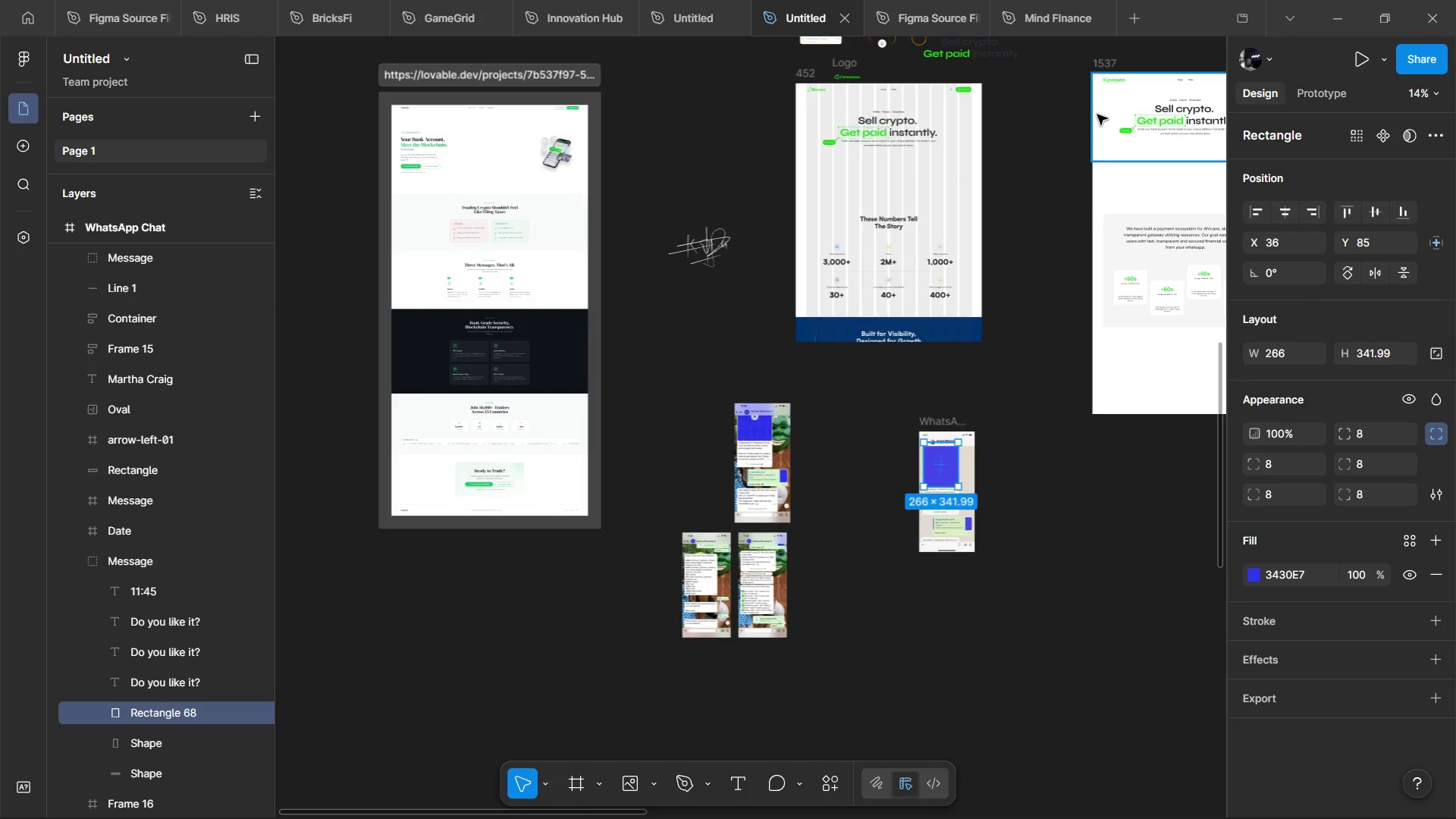 
hold_key(key=ShiftLeft, duration=1.12)
hold_key(key=ShiftLeft, duration=0.8)
hold_key(key=ControlLeft, duration=0.8)
hold_key(key=ControlLeft, duration=1.84)
hold_key(key=ShiftLeft, duration=0.88)
scroll: coordinate [1030, 266], scroll_direction: down, amount: 8.0
 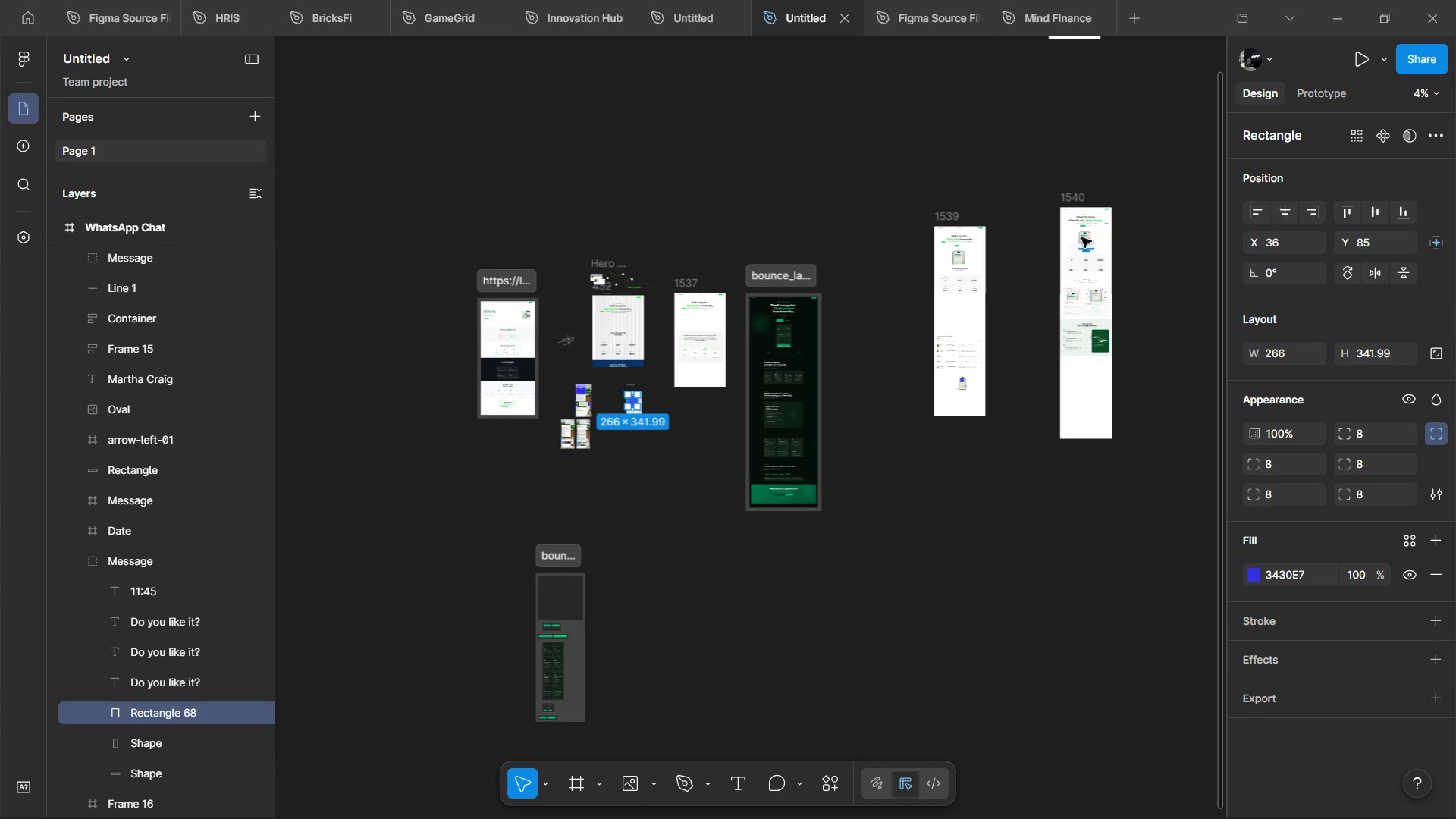 
hold_key(key=ControlLeft, duration=1.12)
scroll: coordinate [1059, 262], scroll_direction: up, amount: 9.0
 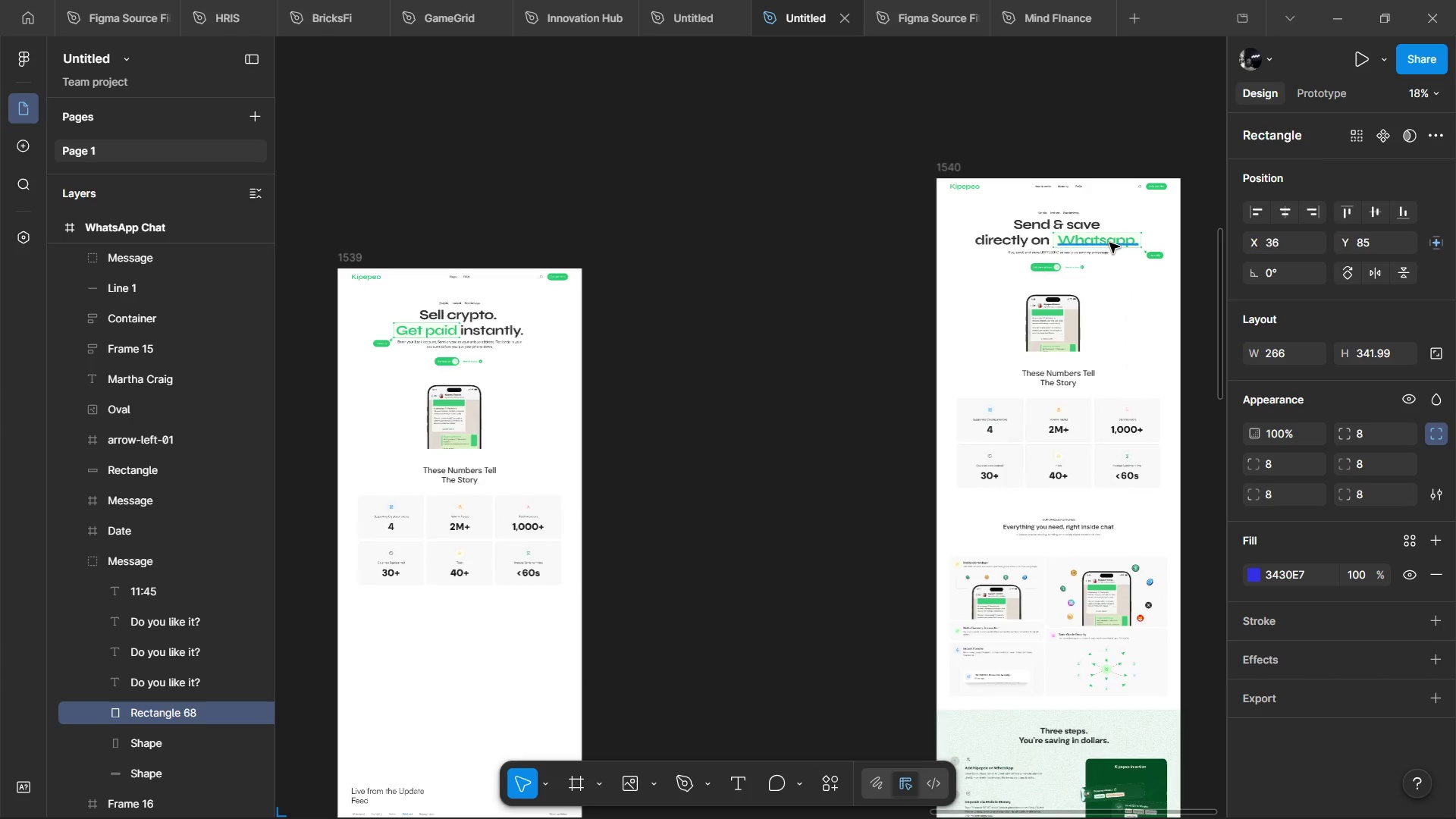 
left_click([1109, 243])
 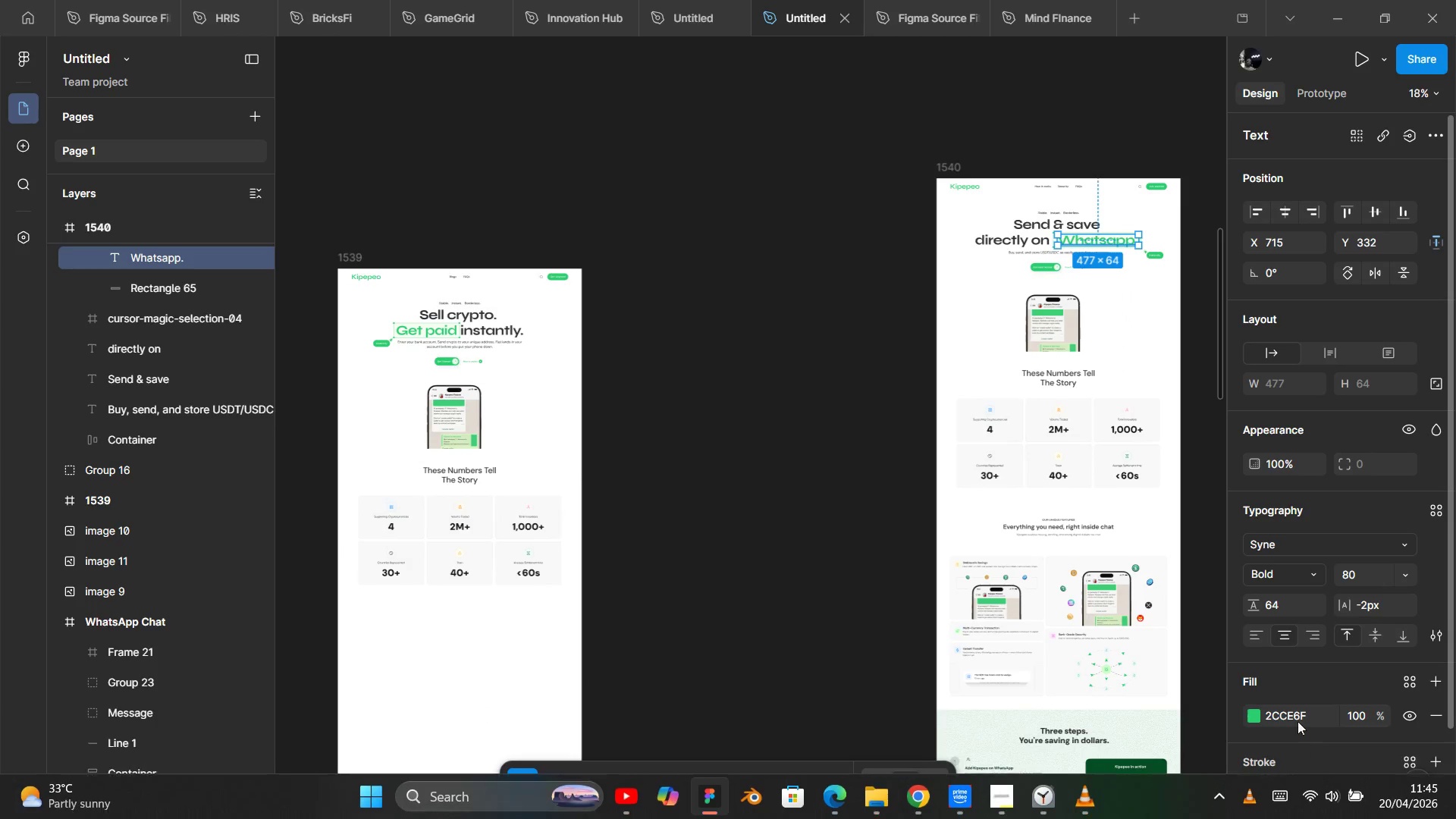 
left_click_drag(start_coordinate=[1294, 704], to_coordinate=[1298, 717])
 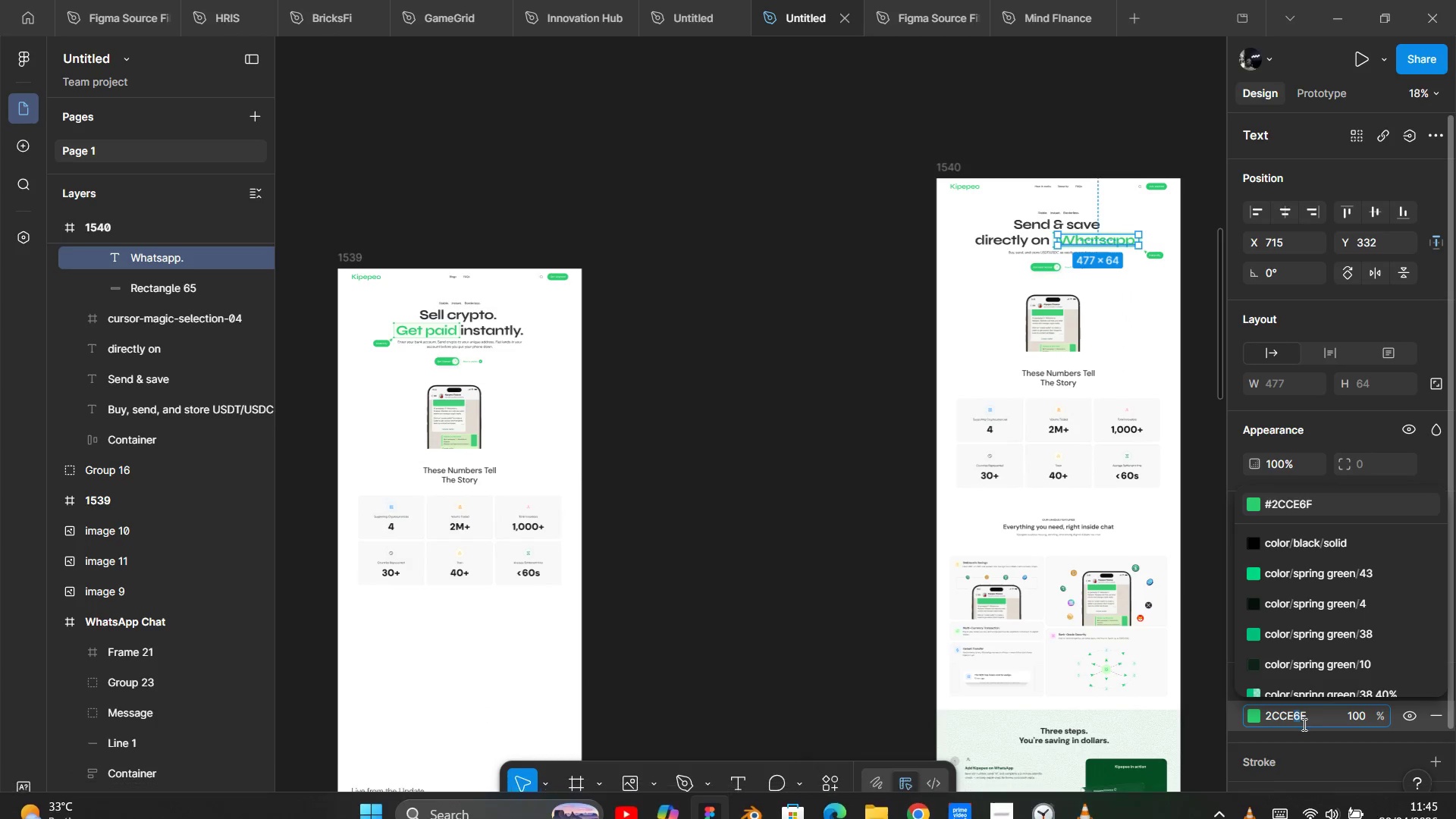 
key(Shift+ShiftLeft)
 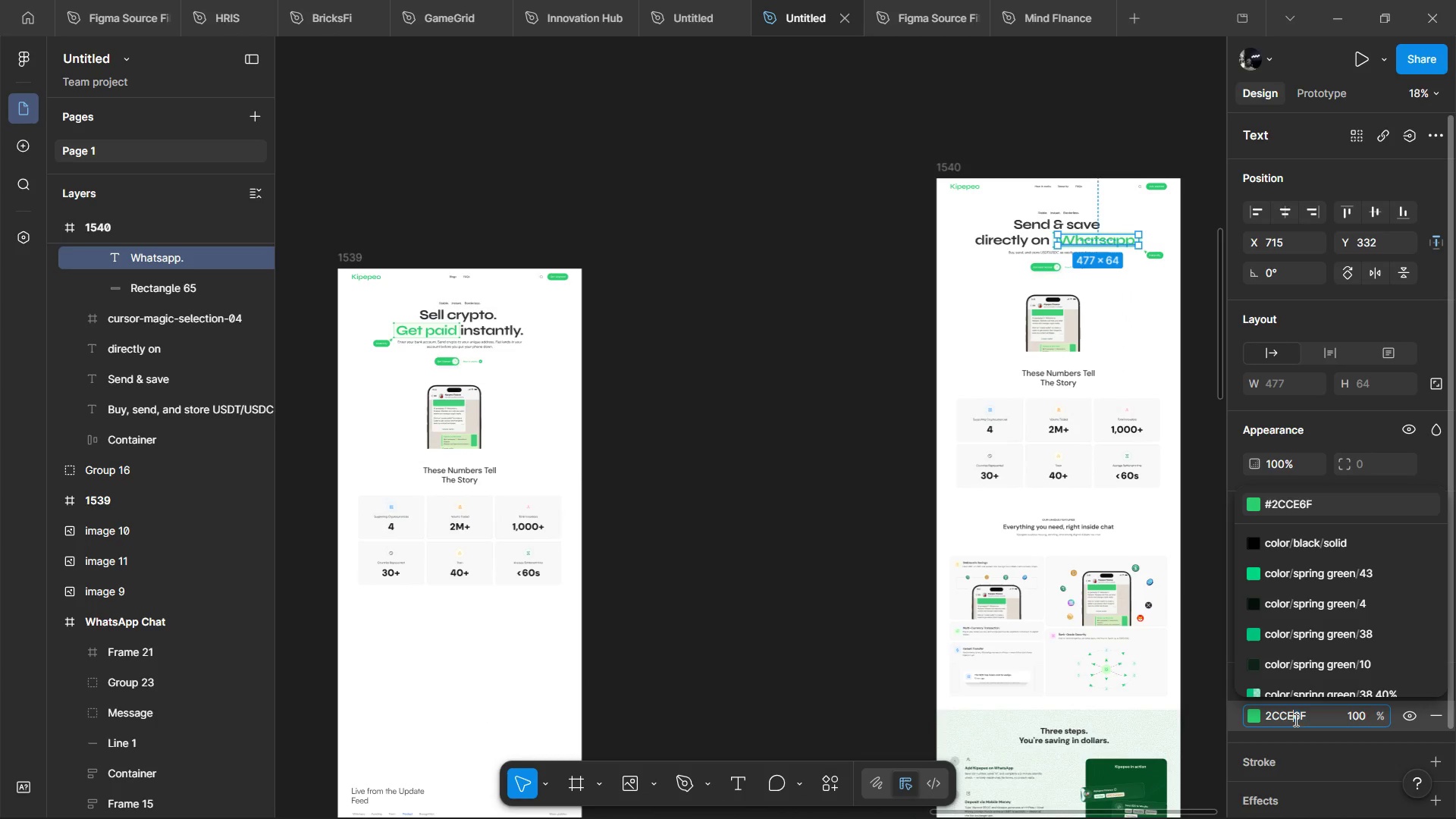 
double_click([1294, 720])
 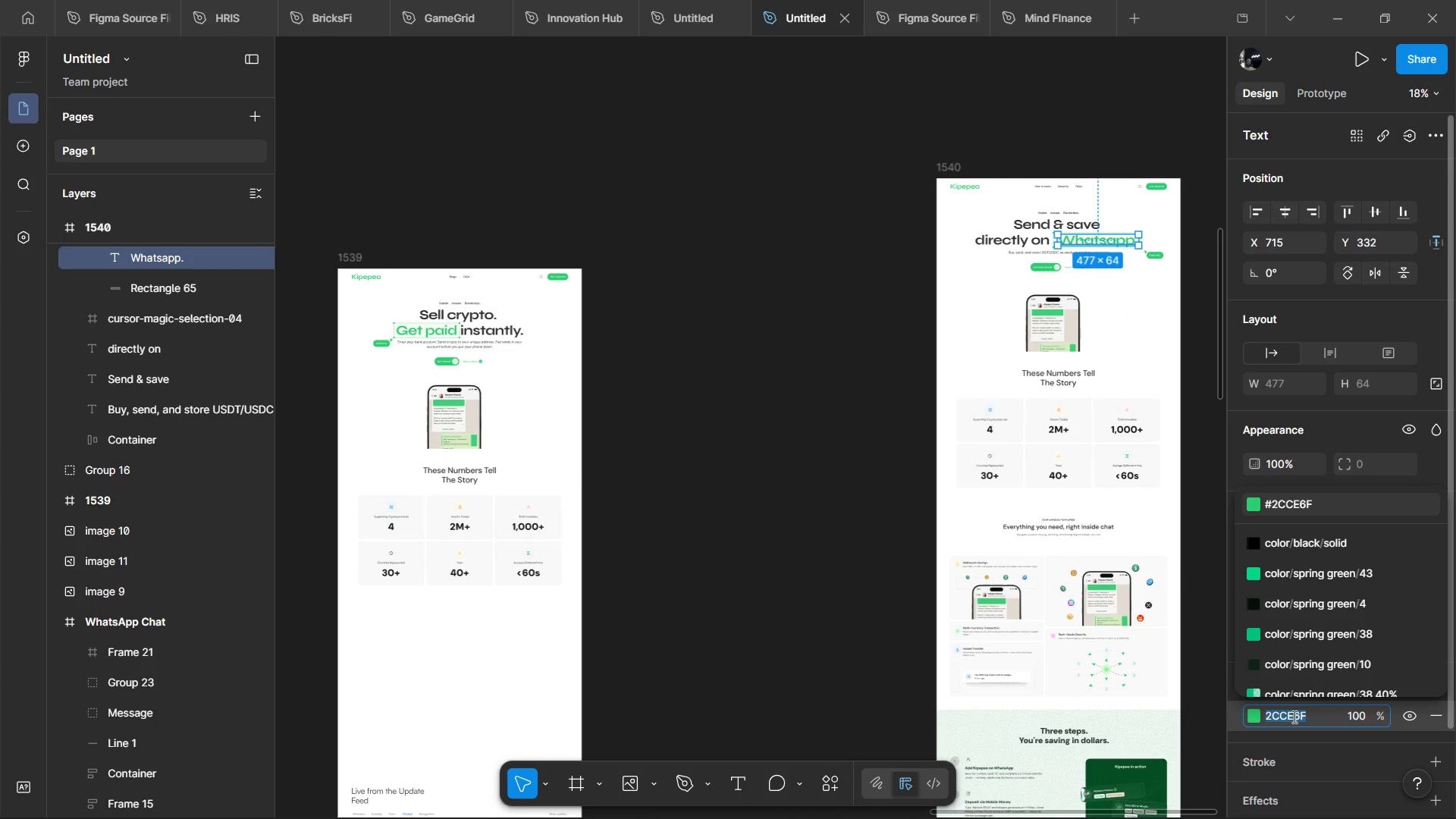 
key(Control+C)
 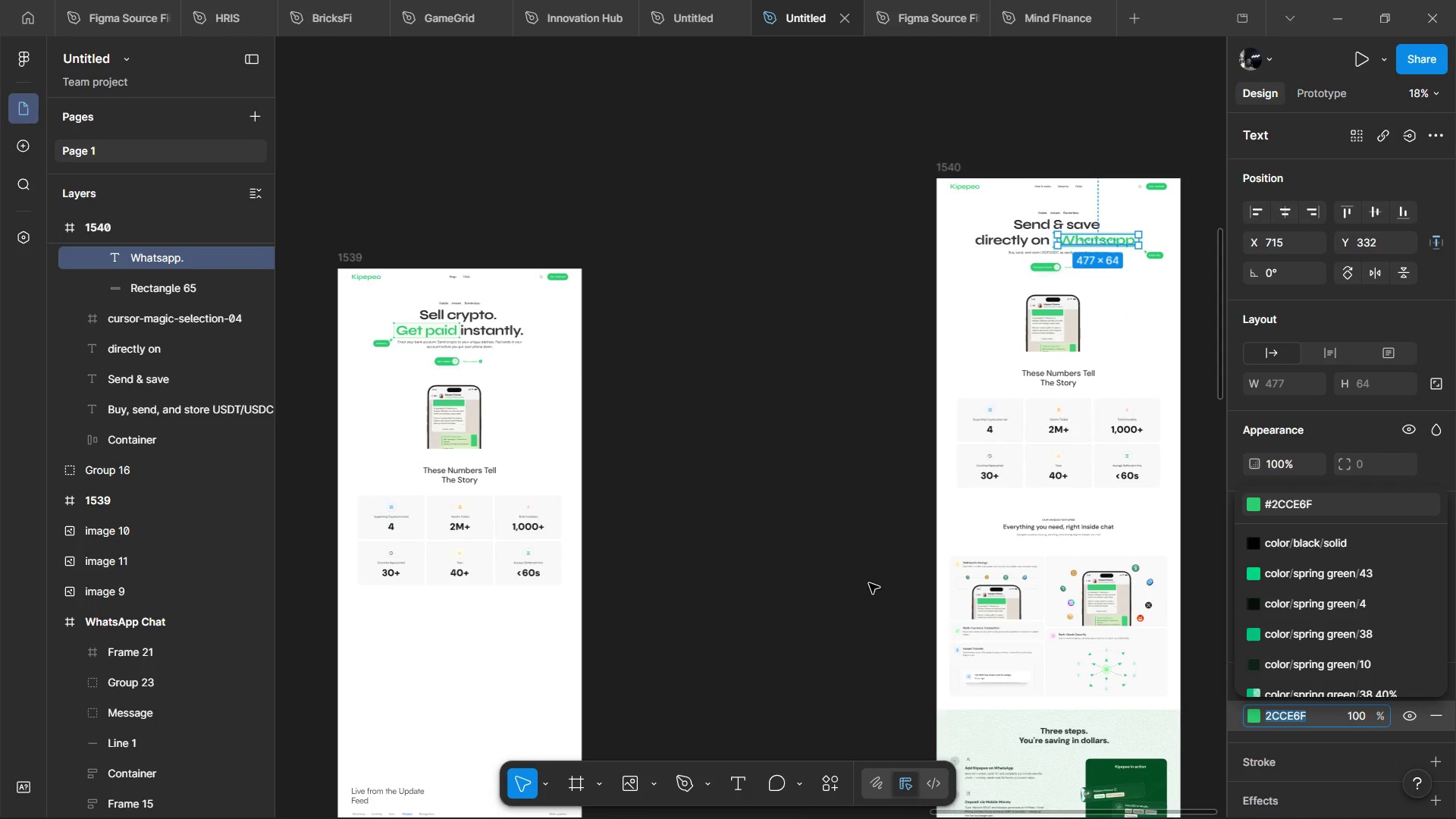 
hold_key(key=ControlLeft, duration=0.67)
hold_key(key=ShiftLeft, duration=0.42)
scroll: coordinate [889, 575], scroll_direction: down, amount: 4.0
 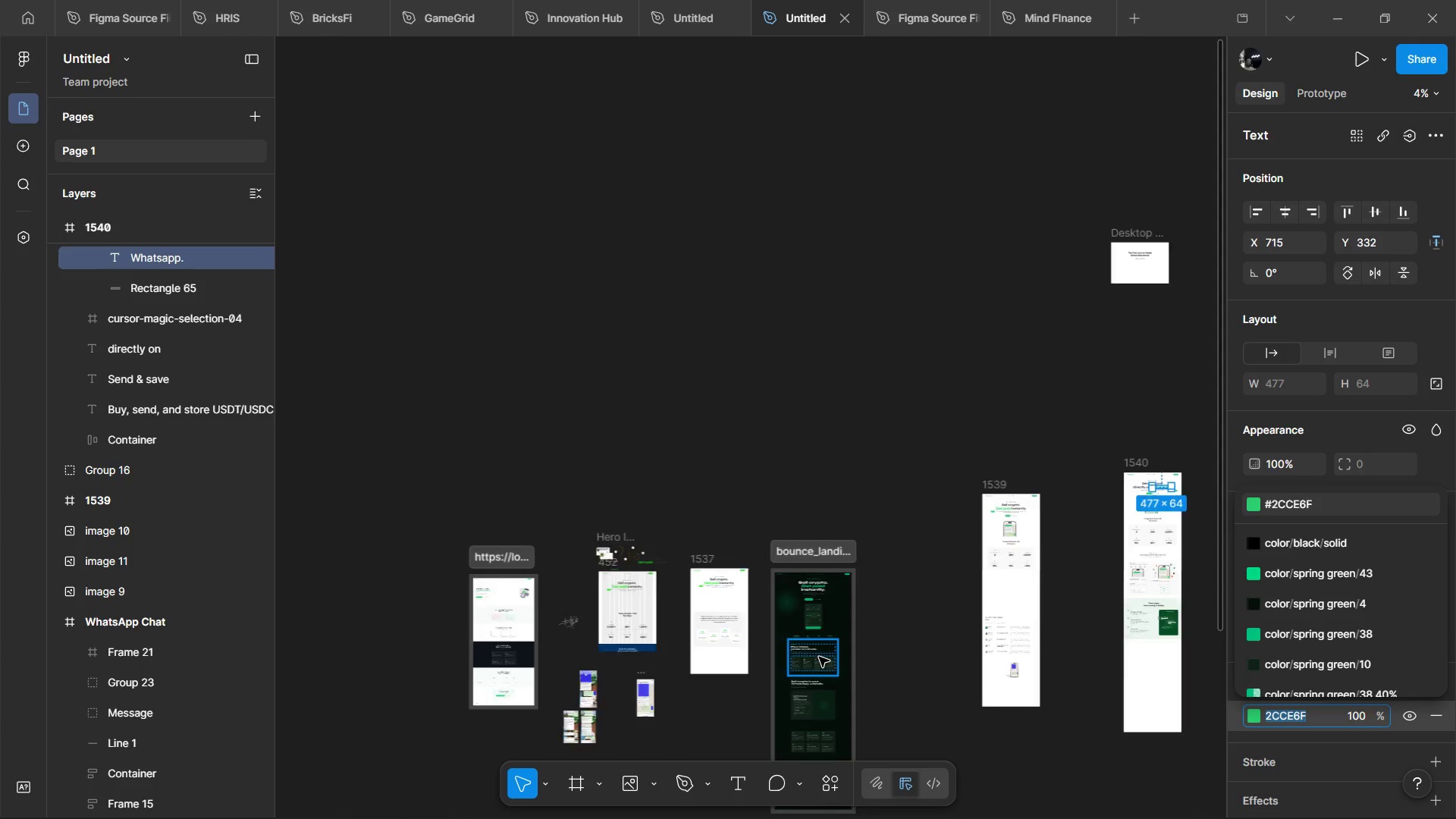 
hold_key(key=ControlLeft, duration=1.09)
 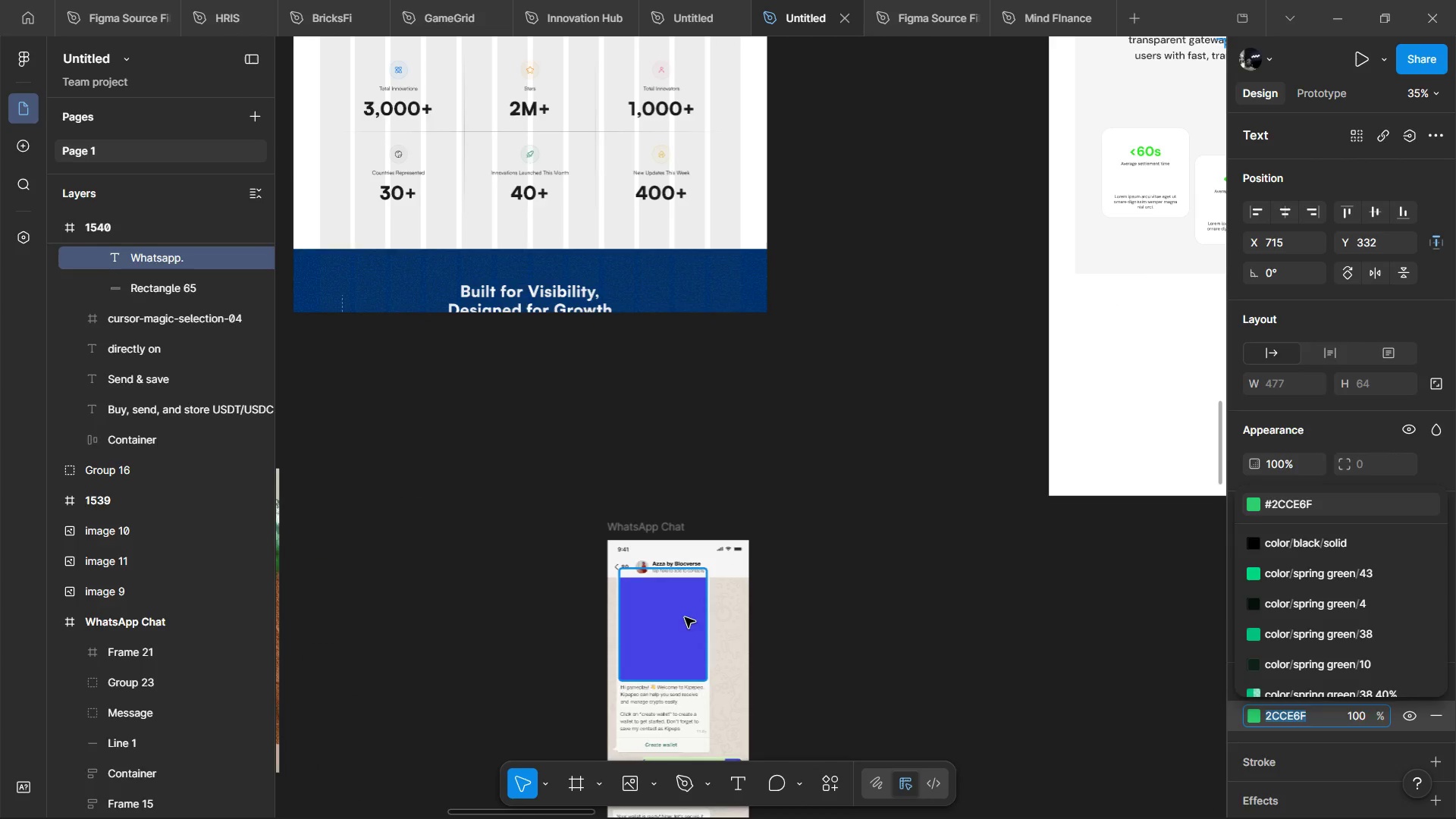 
scroll: coordinate [819, 657], scroll_direction: down, amount: 3.0
 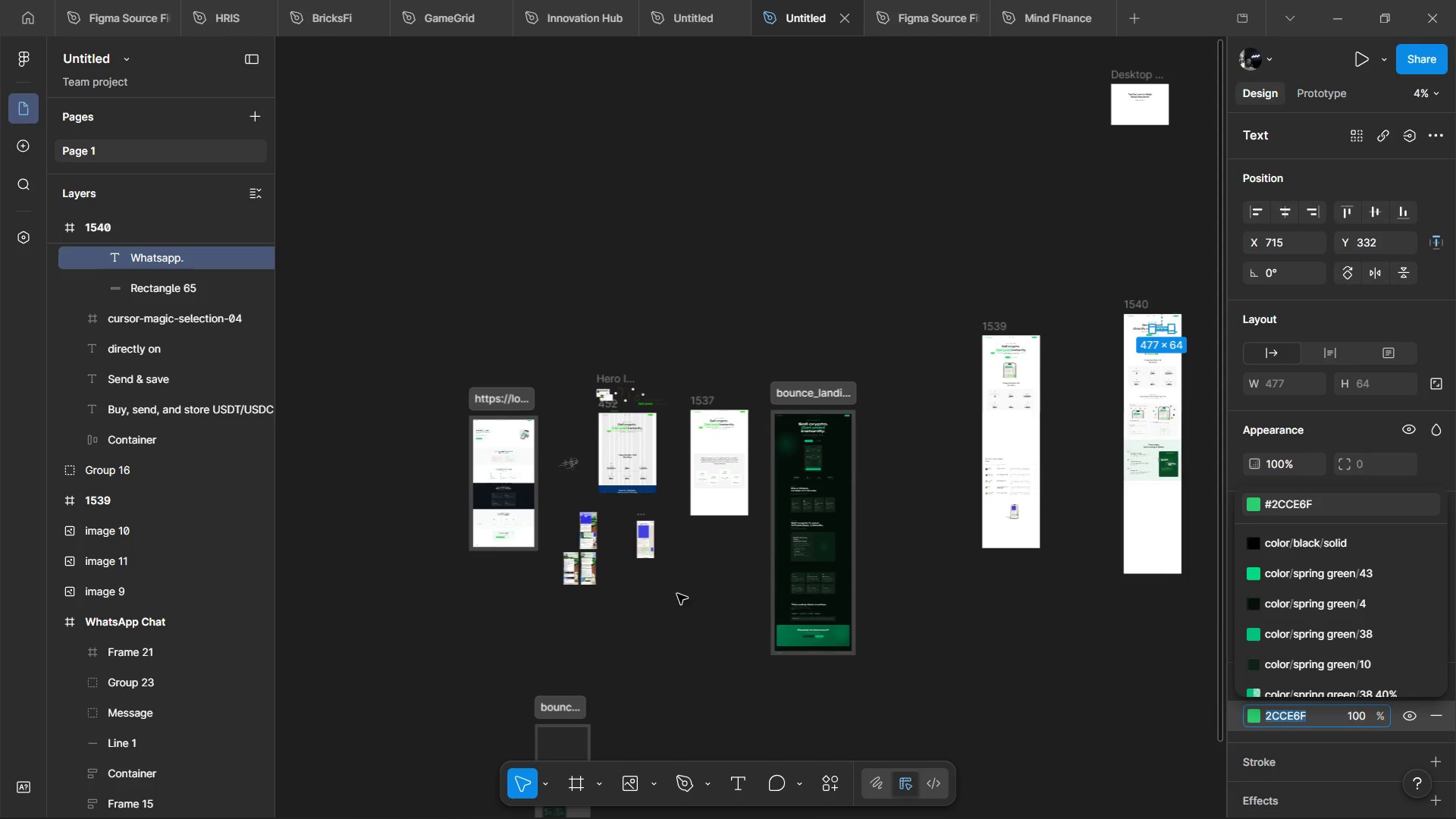 
hold_key(key=ControlLeft, duration=0.45)
 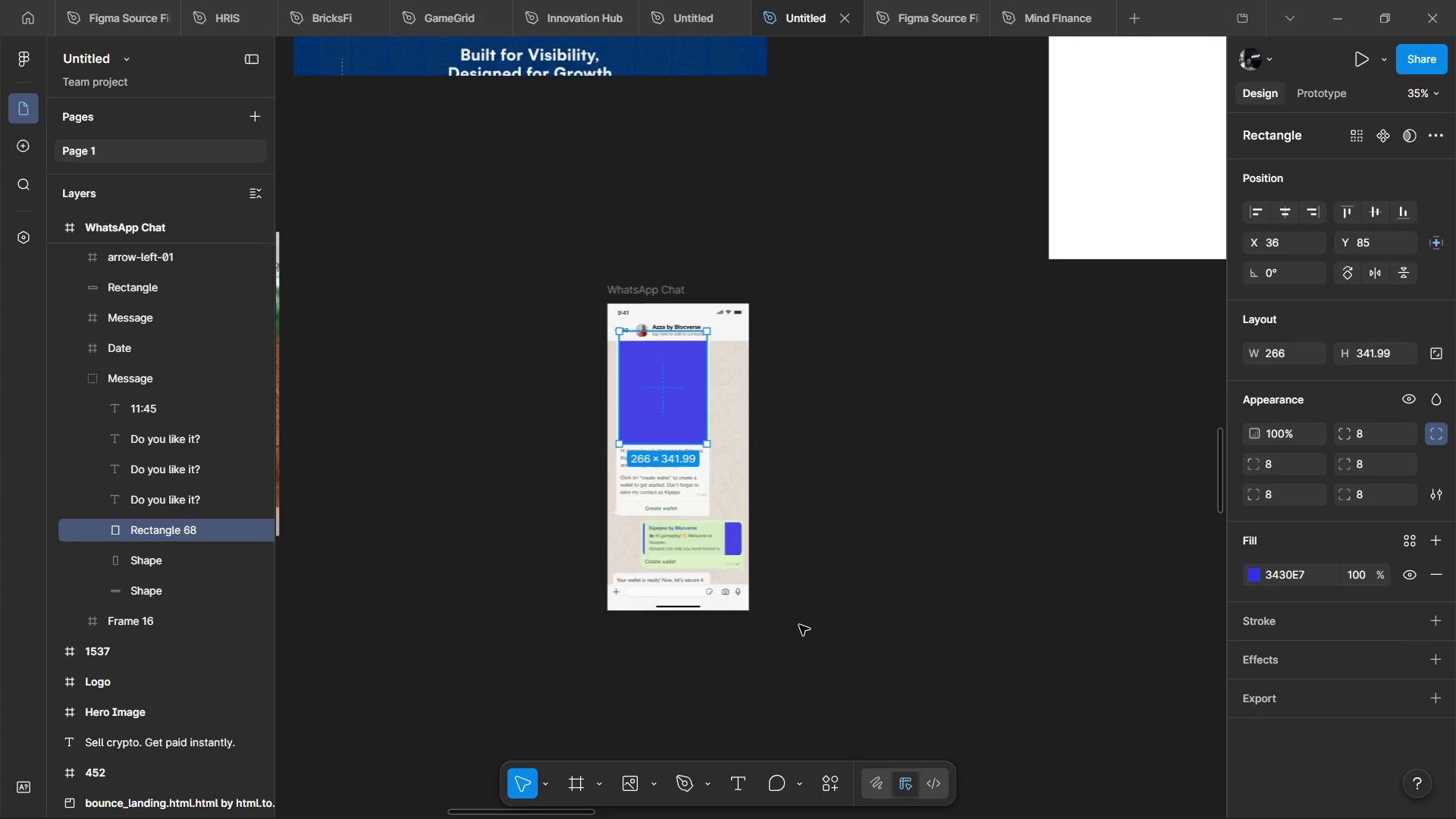 
scroll: coordinate [688, 520], scroll_direction: up, amount: 14.0
 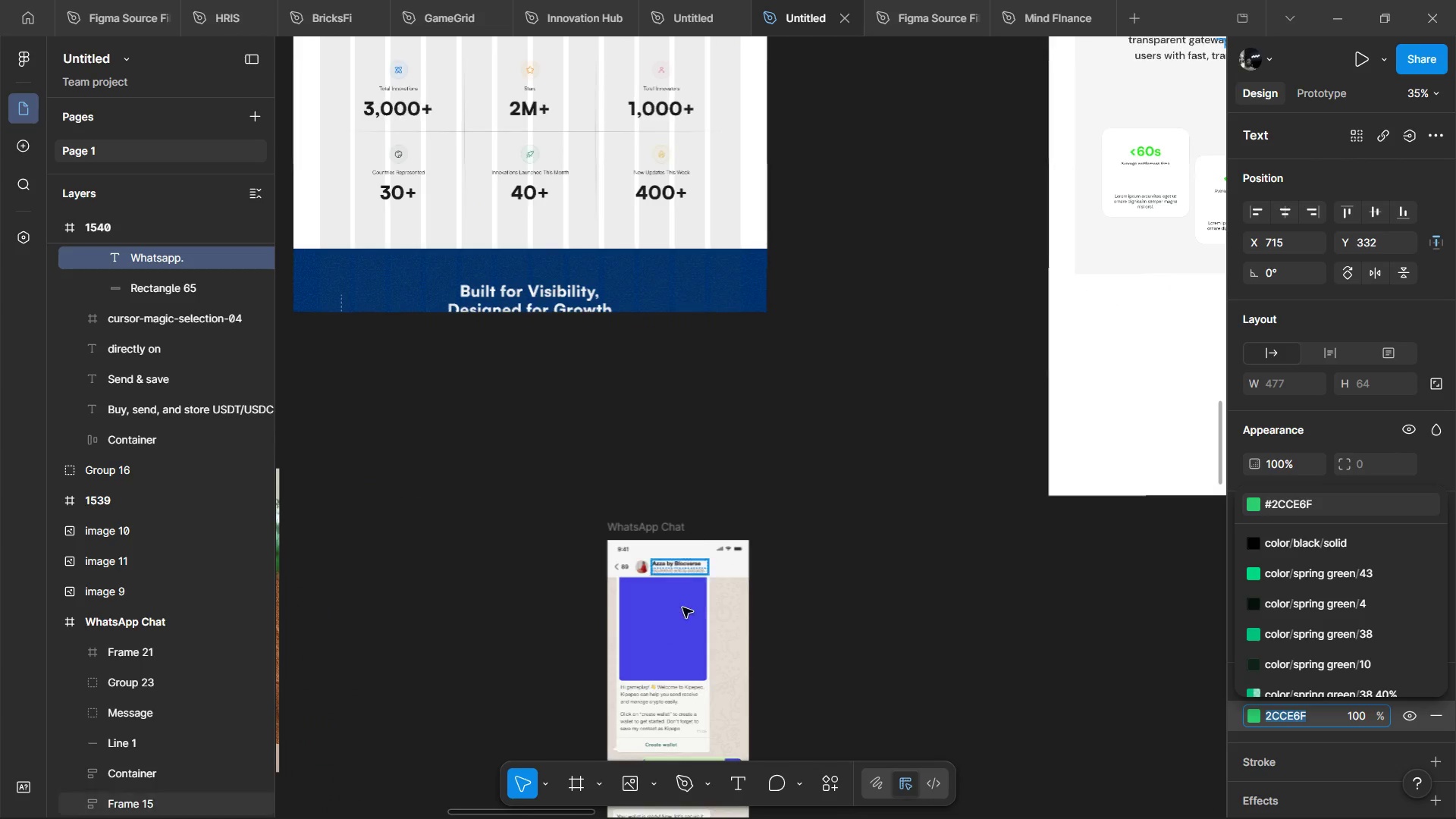 
left_click([680, 617])
 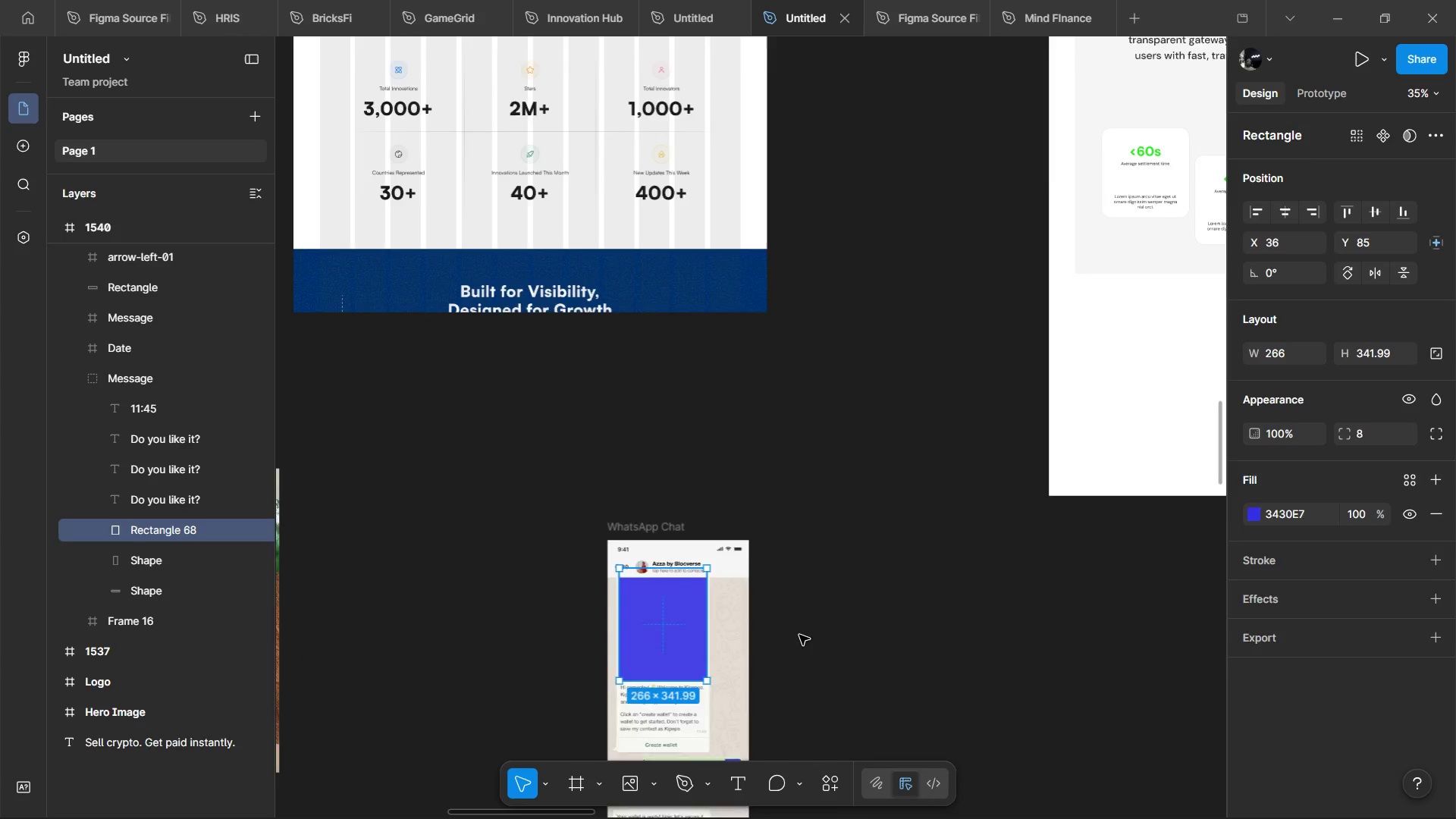 
hold_key(key=ControlLeft, duration=2.55)
 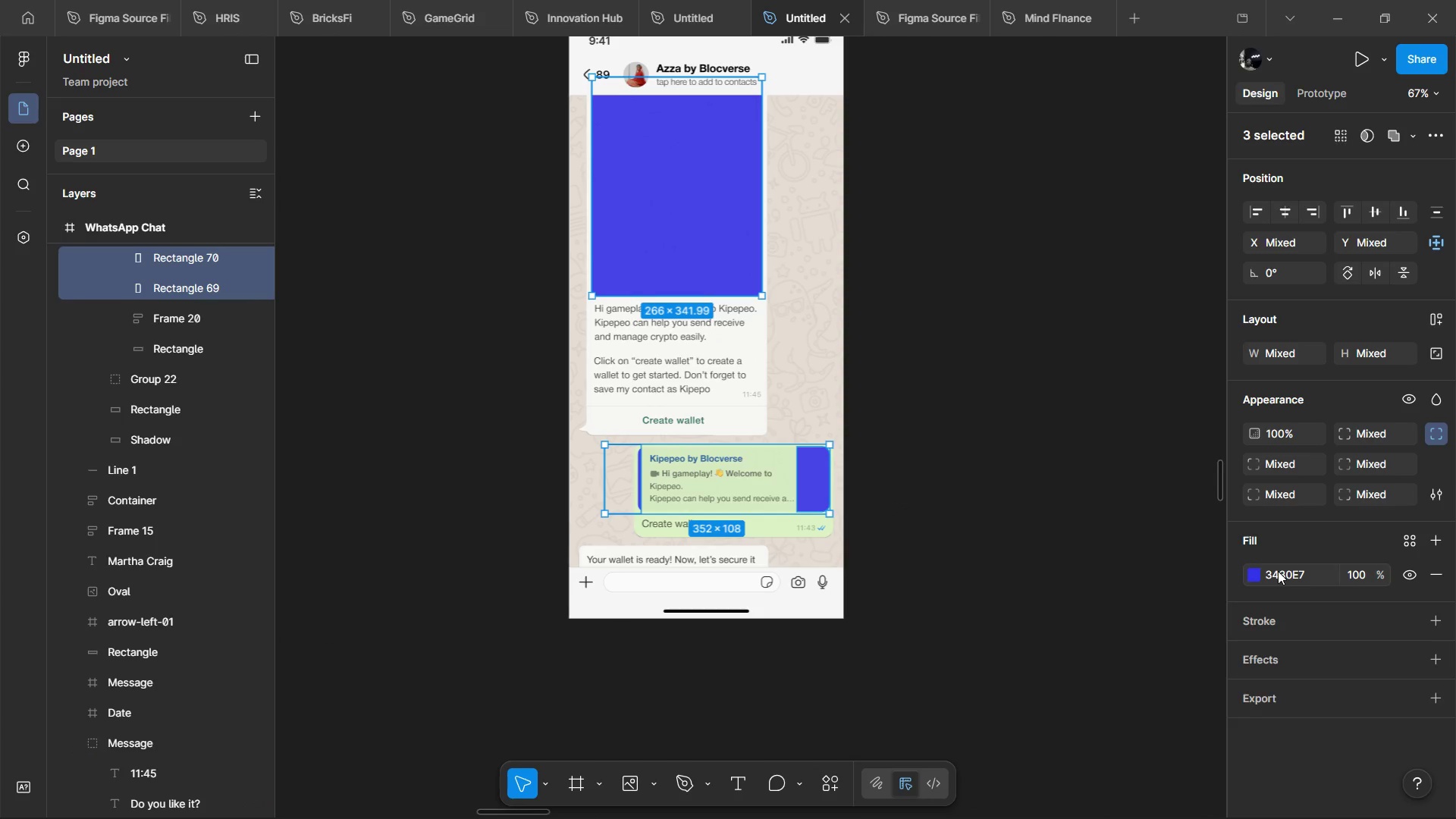 
scroll: coordinate [799, 625], scroll_direction: down, amount: 7.0
 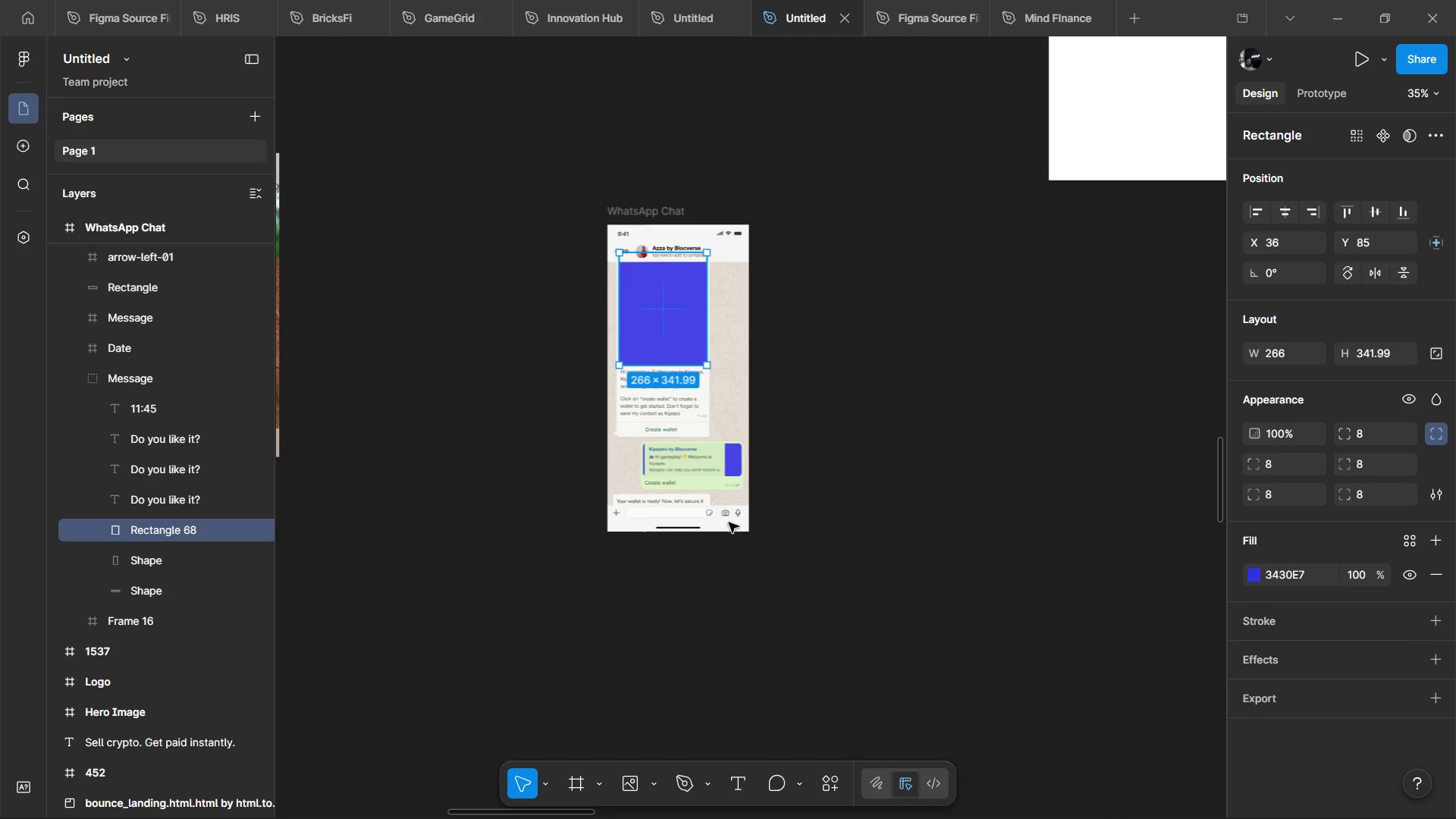 
hold_key(key=ShiftLeft, duration=1.5)
 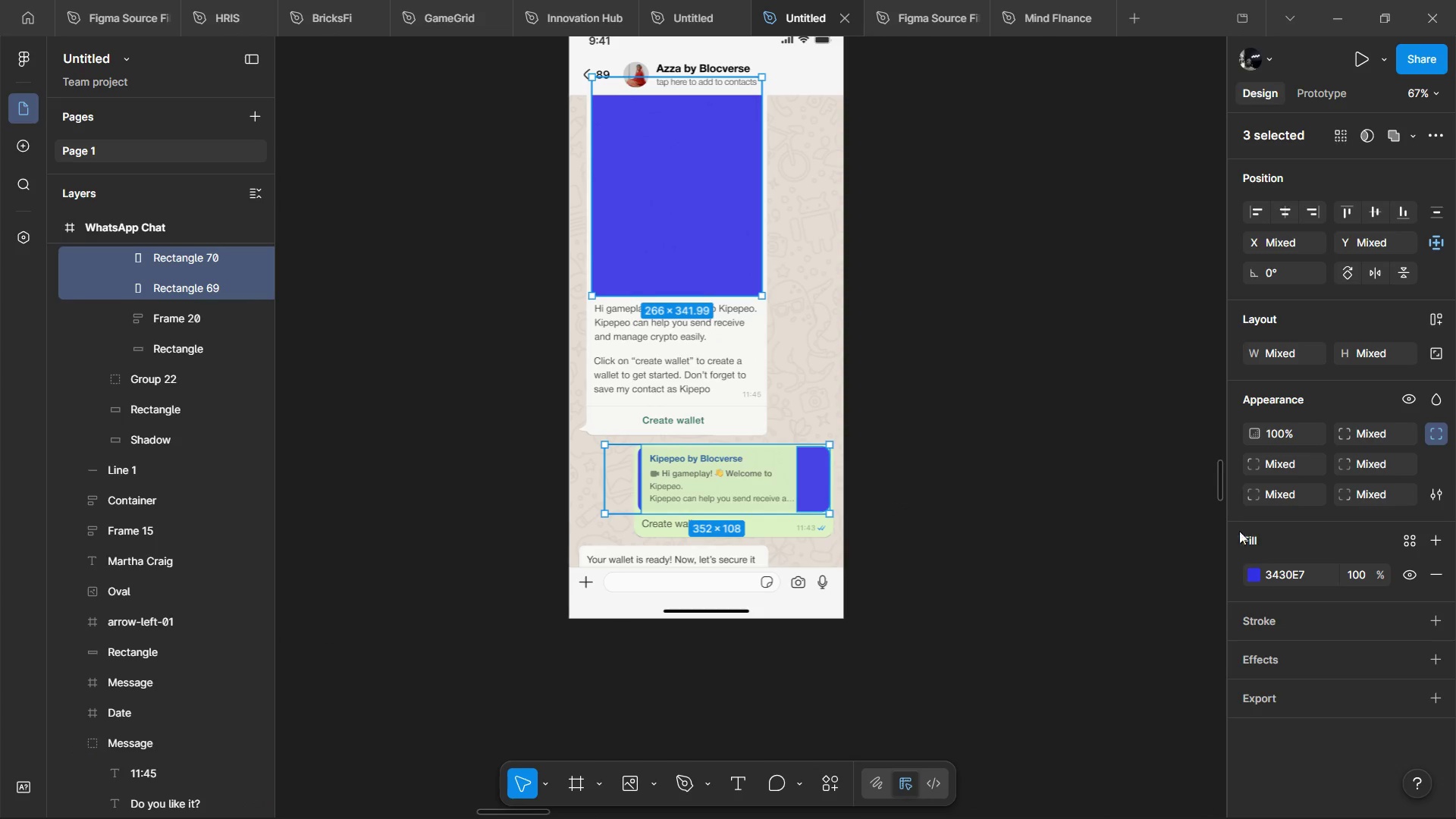 
scroll: coordinate [648, 435], scroll_direction: up, amount: 4.0
 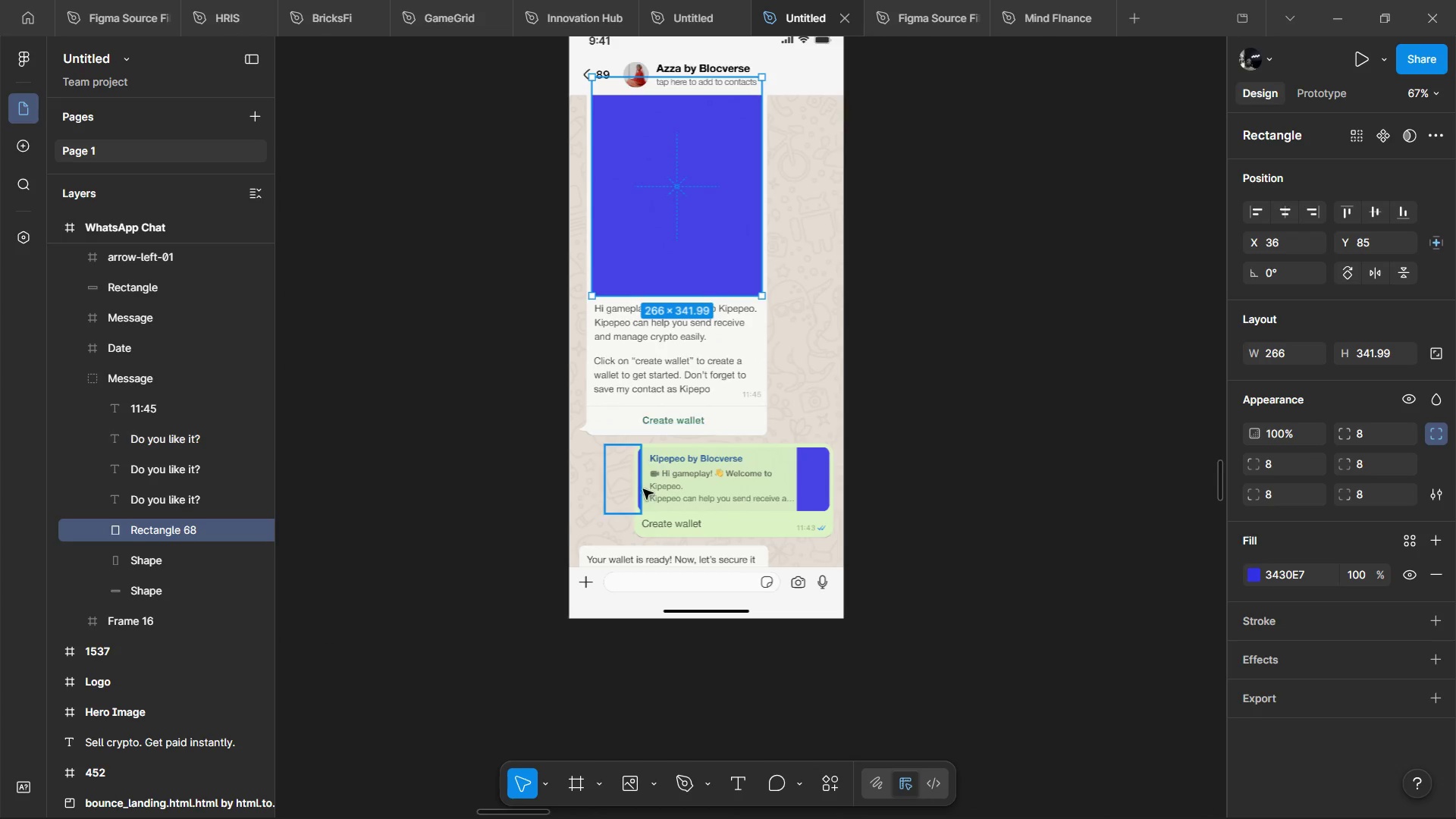 
left_click([811, 476])
 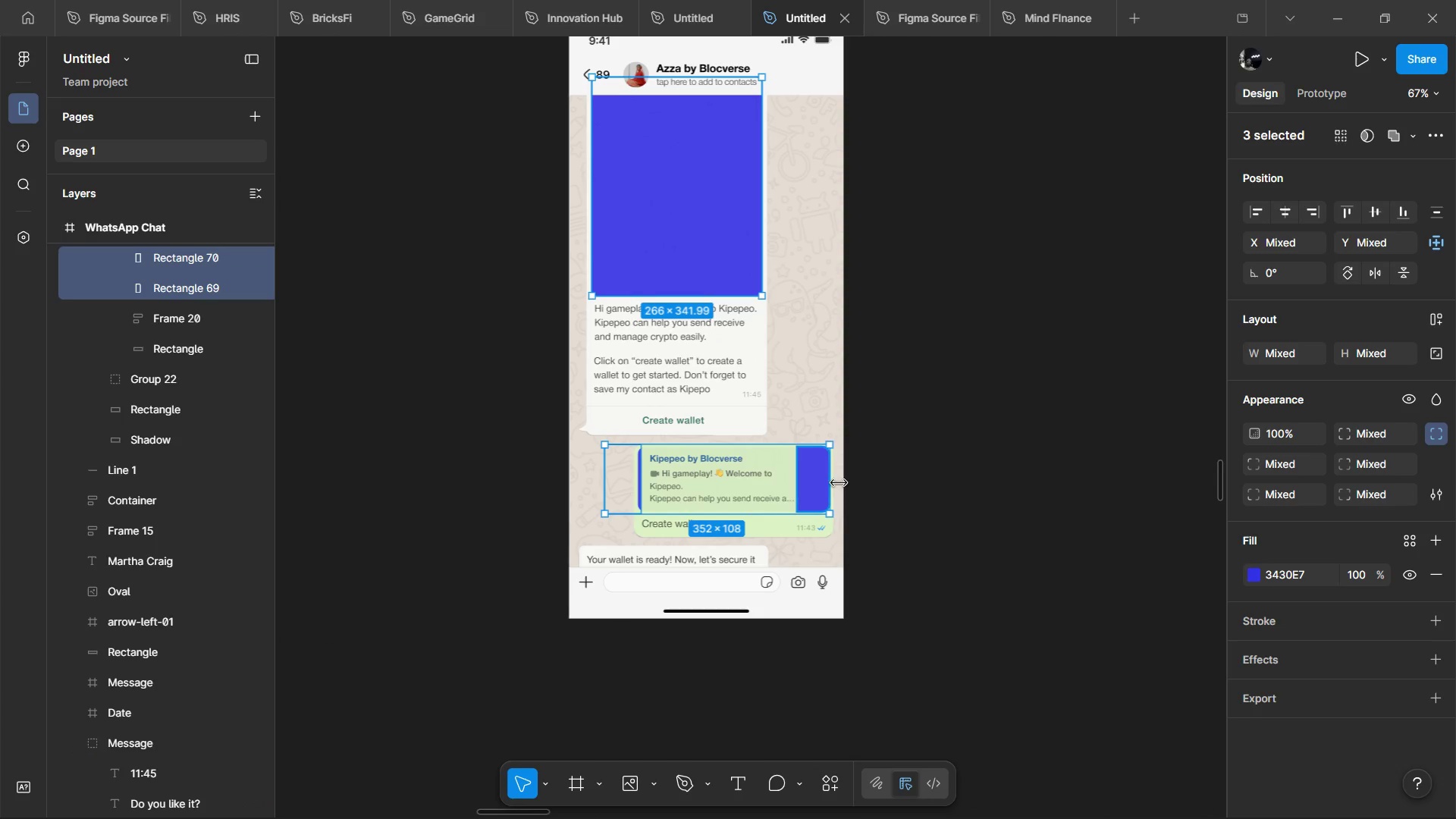 
hold_key(key=ShiftLeft, duration=0.41)
 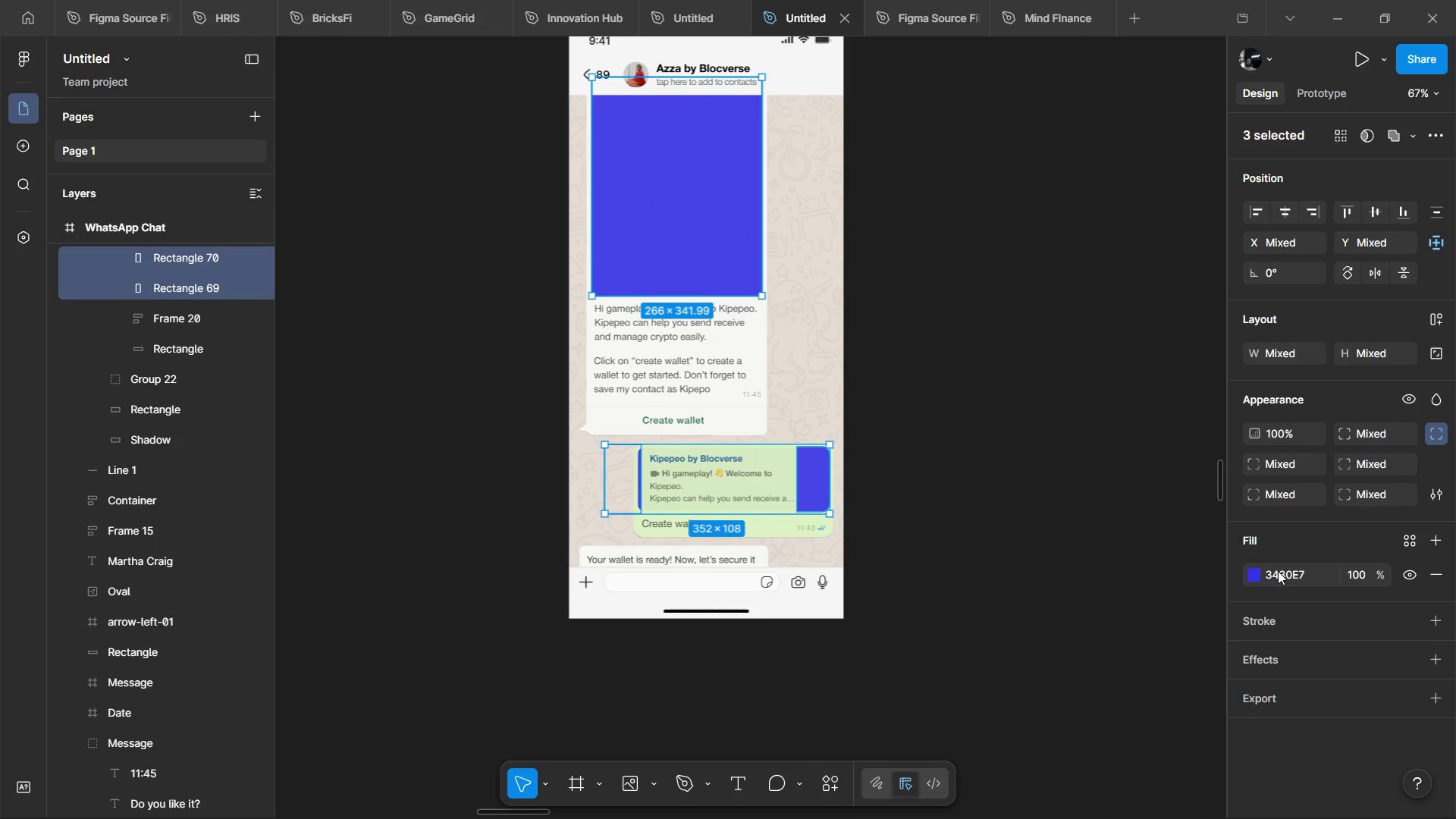 
left_click([1278, 571])
 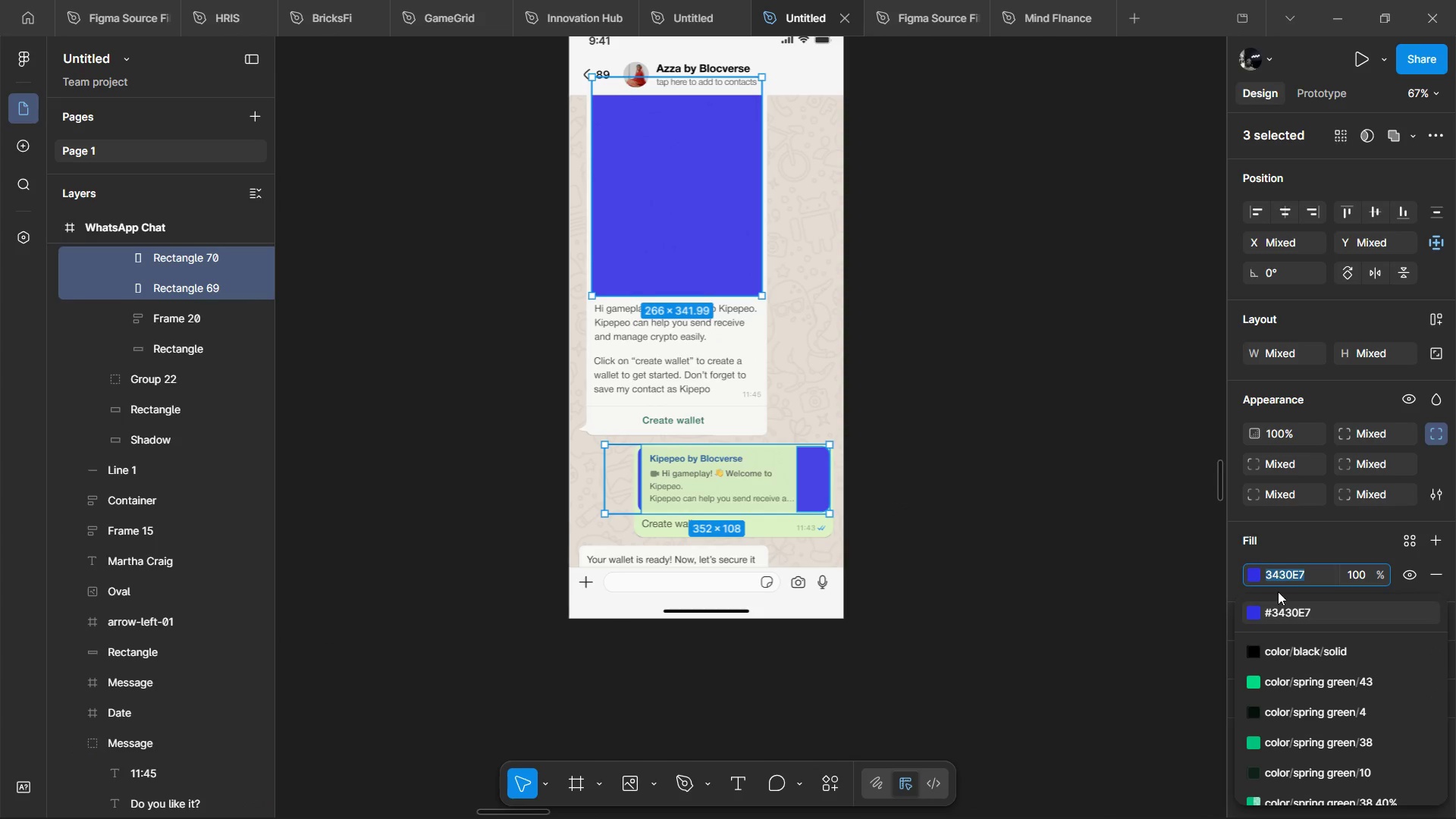 
key(Control+V)
 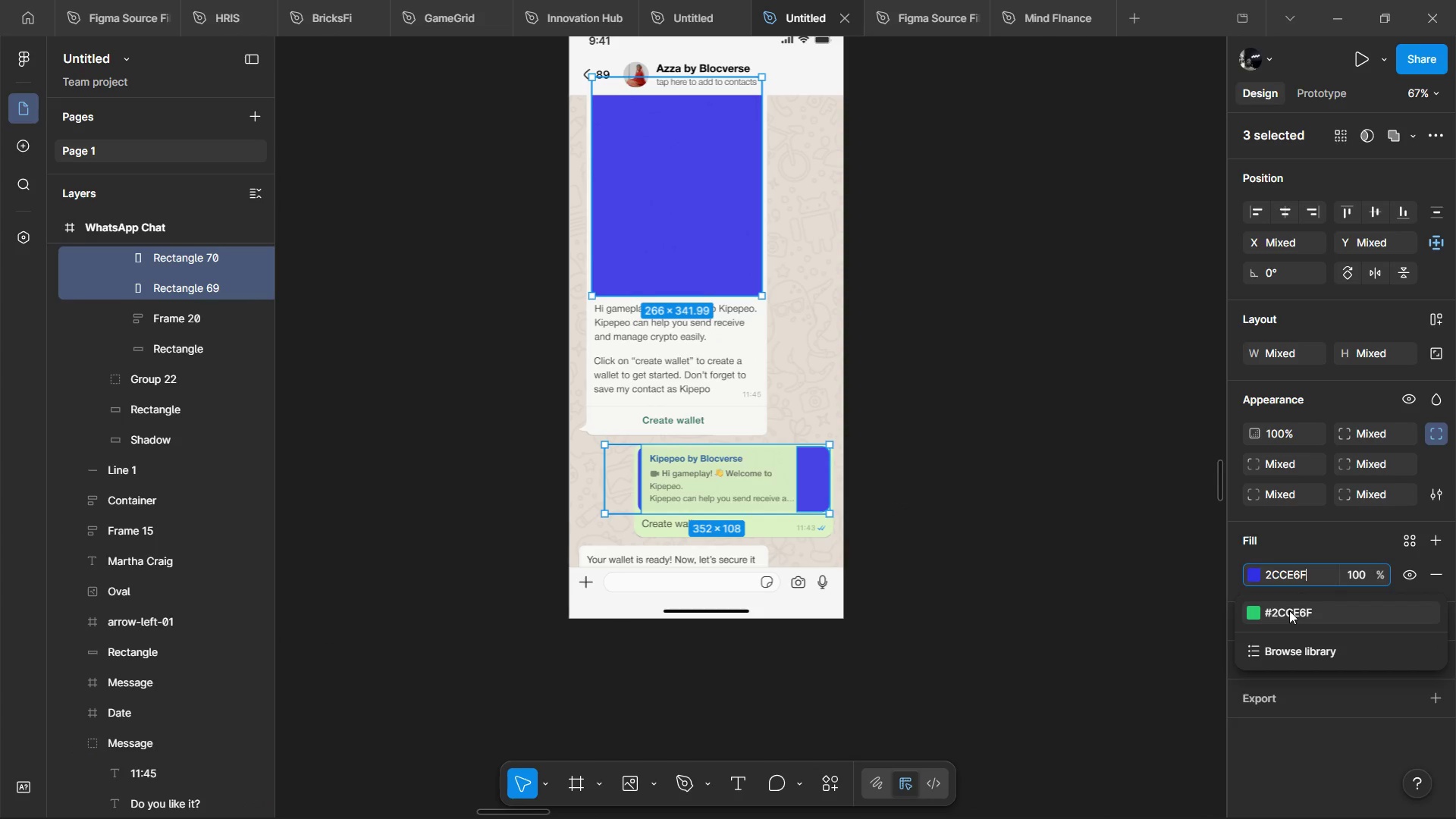 
left_click([1289, 610])
 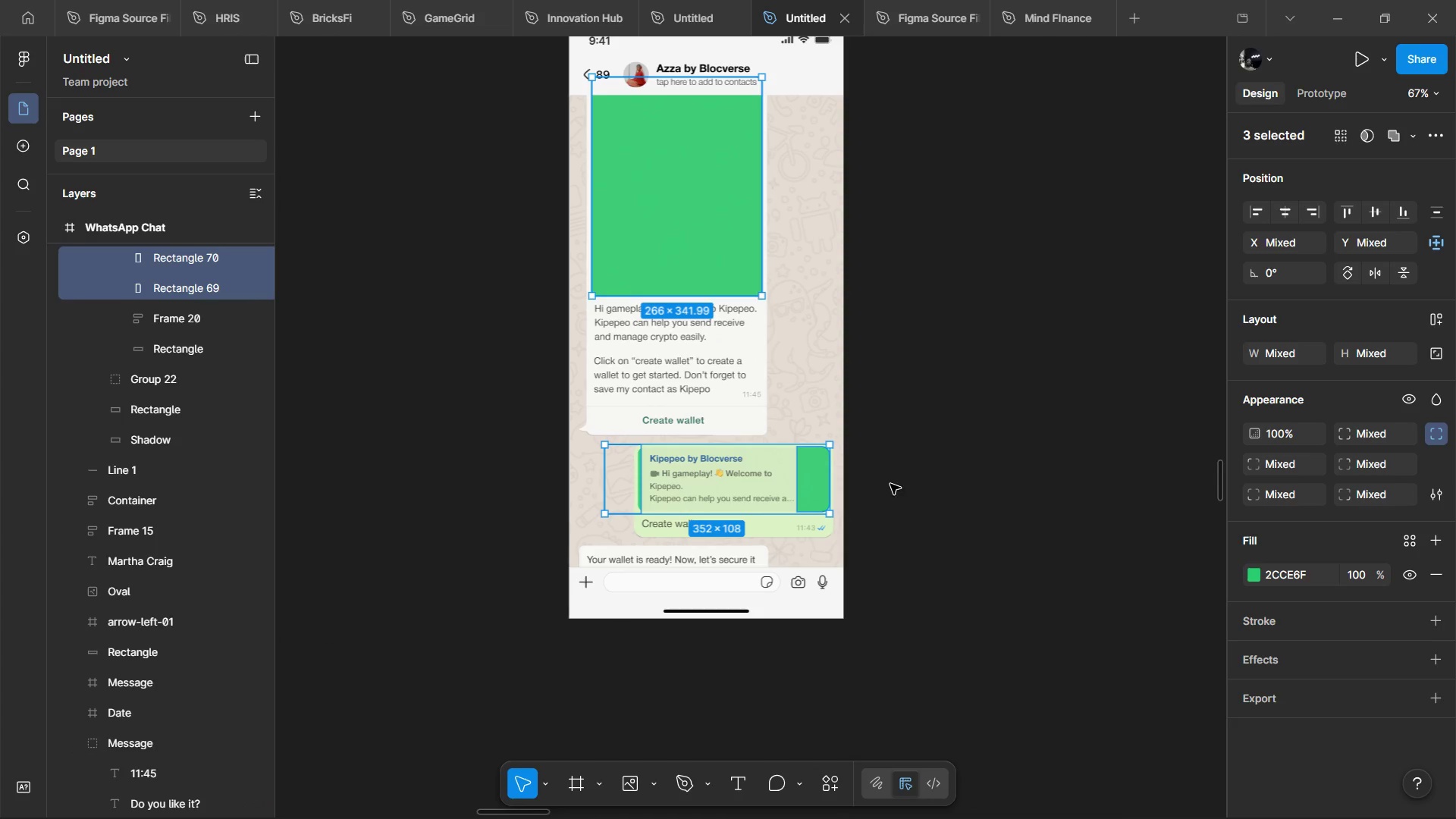 
left_click([902, 476])
 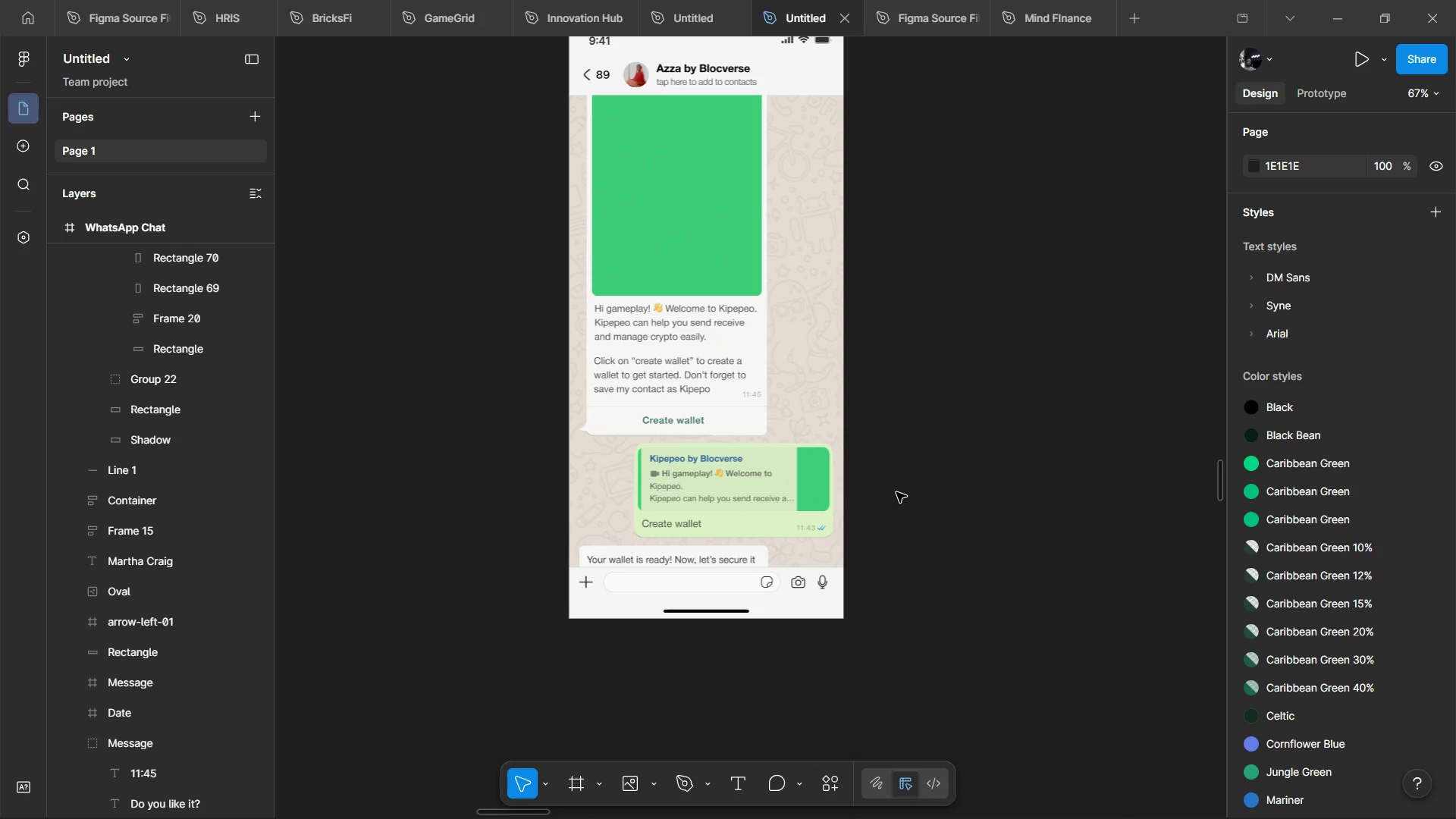 
hold_key(key=ControlLeft, duration=1.5)
scroll: coordinate [895, 493], scroll_direction: down, amount: 1.0
 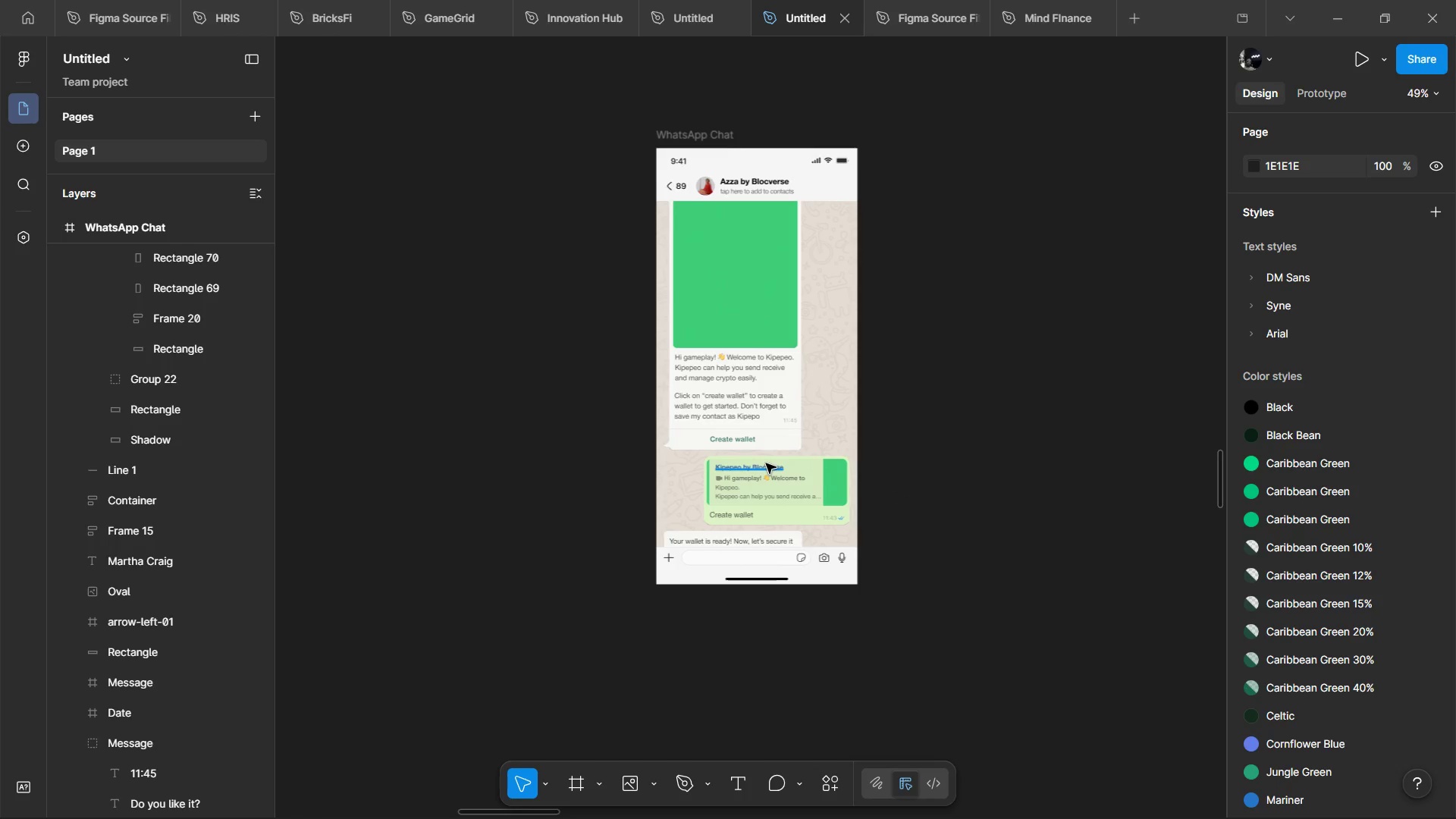 
hold_key(key=ControlLeft, duration=0.34)
left_click([766, 463])
 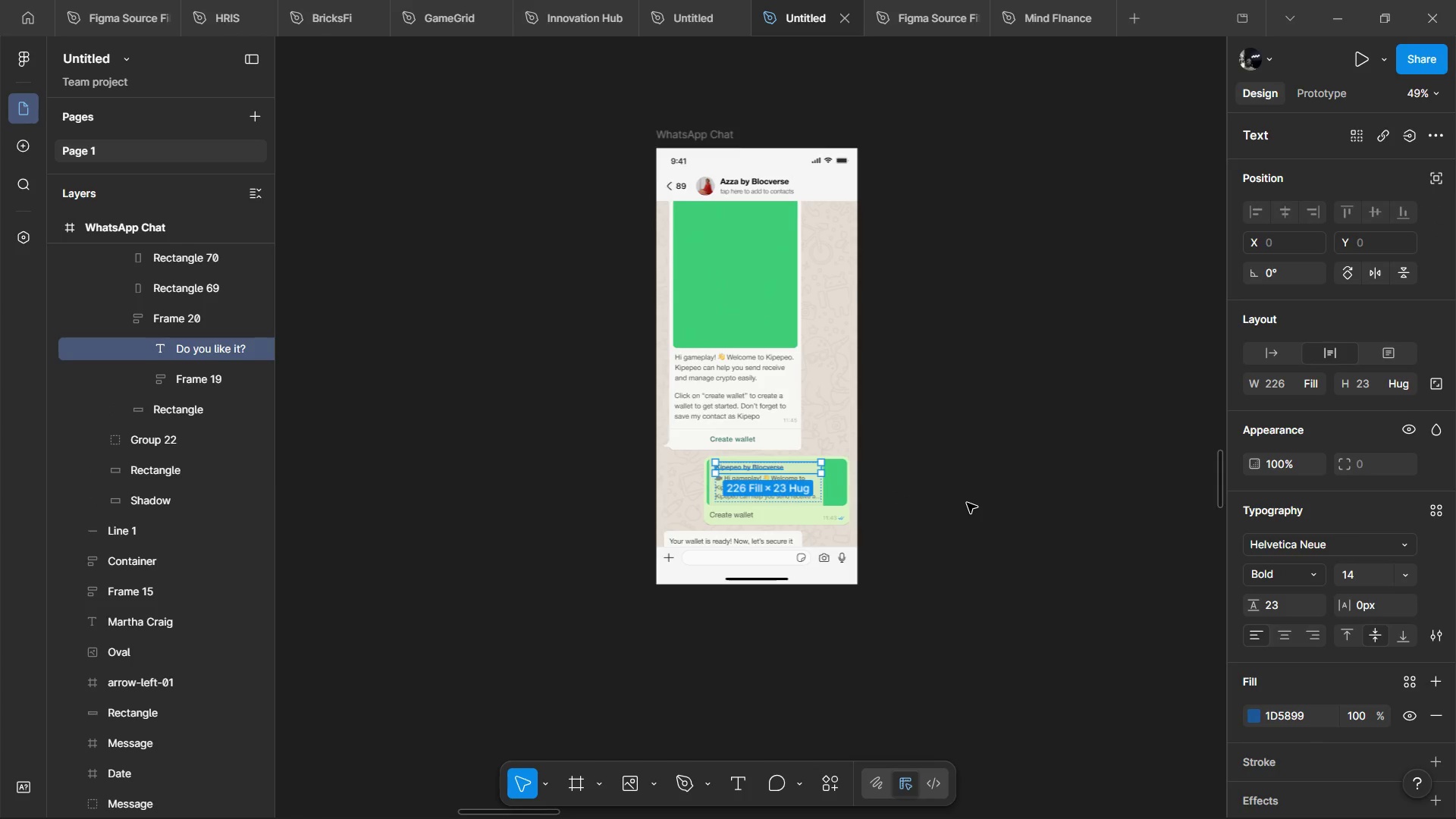 
hold_key(key=ControlLeft, duration=0.92)
scroll: coordinate [969, 498], scroll_direction: down, amount: 10.0
 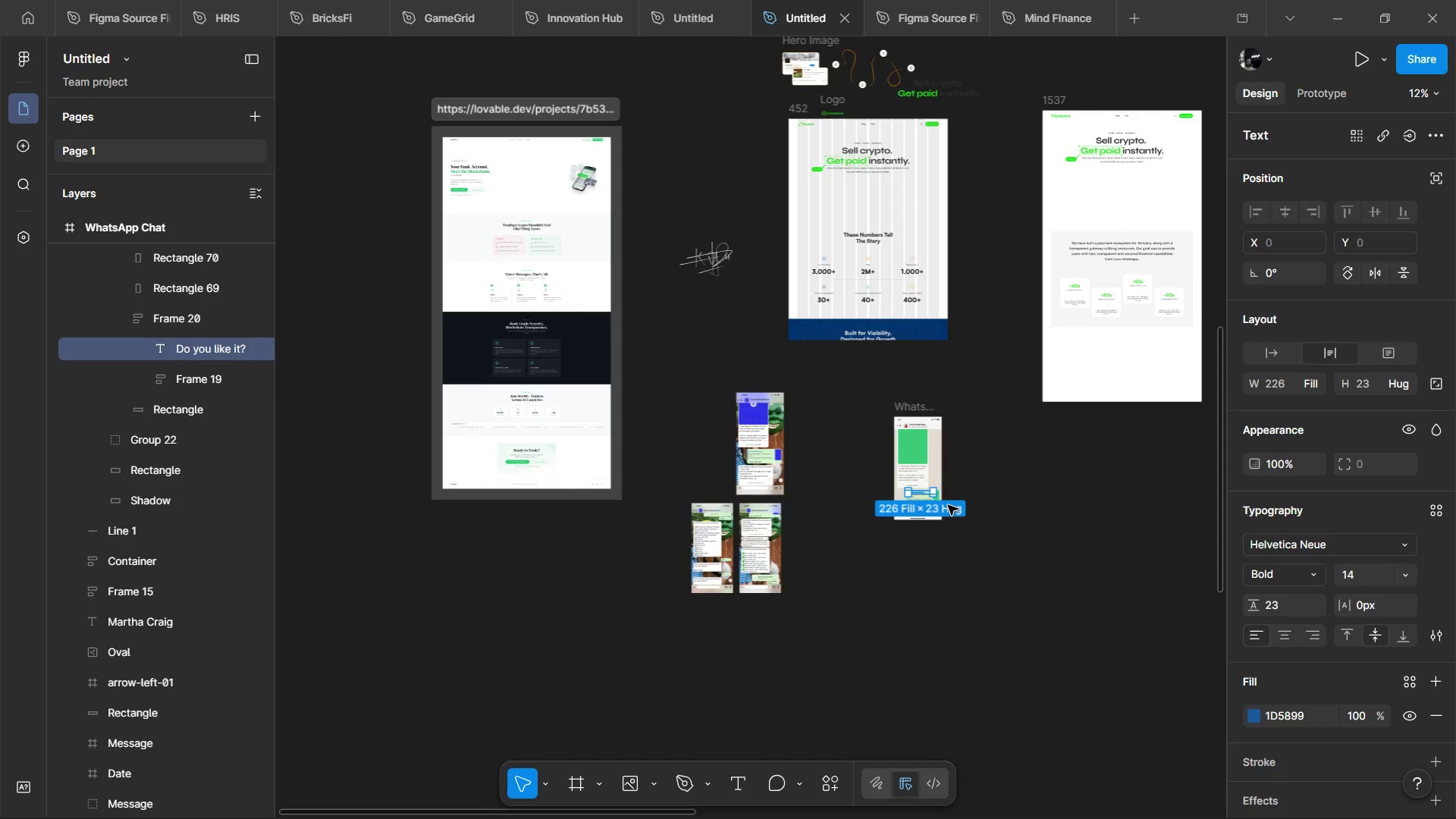 
hold_key(key=ShiftLeft, duration=1.14)
 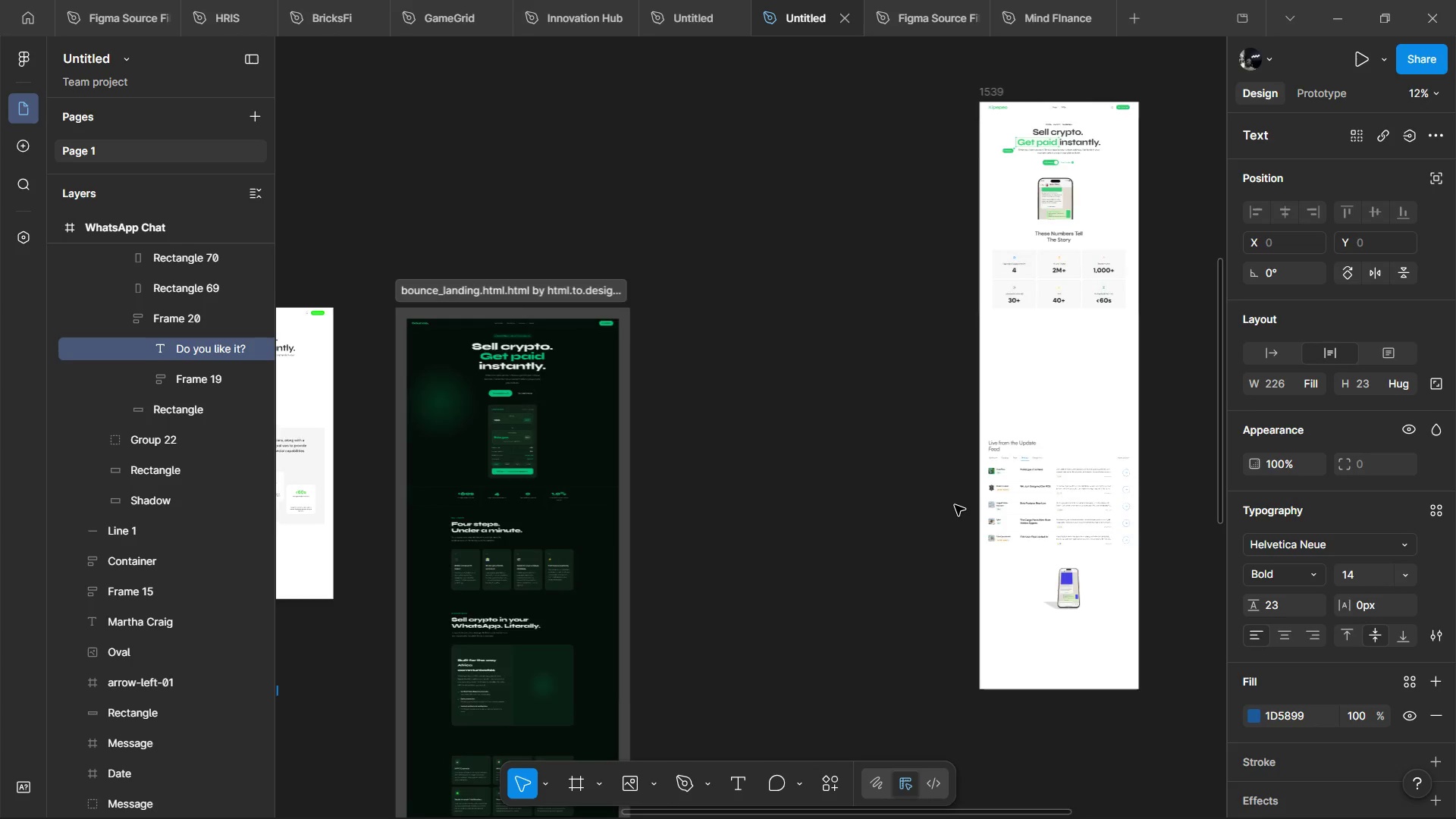 
hold_key(key=ControlLeft, duration=0.8)
 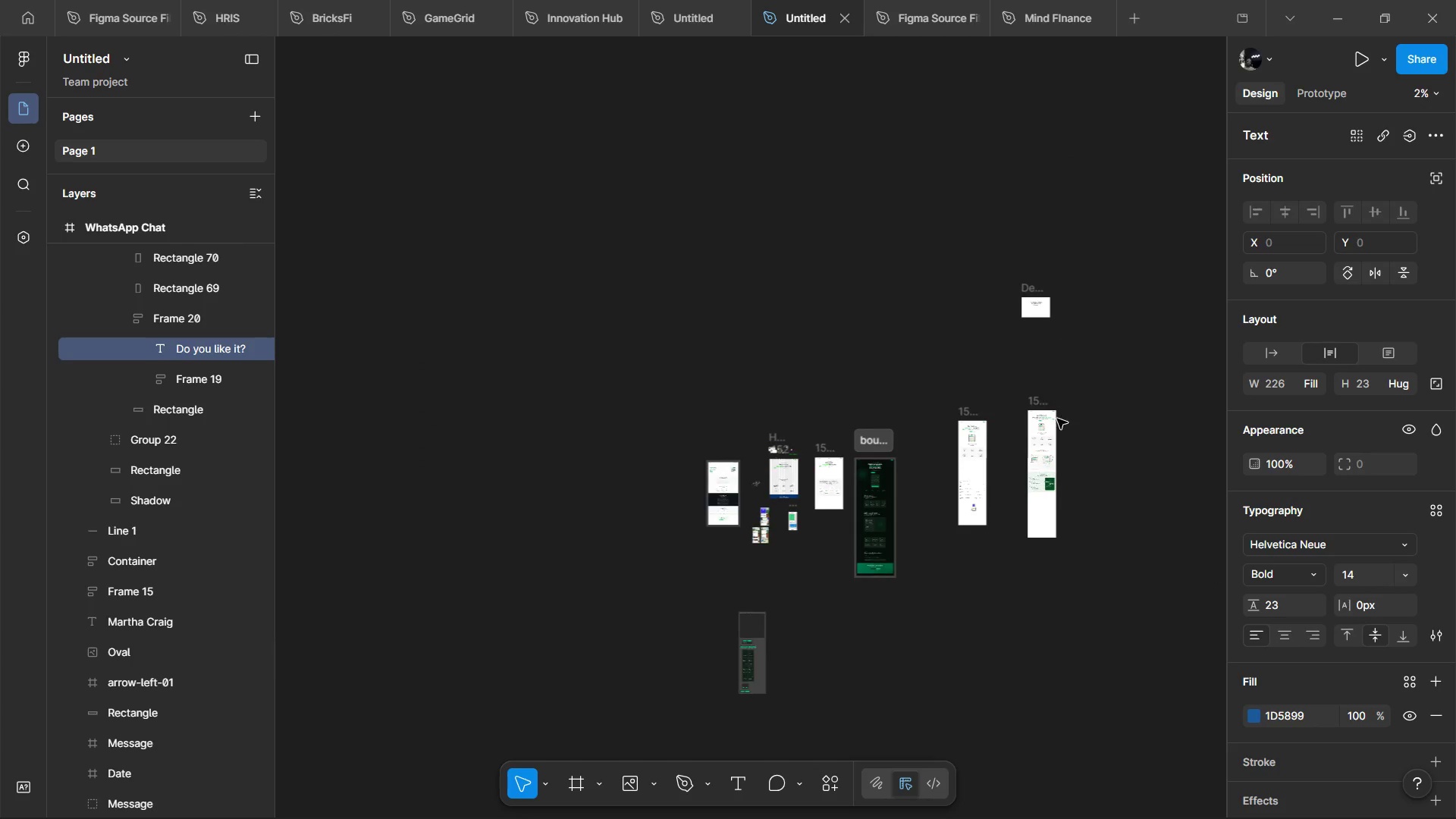 
hold_key(key=ControlLeft, duration=1.28)
 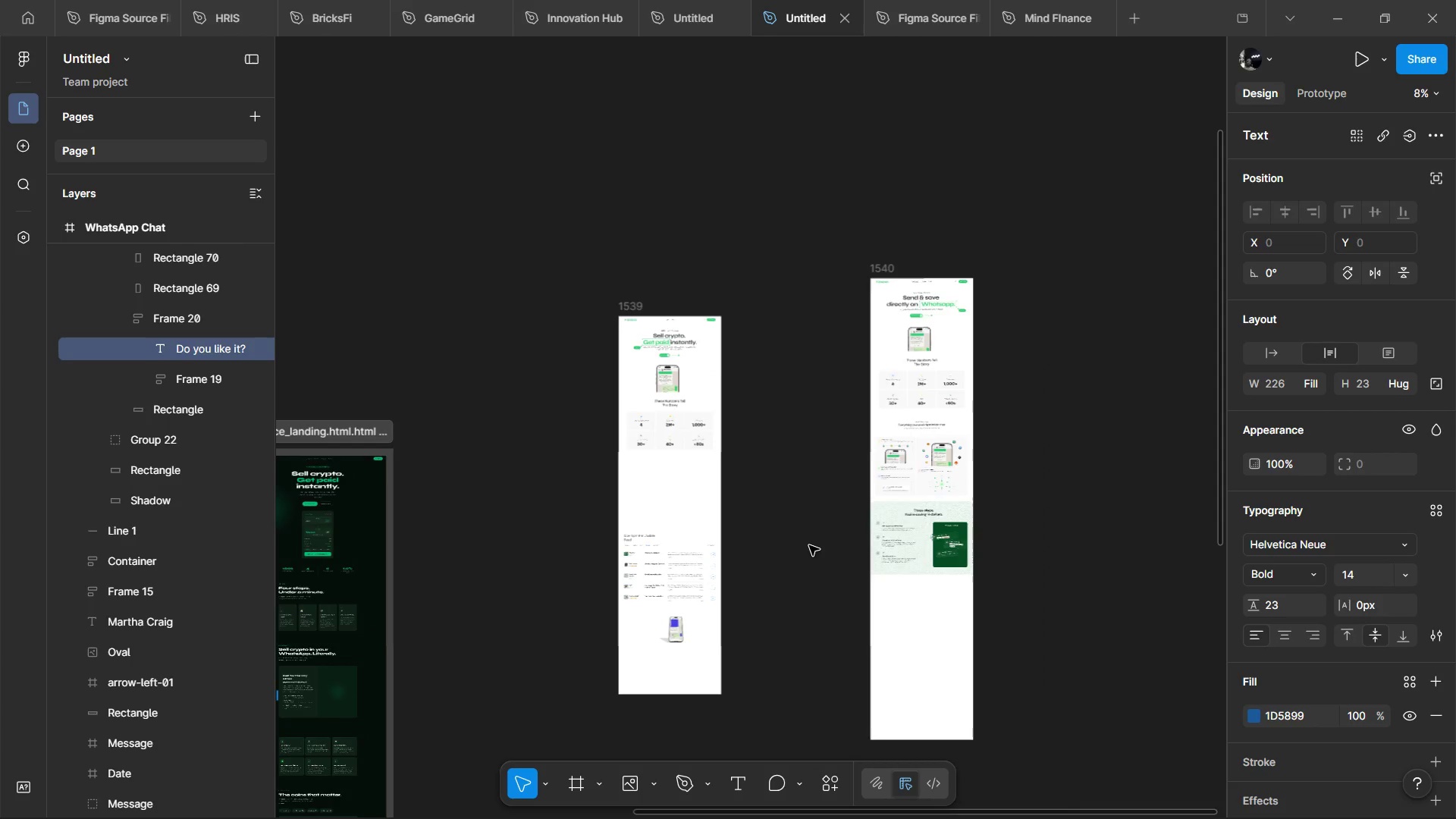 
scroll: coordinate [955, 505], scroll_direction: down, amount: 27.0
 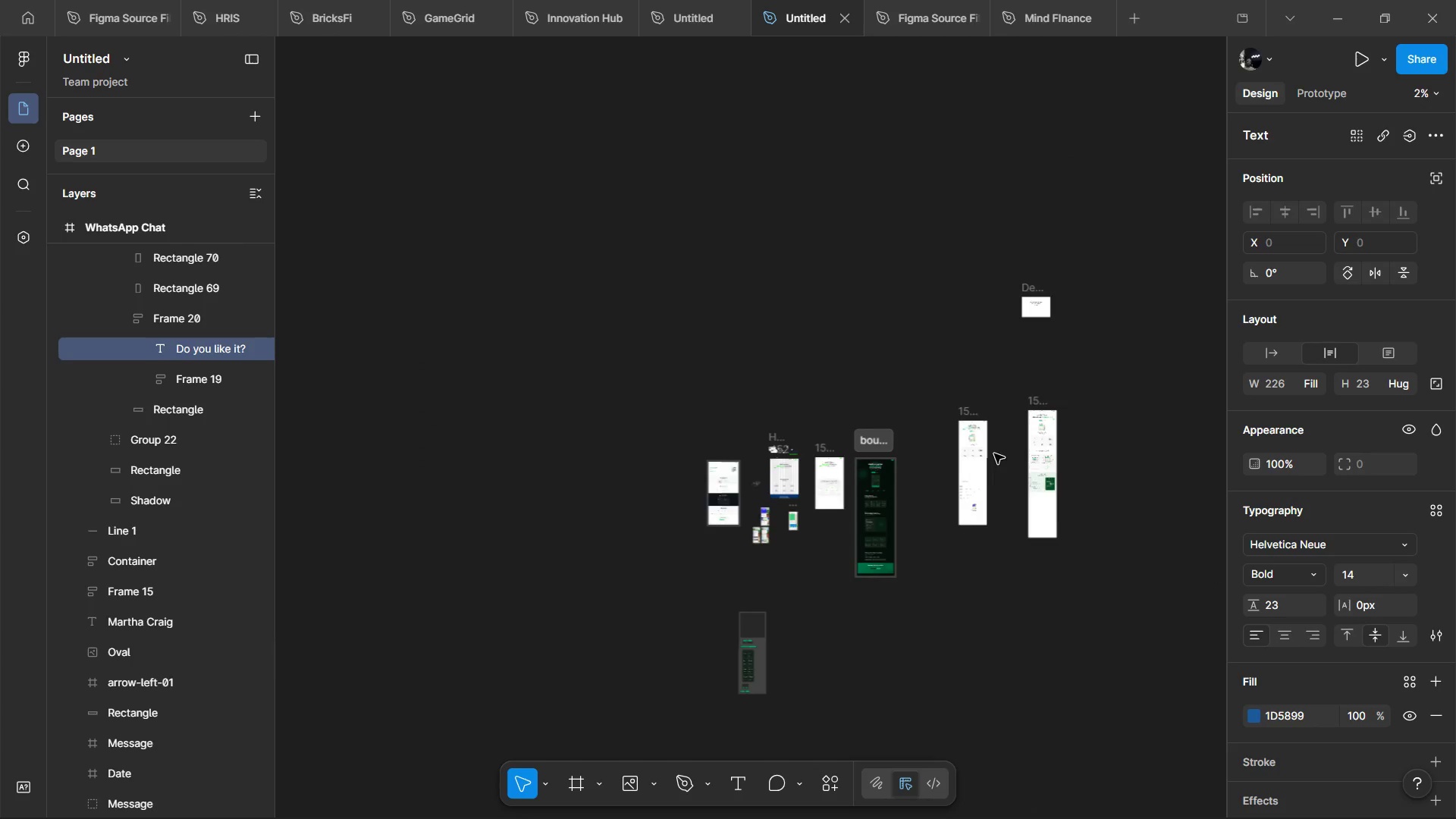 
key(Shift+ShiftLeft)
 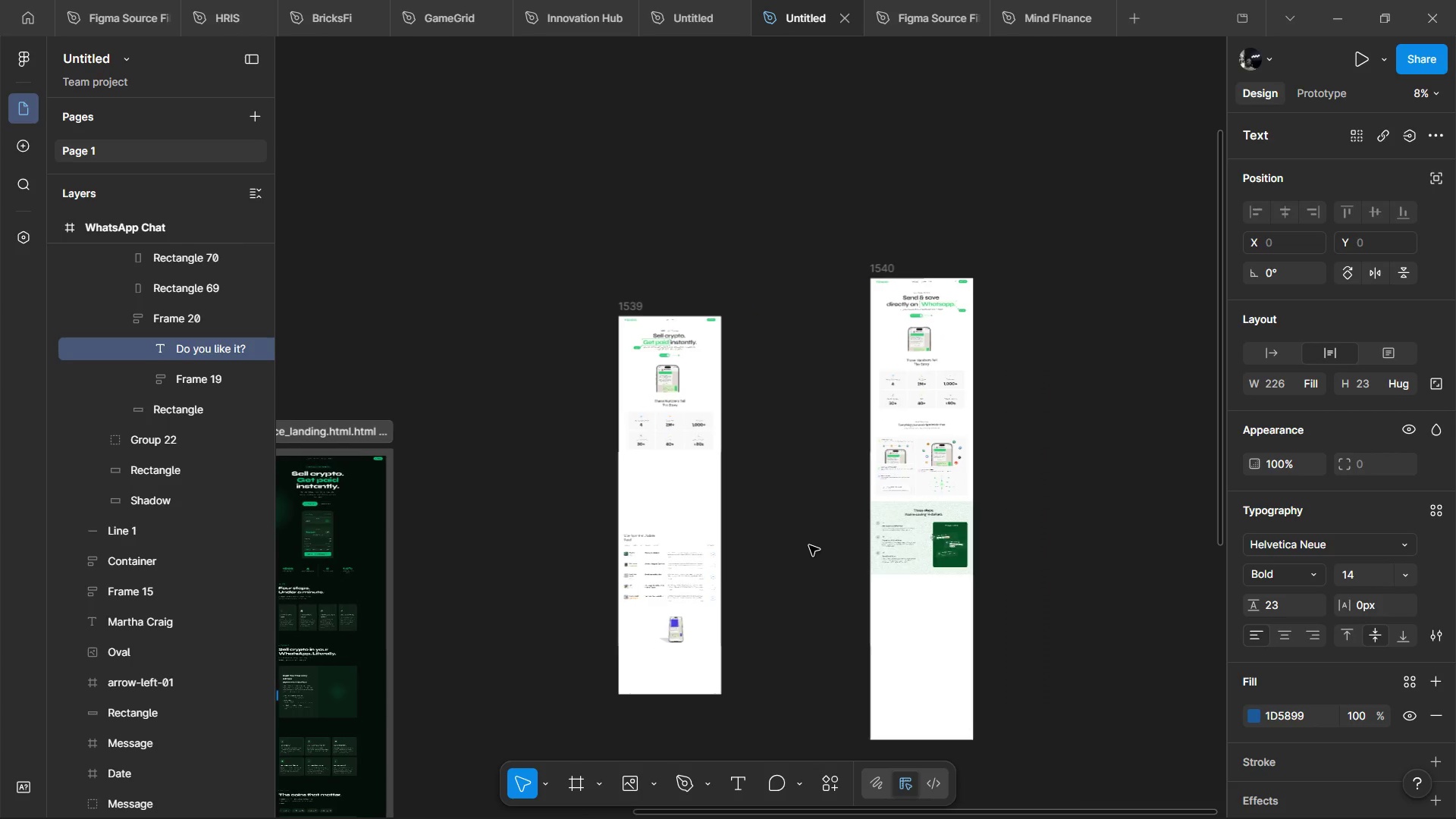 
hold_key(key=ControlLeft, duration=0.66)
hold_key(key=ShiftLeft, duration=0.95)
scroll: coordinate [823, 537], scroll_direction: up, amount: 5.0
 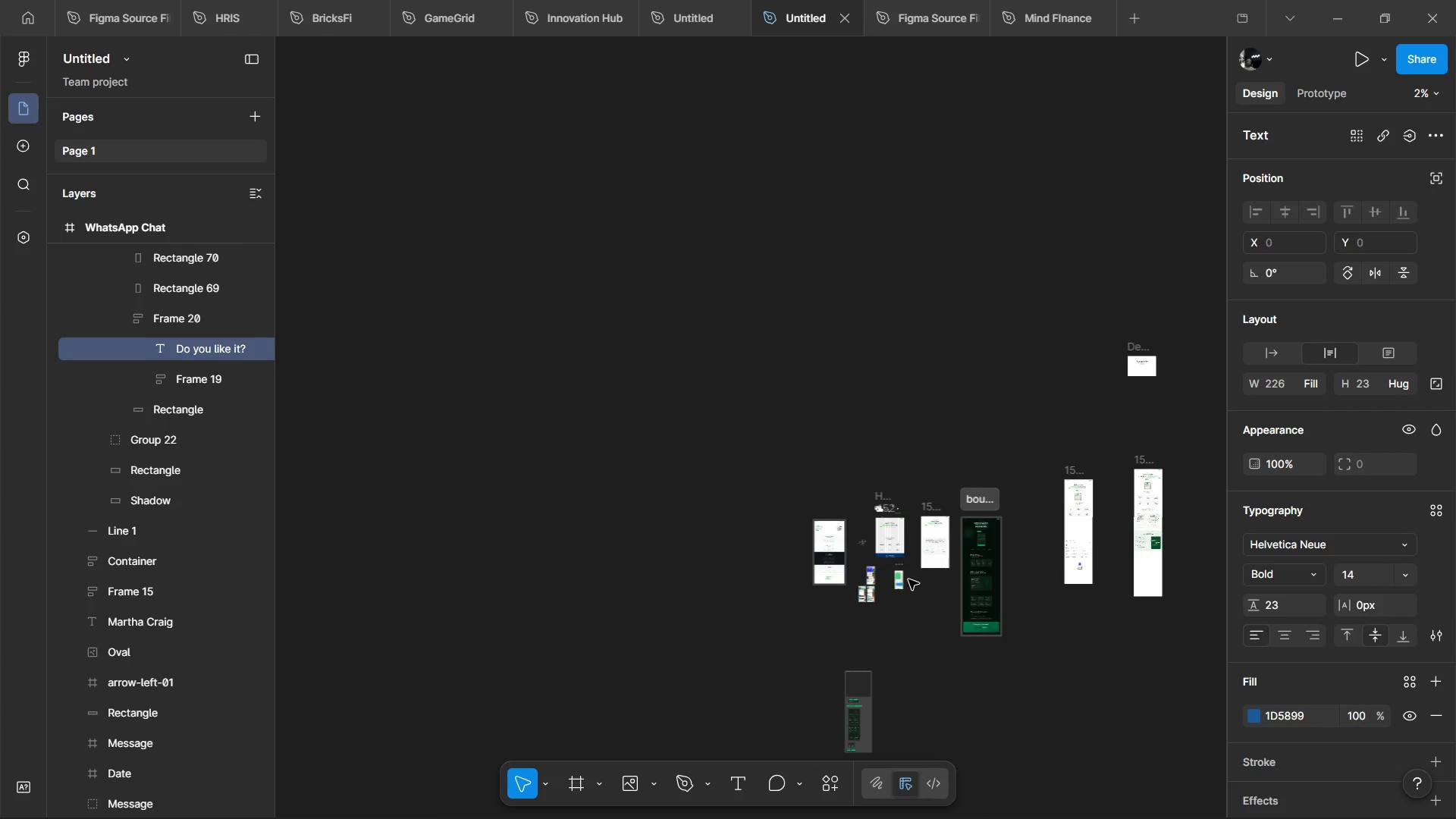 
hold_key(key=ControlLeft, duration=1.52)
scroll: coordinate [890, 639], scroll_direction: up, amount: 15.0
 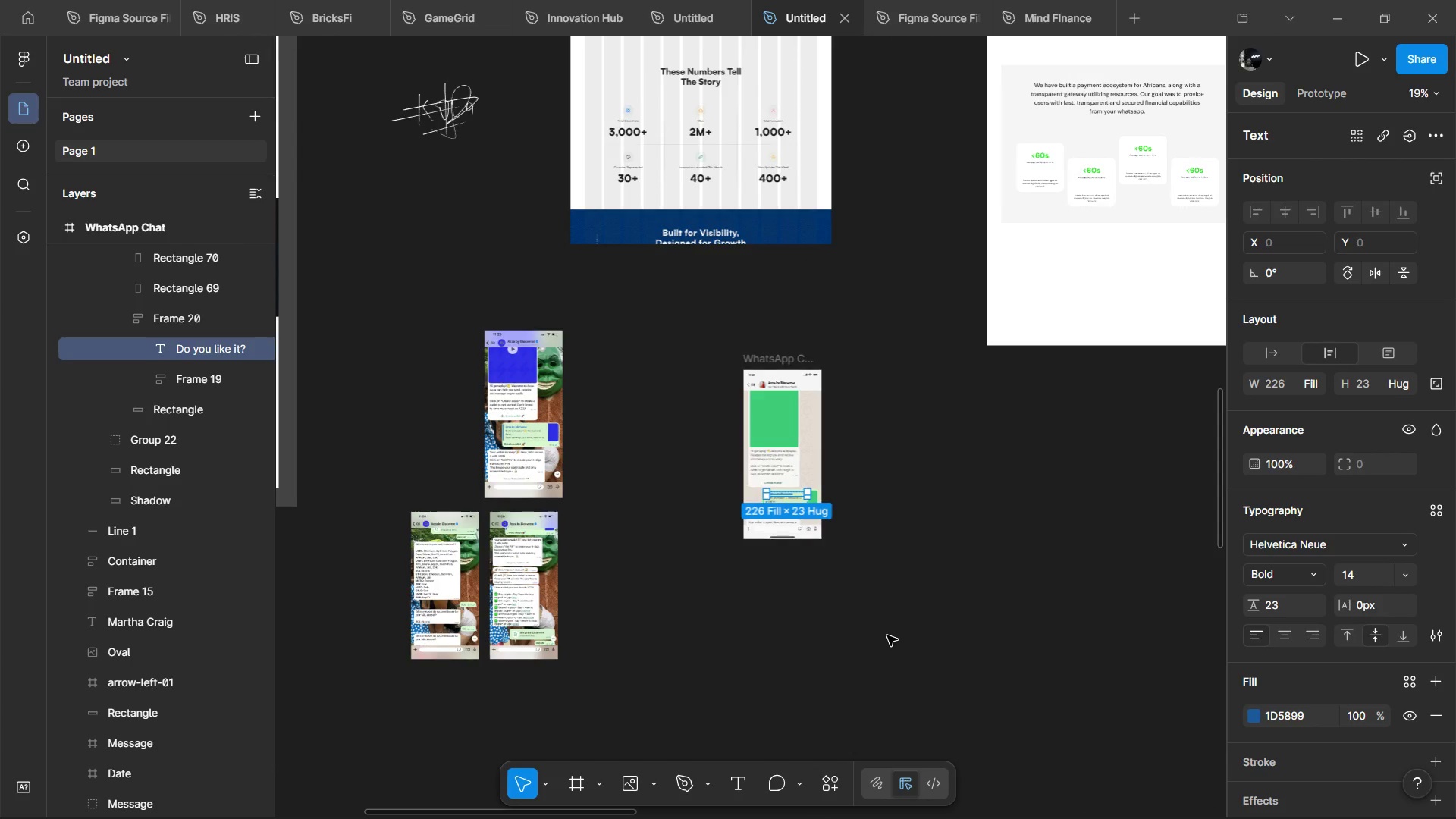 
hold_key(key=ControlLeft, duration=1.12)
 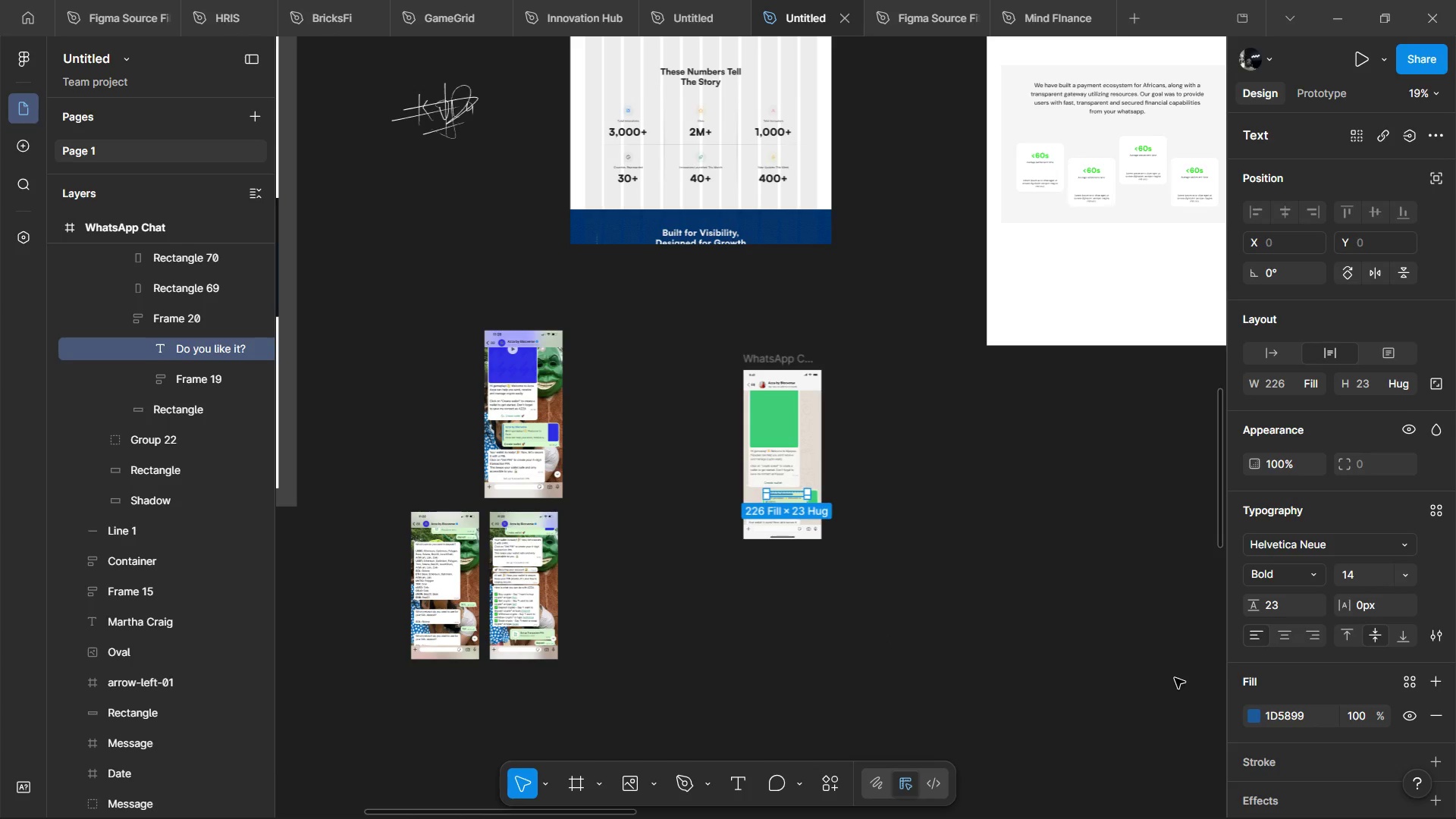 
left_click([1255, 712])
 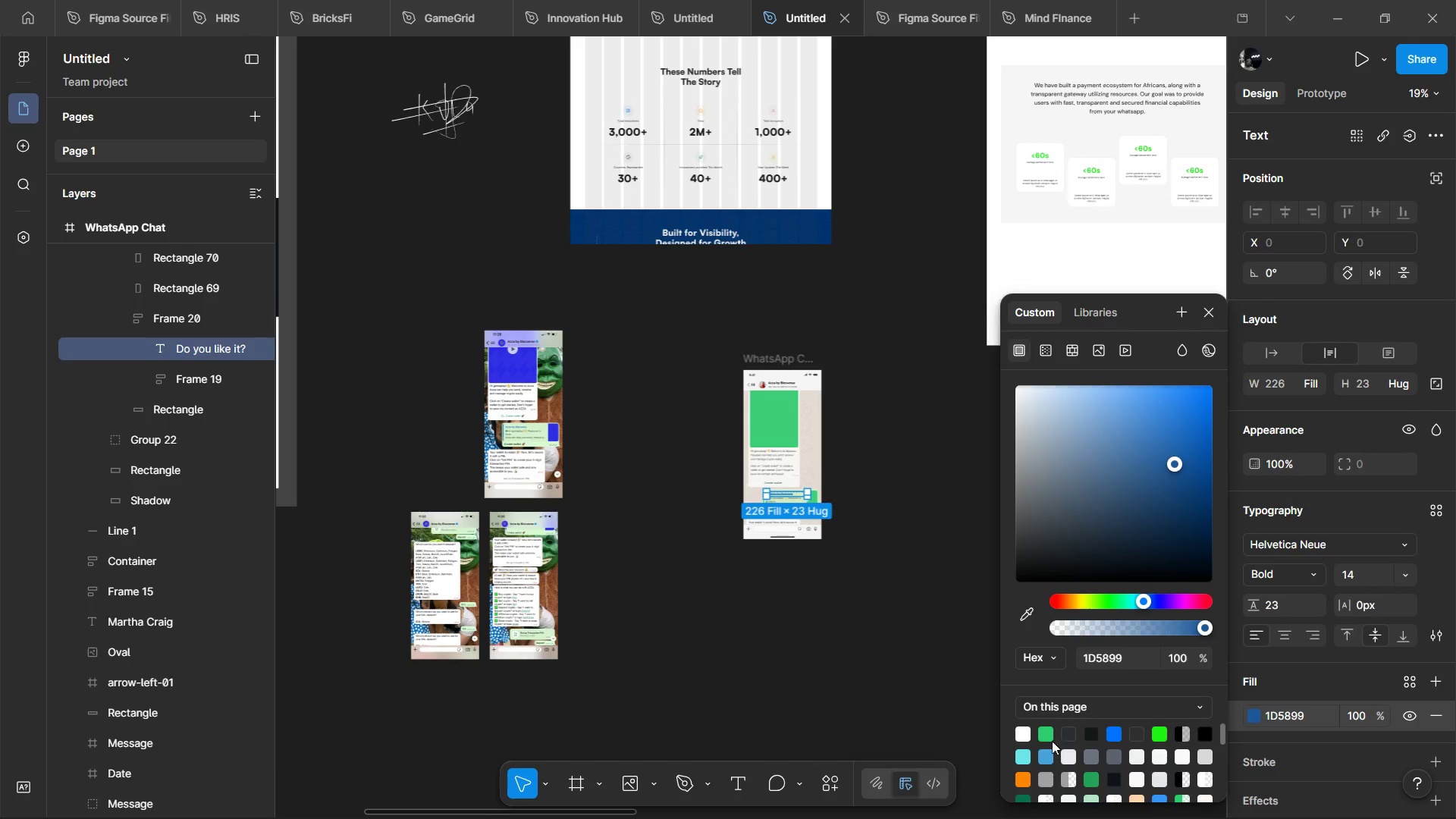 
left_click([1040, 731])
 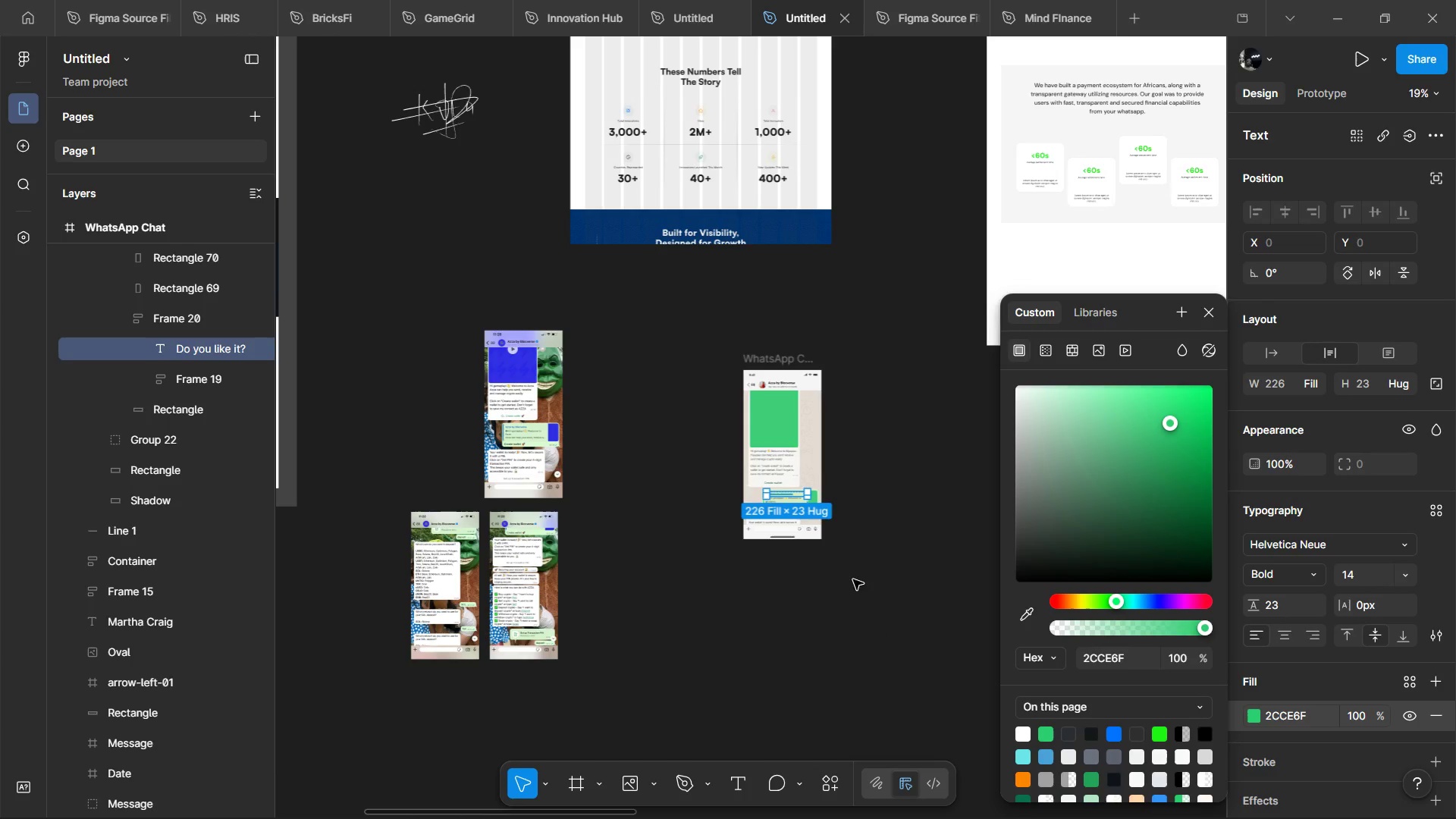 
hold_key(key=ControlLeft, duration=1.48)
scroll: coordinate [817, 524], scroll_direction: up, amount: 15.0
 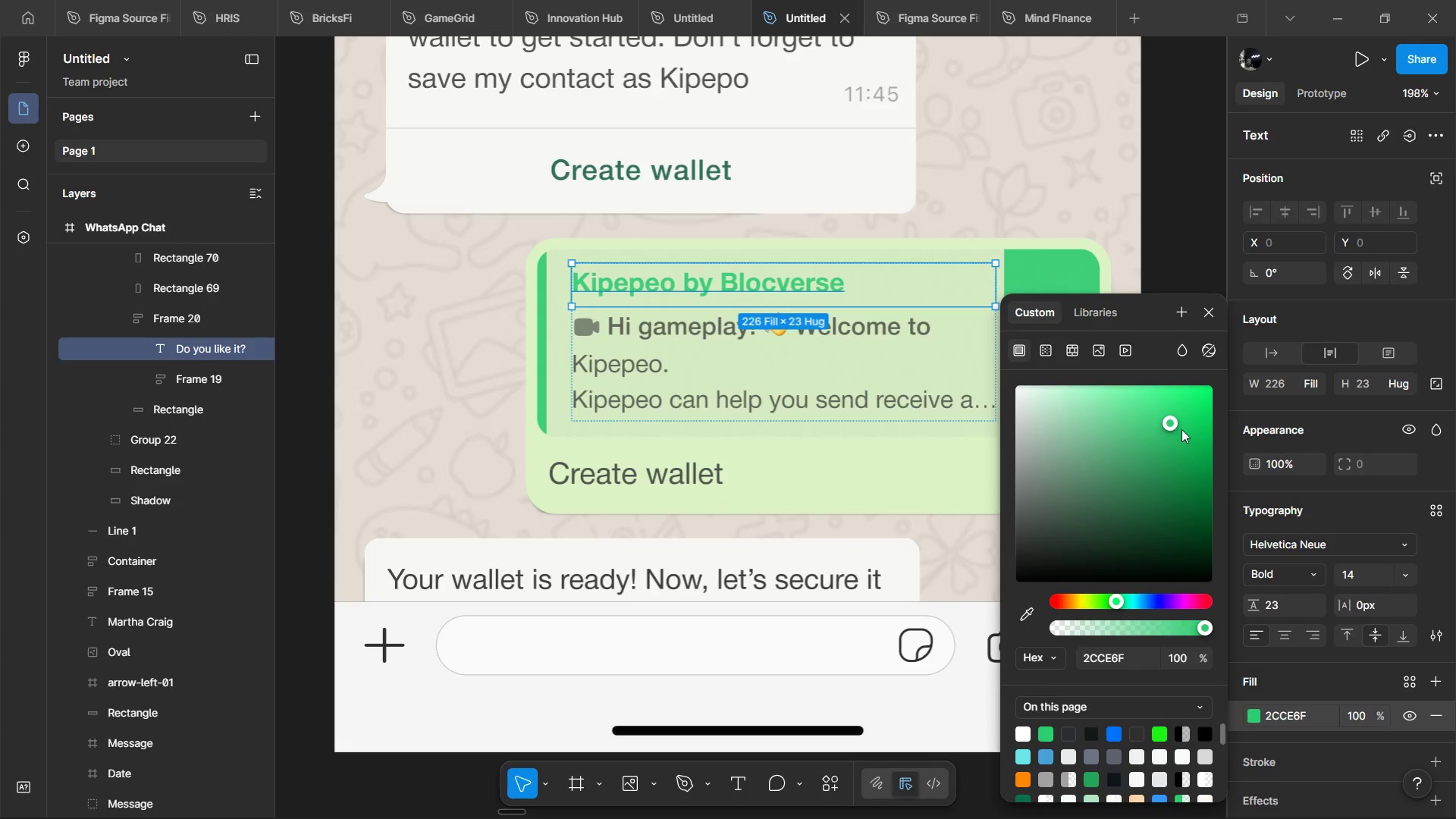 
left_click_drag(start_coordinate=[1171, 428], to_coordinate=[1201, 514])
 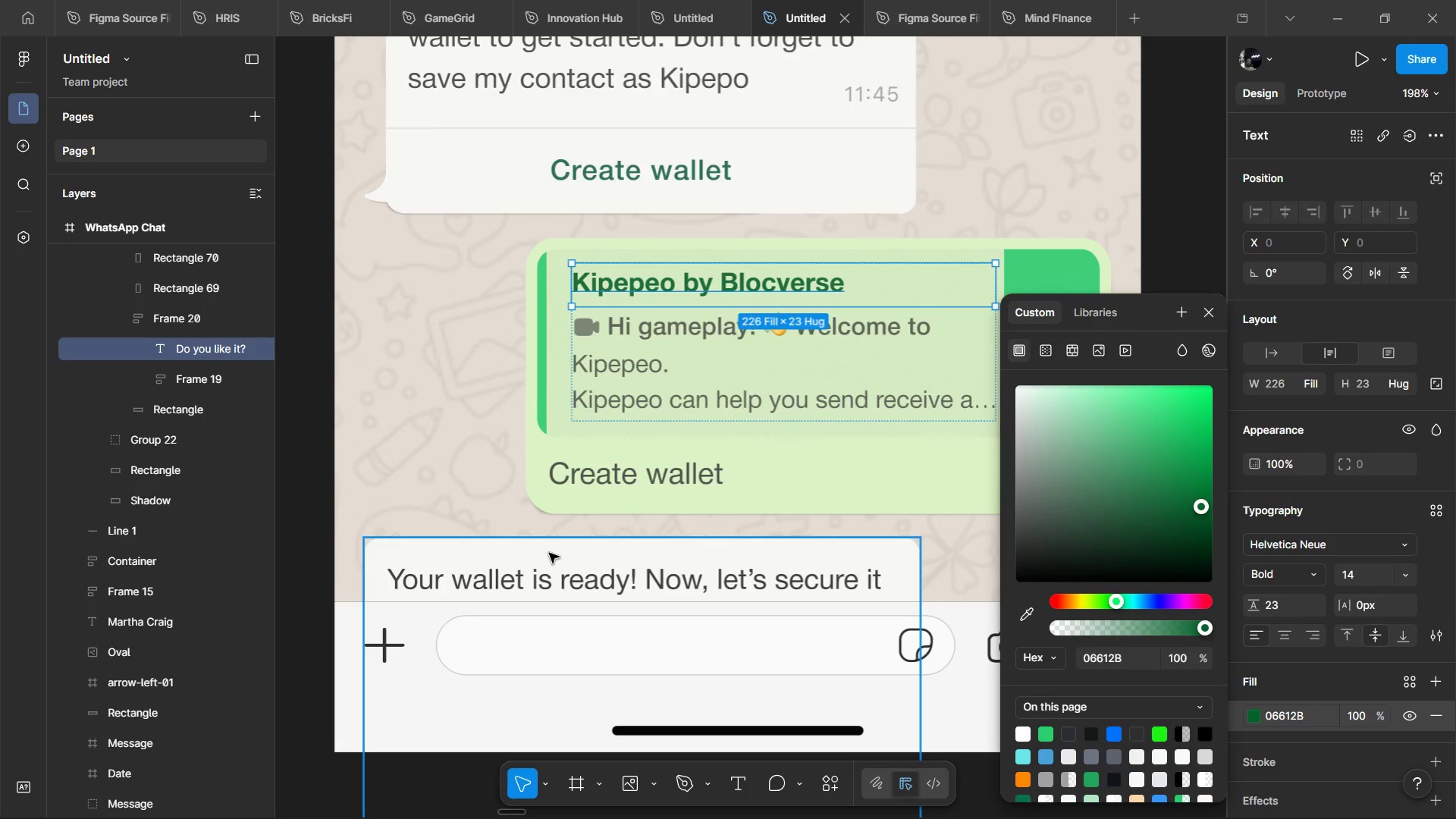 
hold_key(key=ControlLeft, duration=0.75)
scroll: coordinate [582, 591], scroll_direction: down, amount: 3.0
 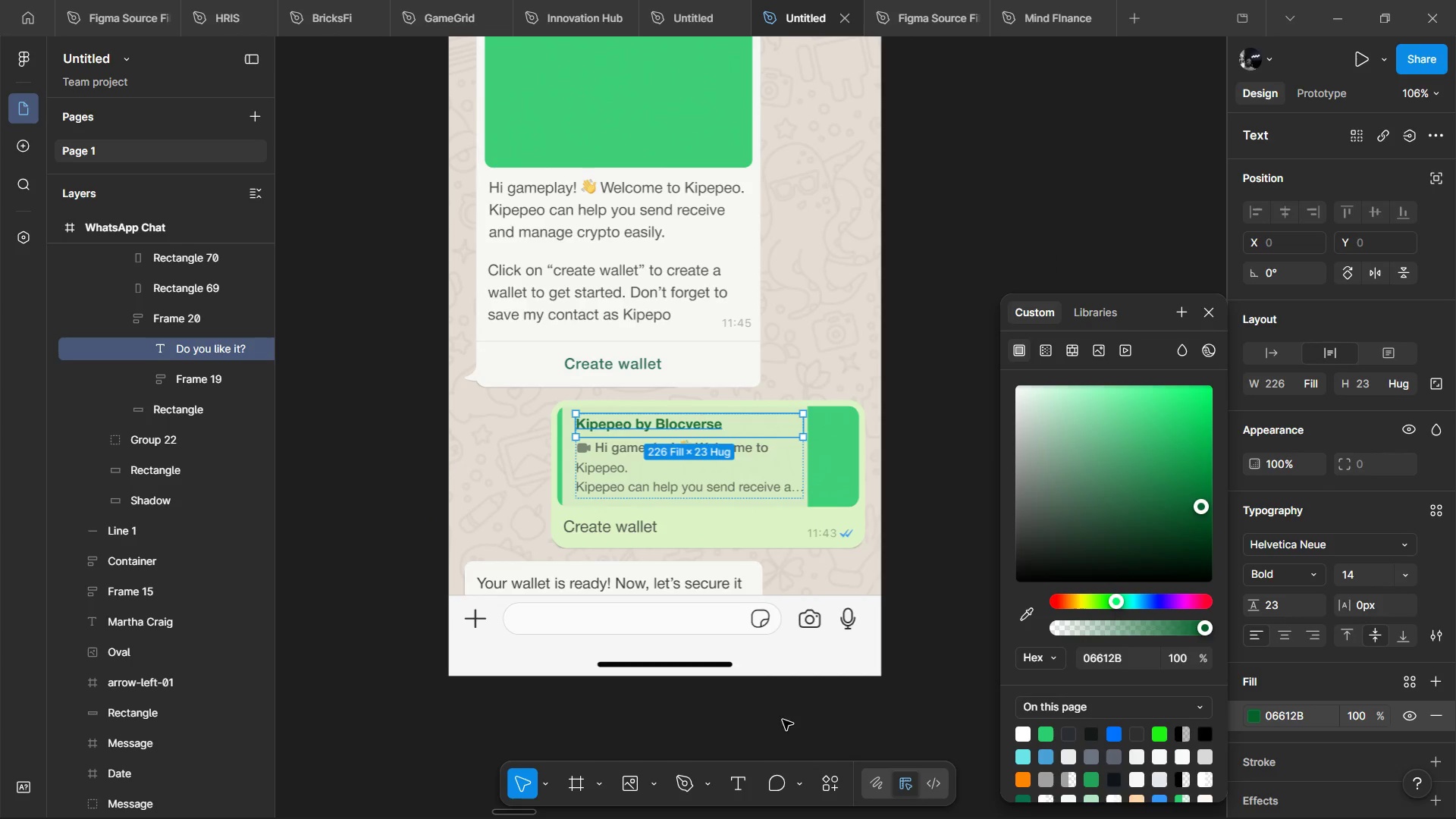 
left_click([810, 734])
 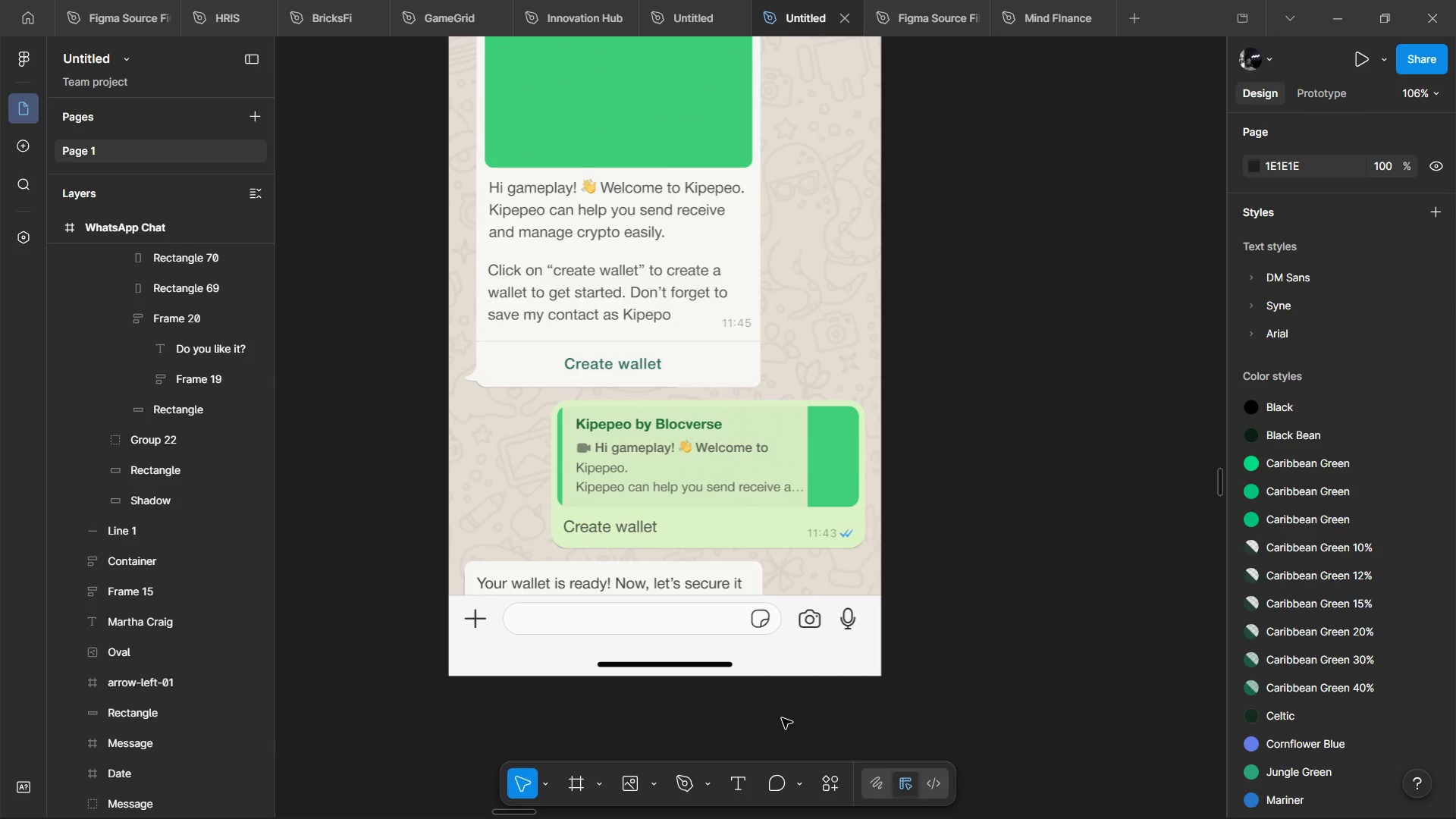 
hold_key(key=ControlLeft, duration=0.83)
scroll: coordinate [752, 703], scroll_direction: down, amount: 5.0
 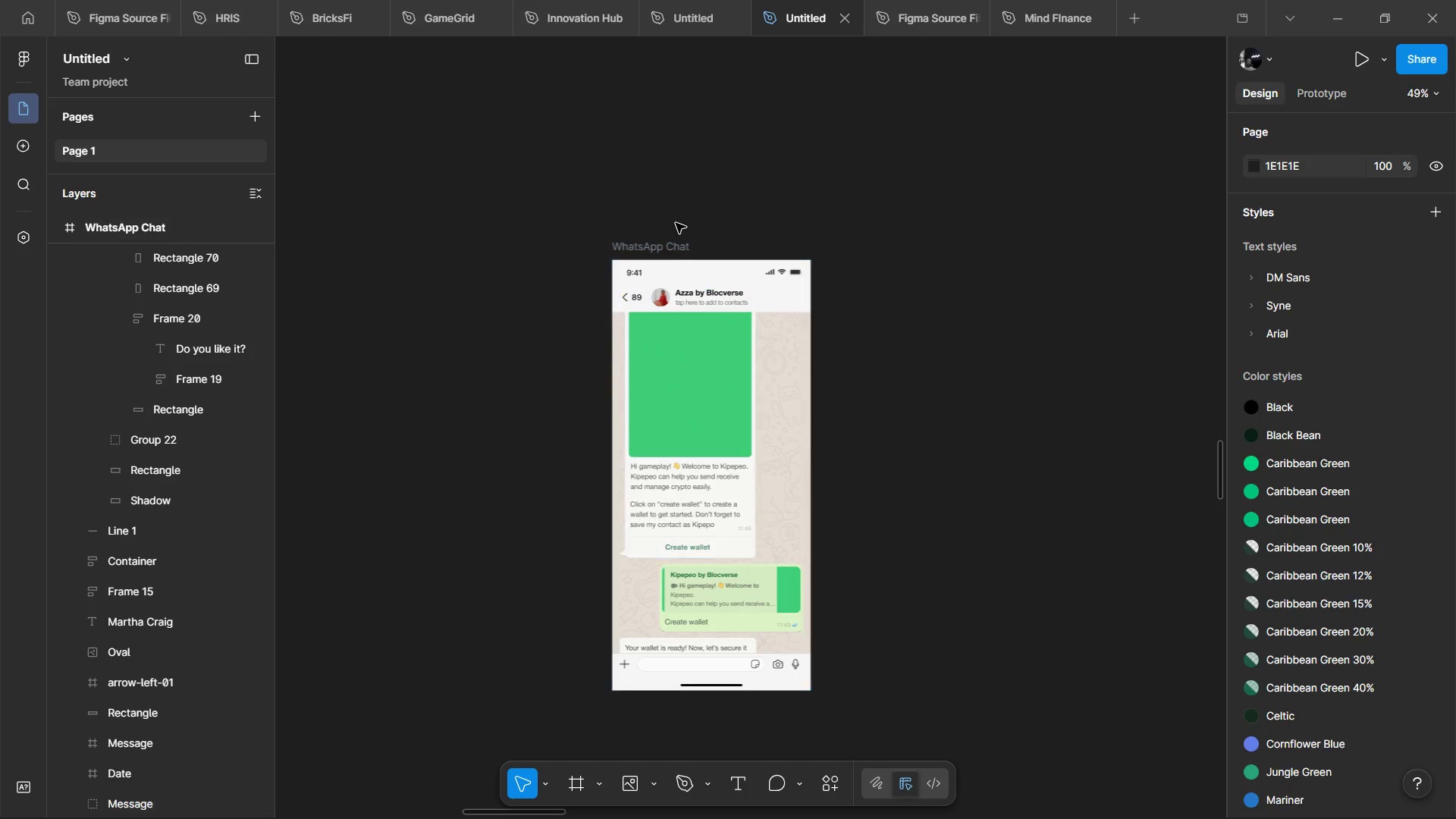 
hold_key(key=ControlLeft, duration=1.2)
 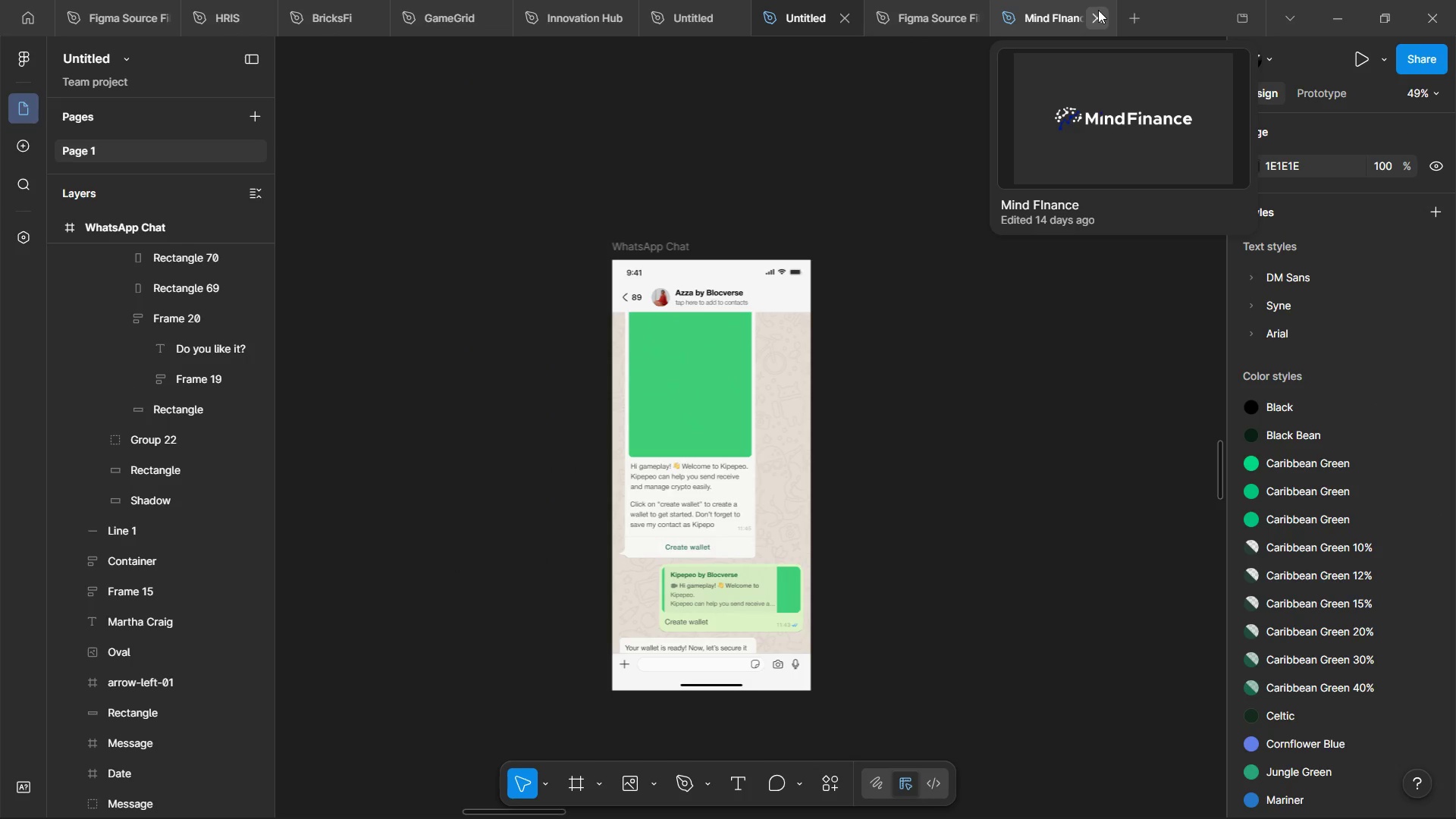 
left_click([1029, 0])
 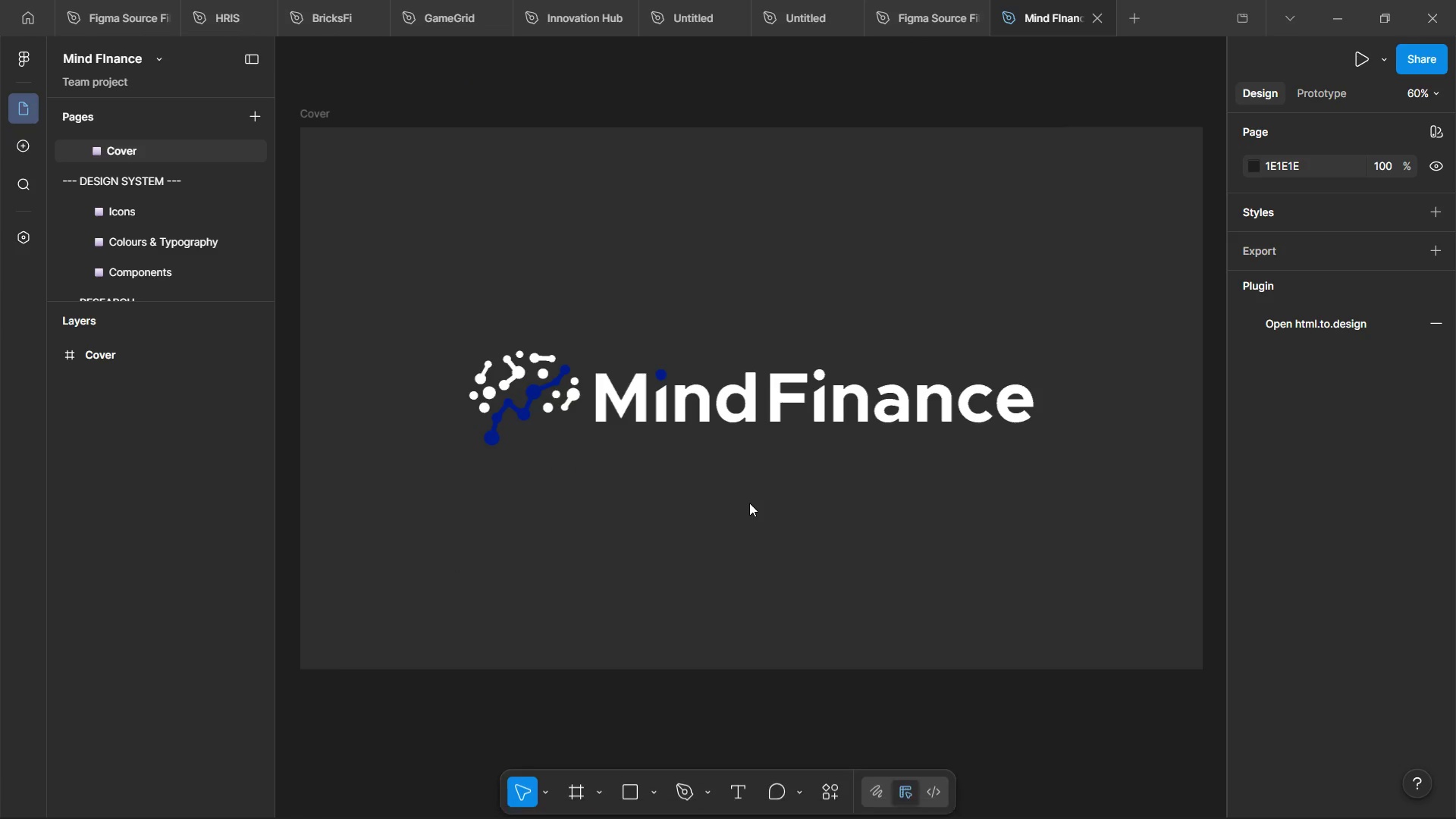 
hold_key(key=ControlLeft, duration=0.45)
 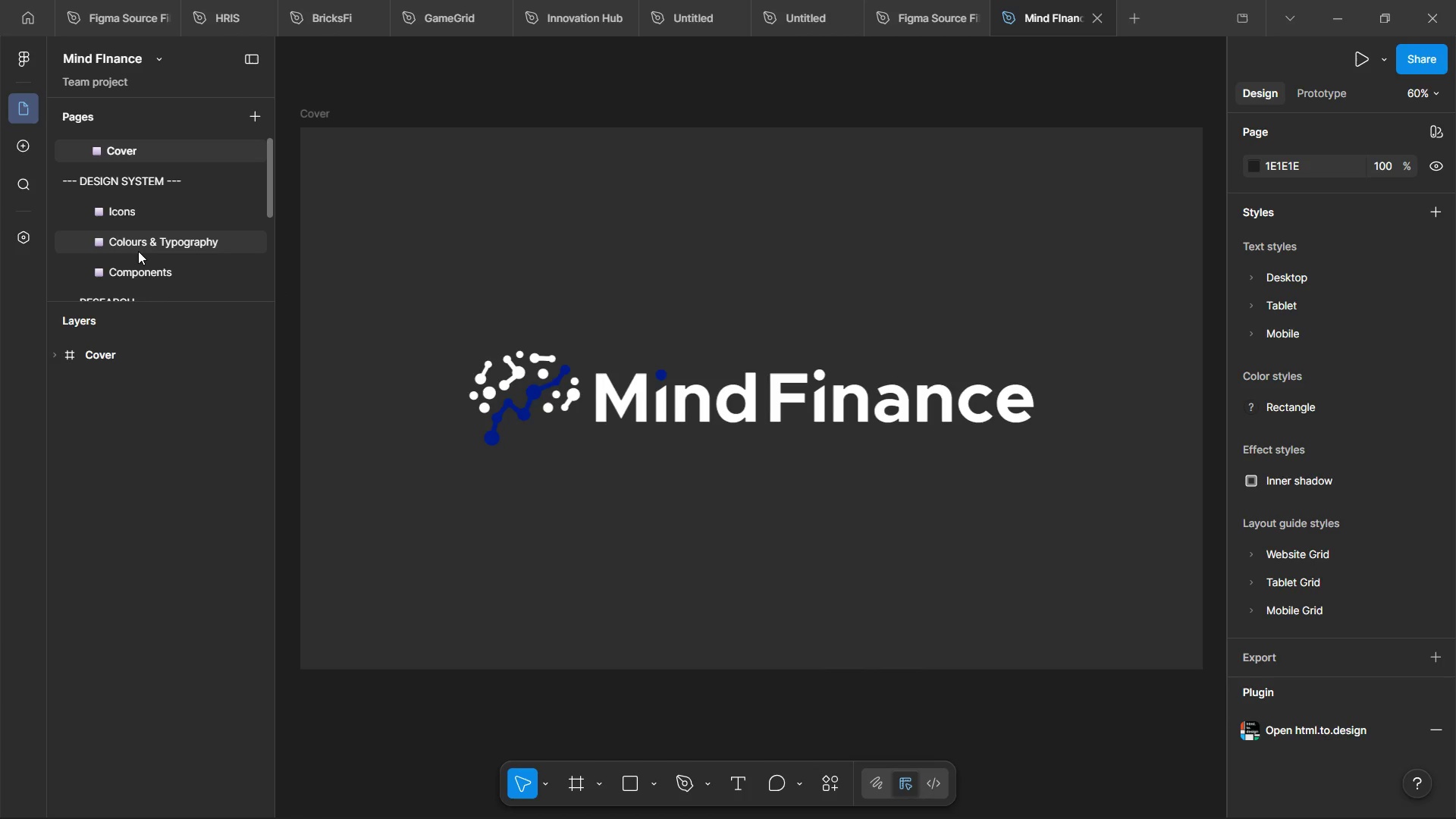 
scroll: coordinate [143, 266], scroll_direction: down, amount: 5.0
 